 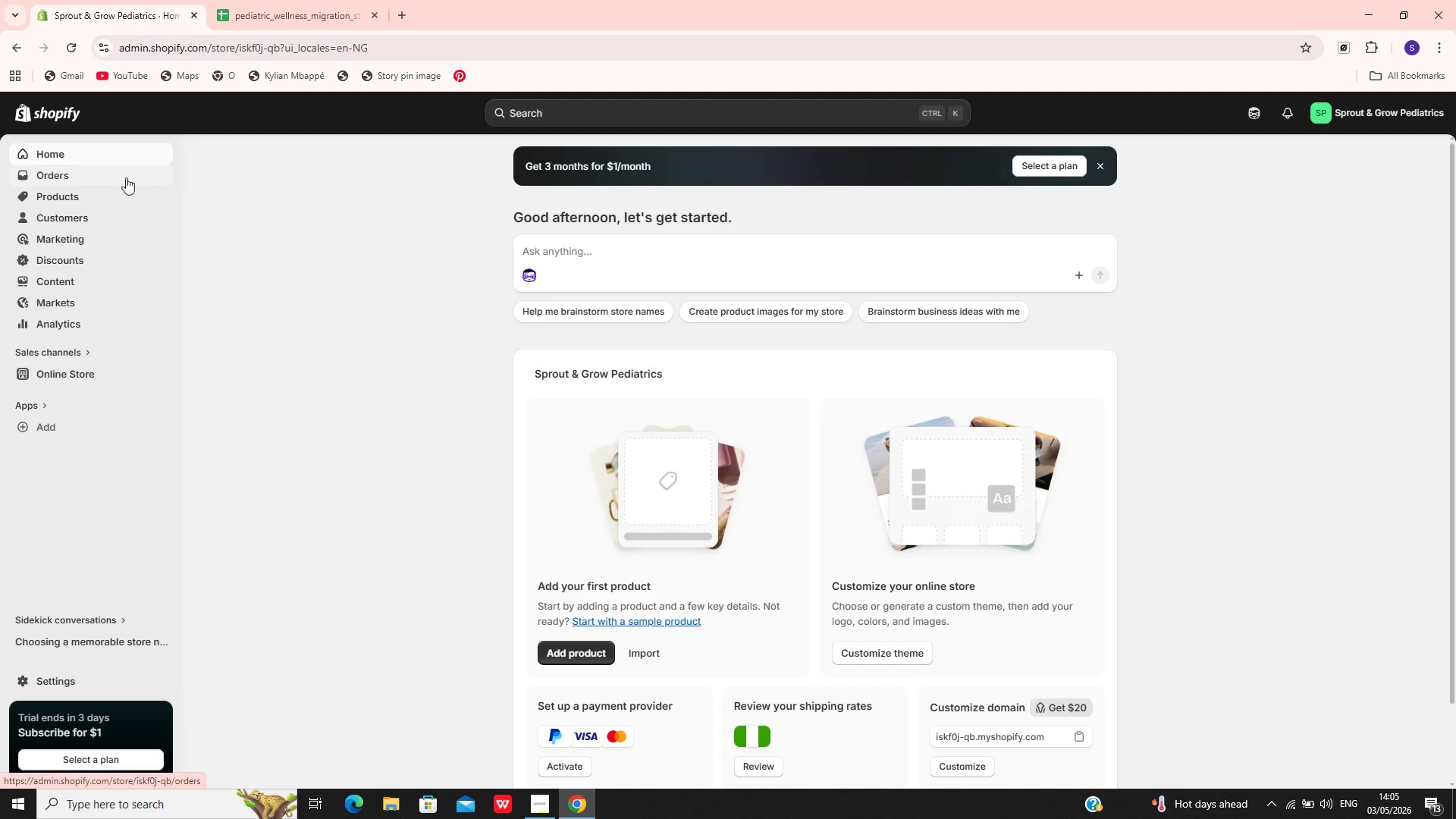 
left_click([77, 196])
 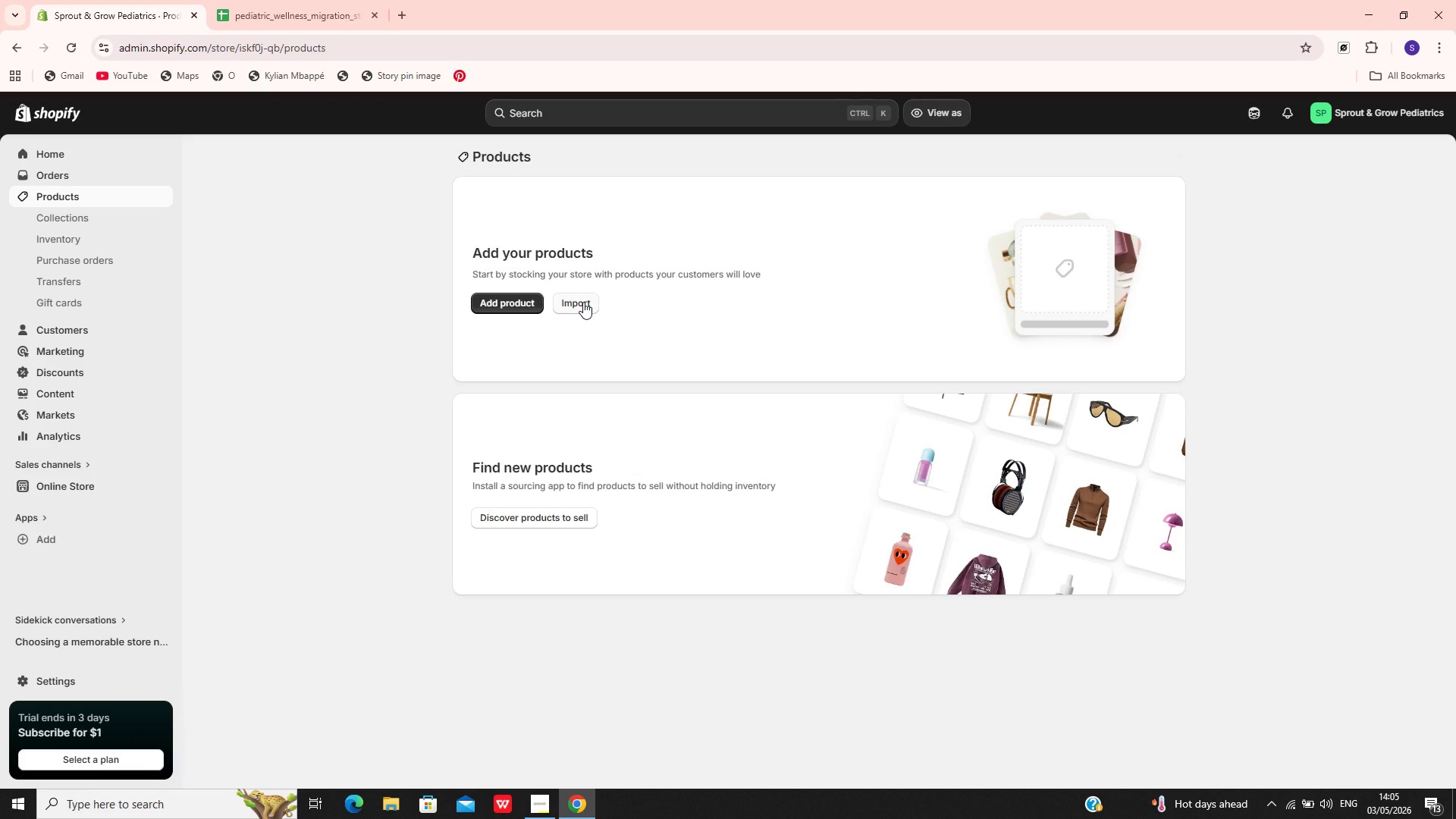 
wait(21.22)
 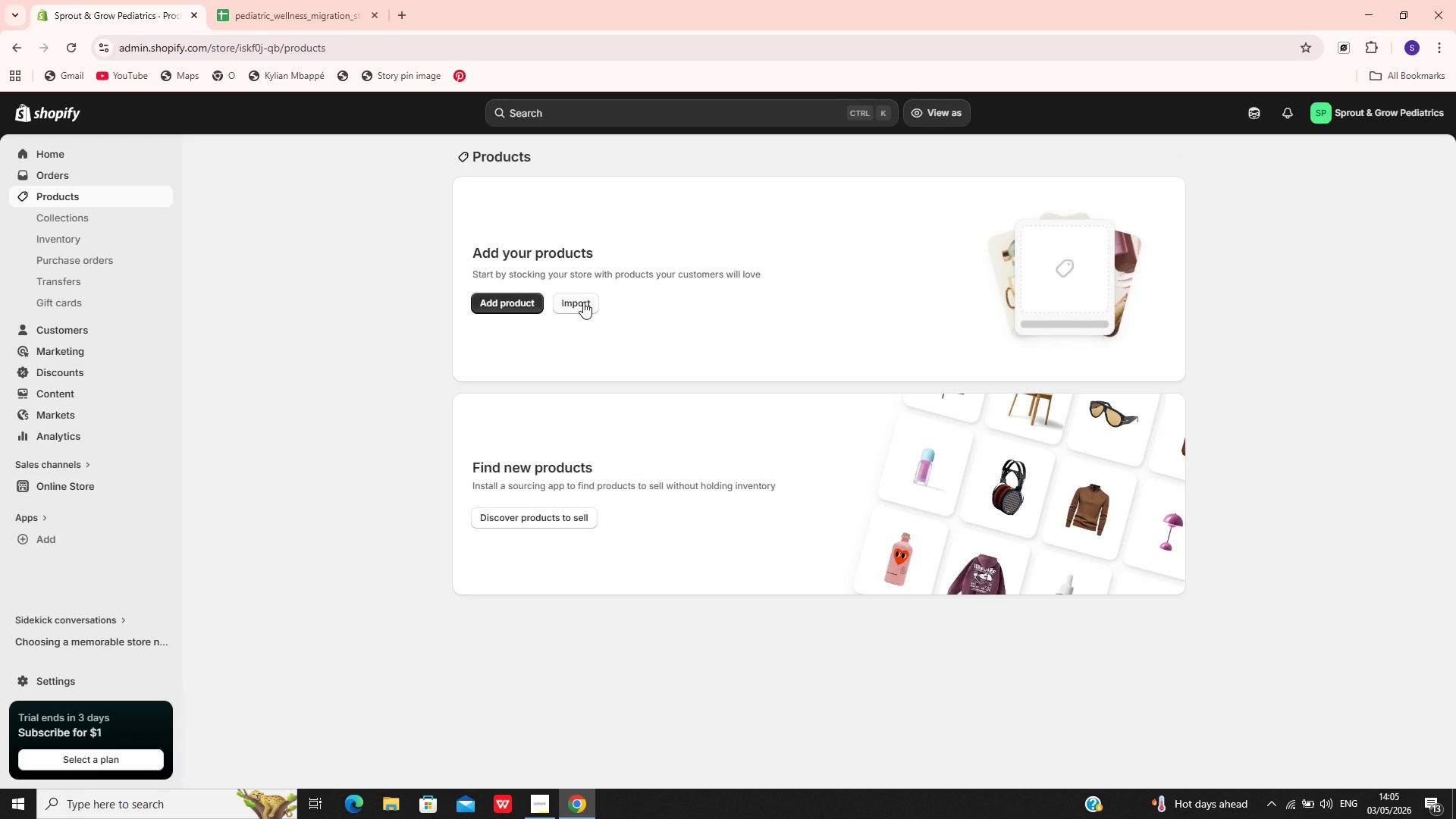 
left_click([570, 303])
 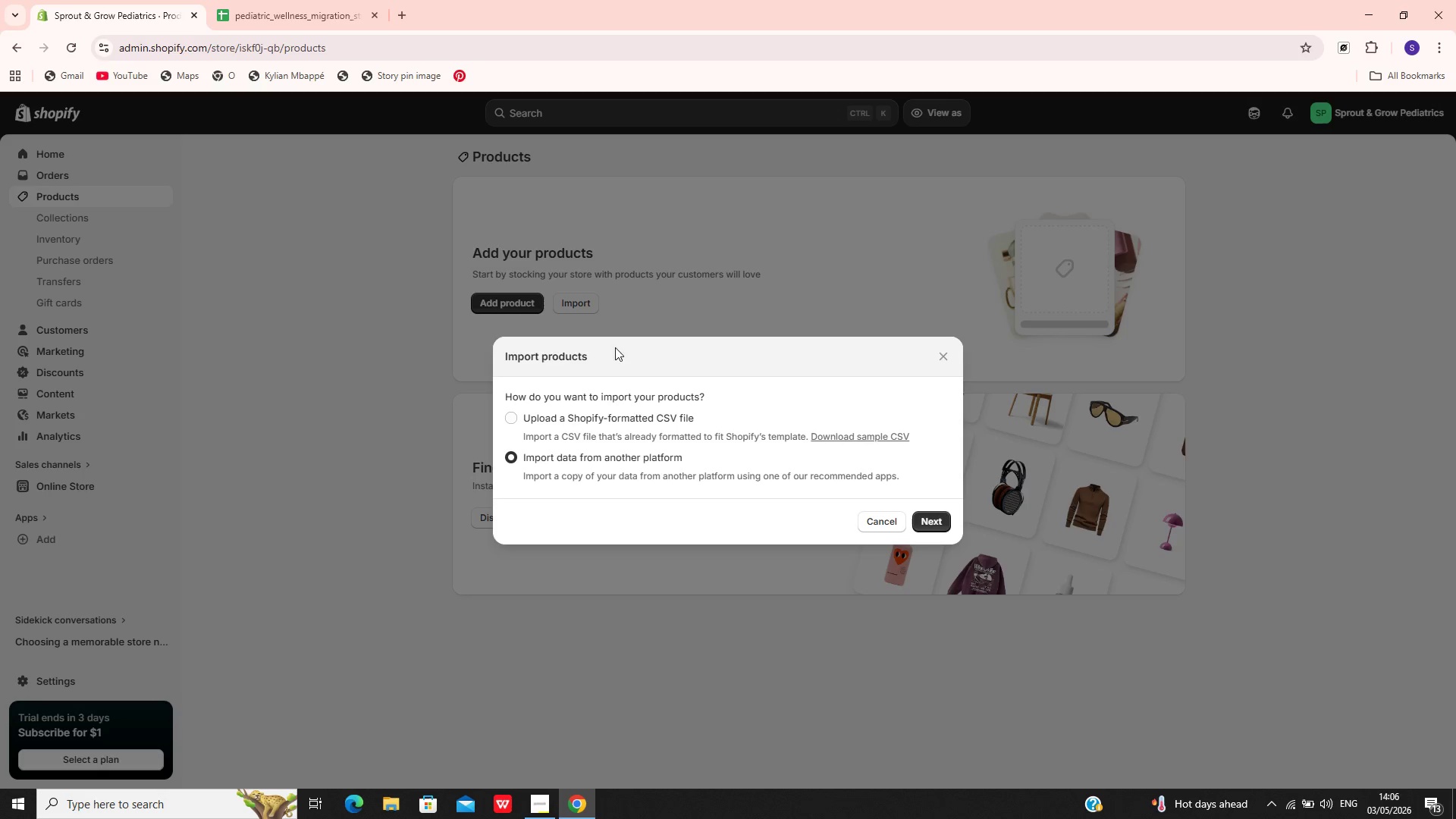 
left_click([593, 422])
 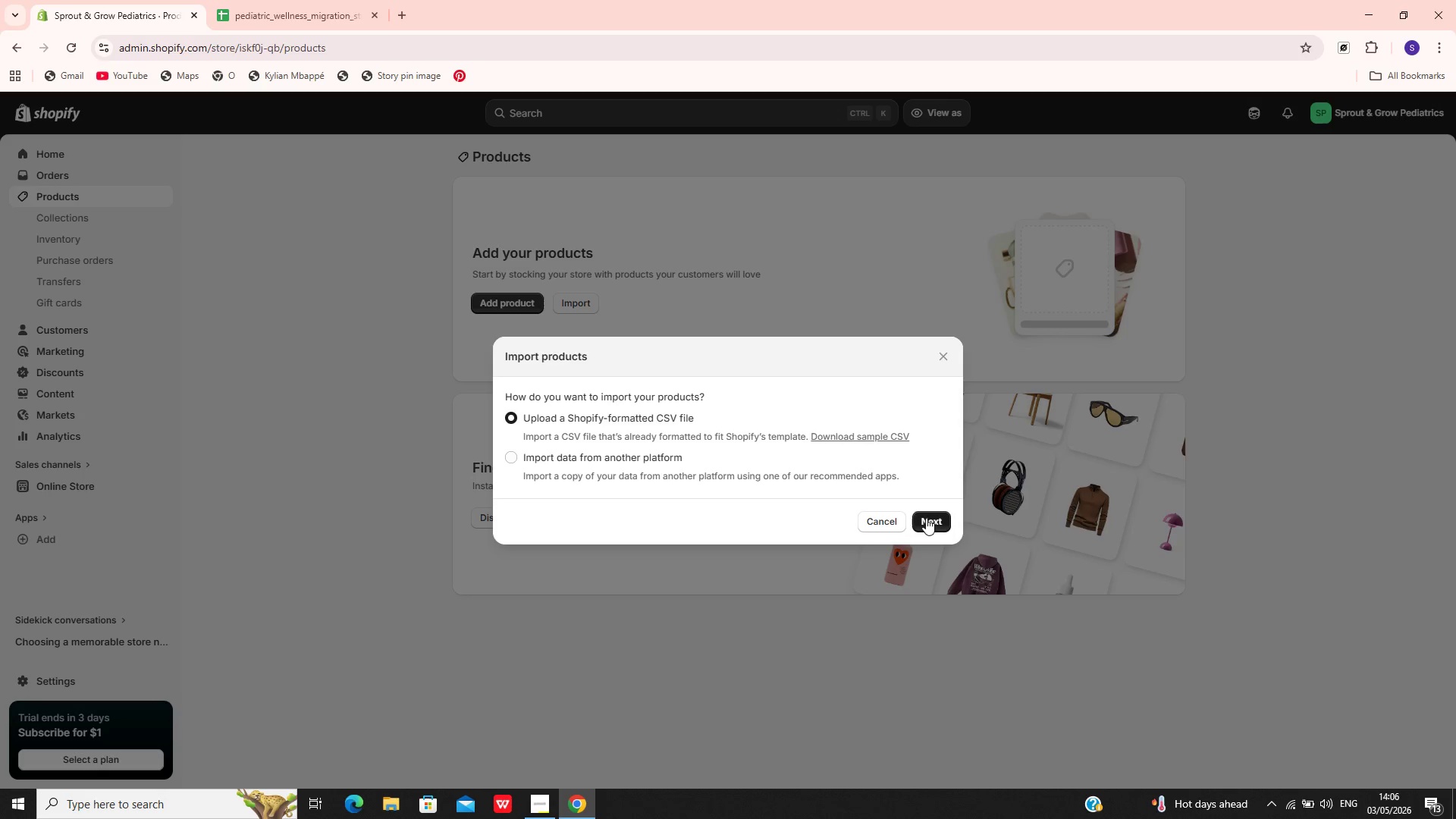 
left_click([930, 519])
 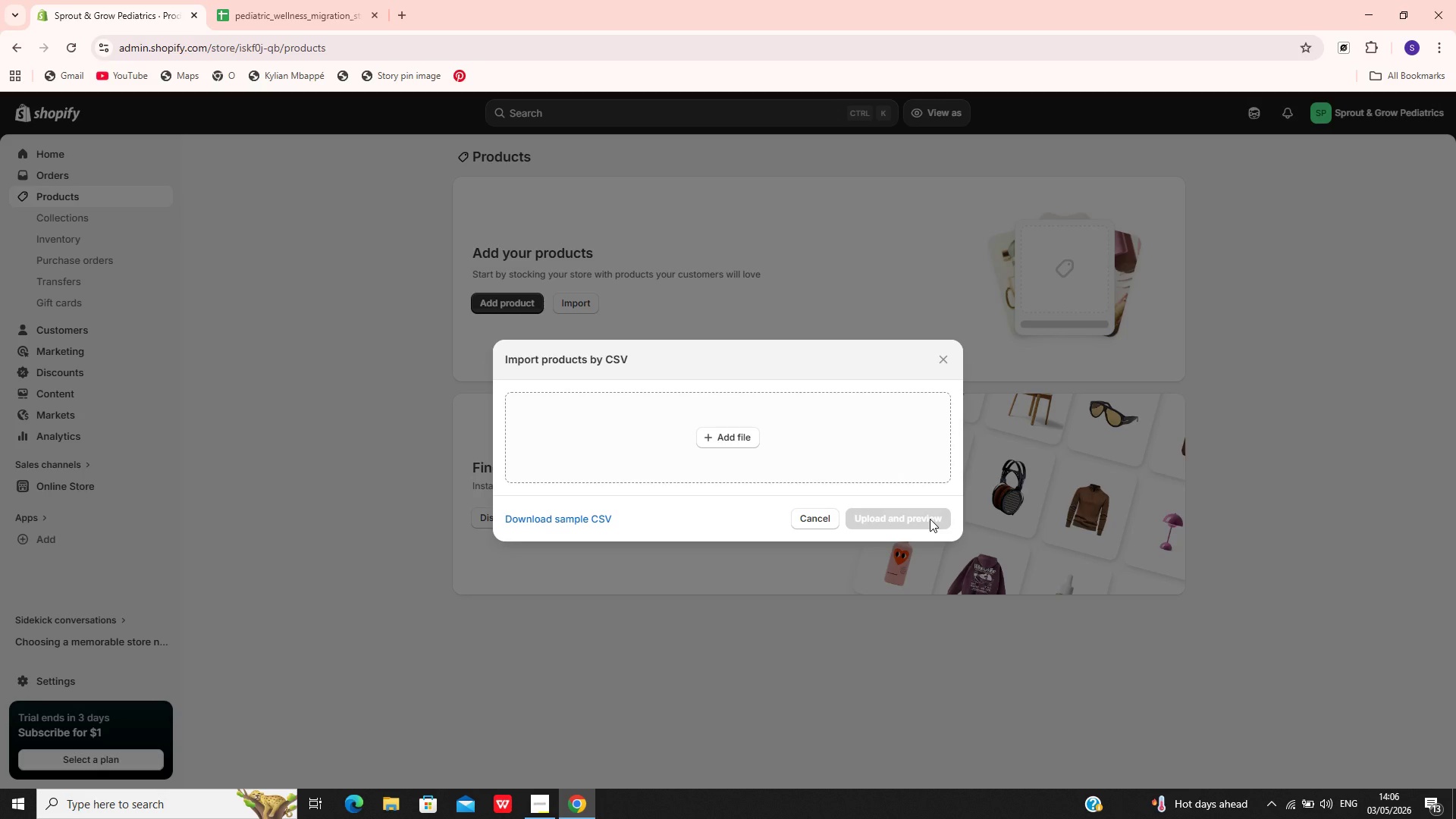 
wait(38.98)
 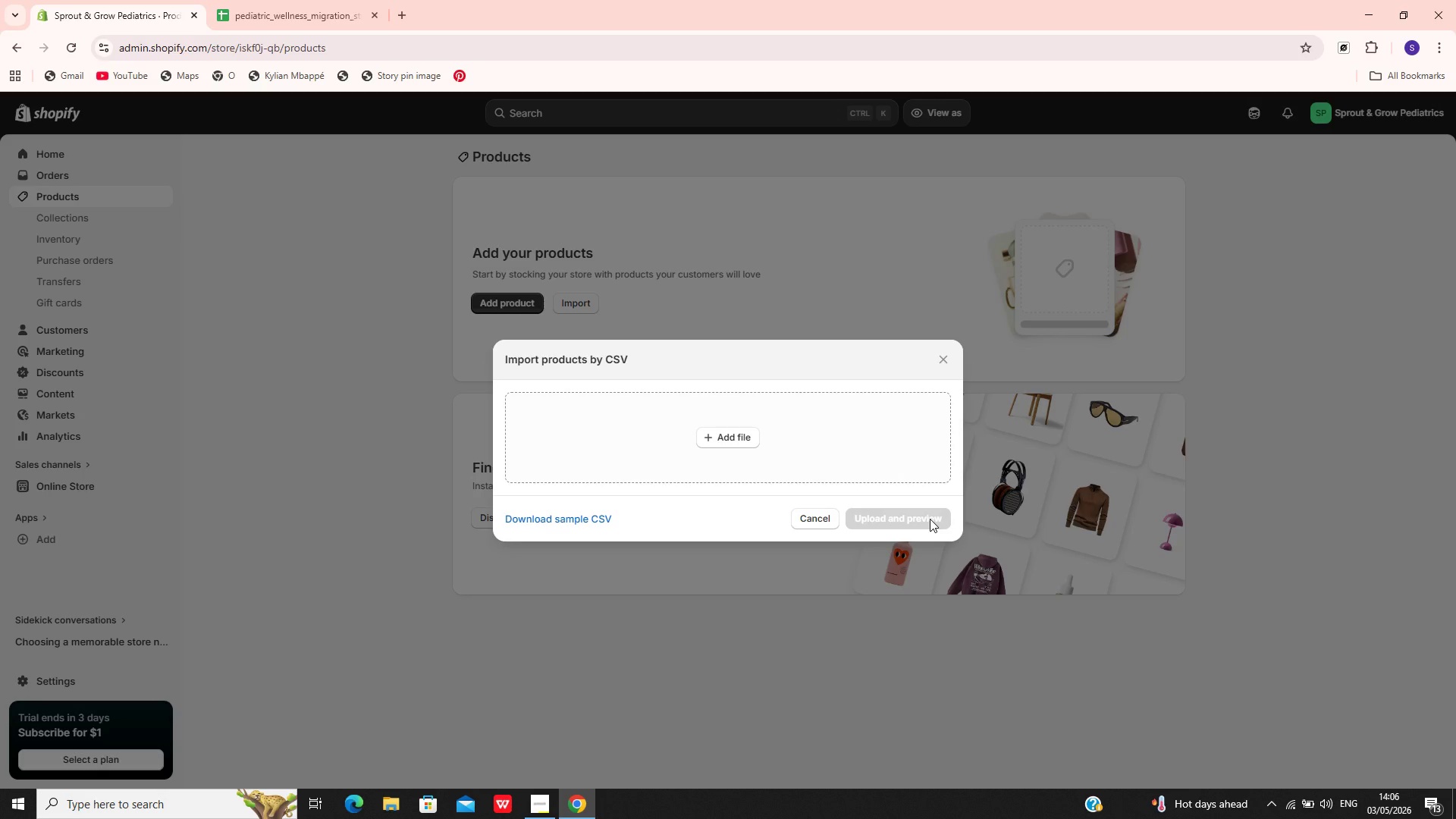 
left_click([727, 424])
 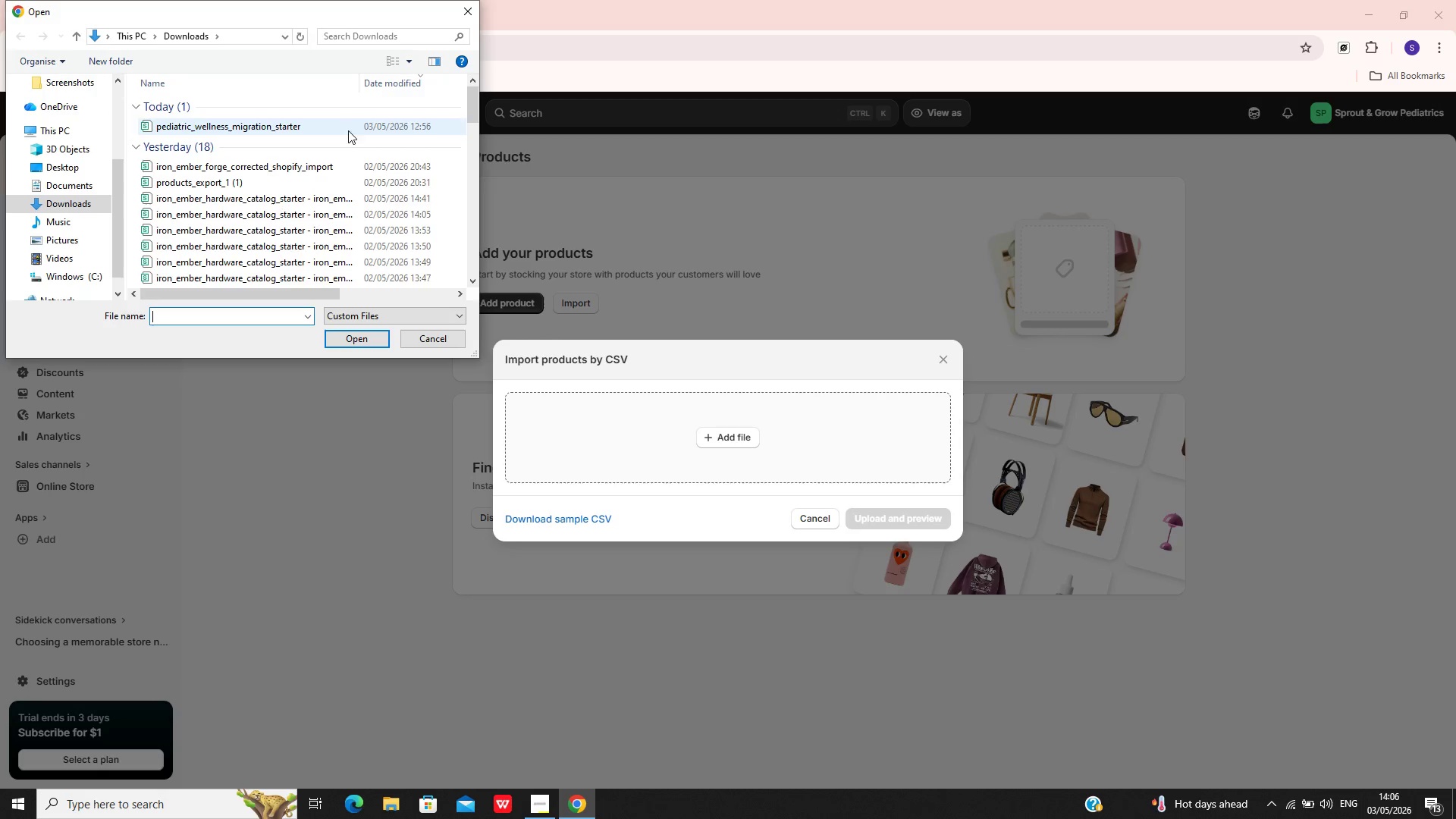 
left_click([308, 127])
 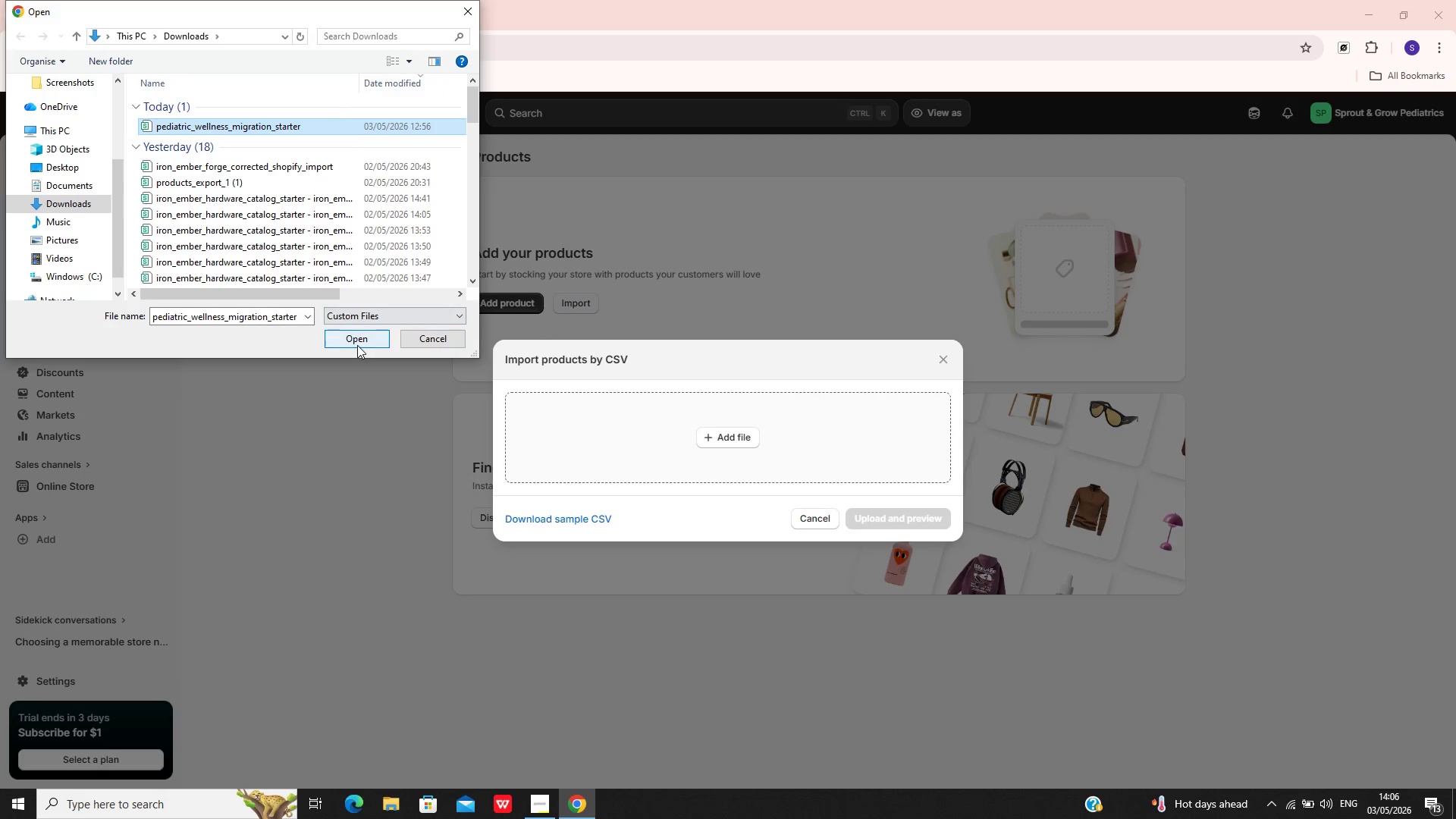 
left_click([357, 345])
 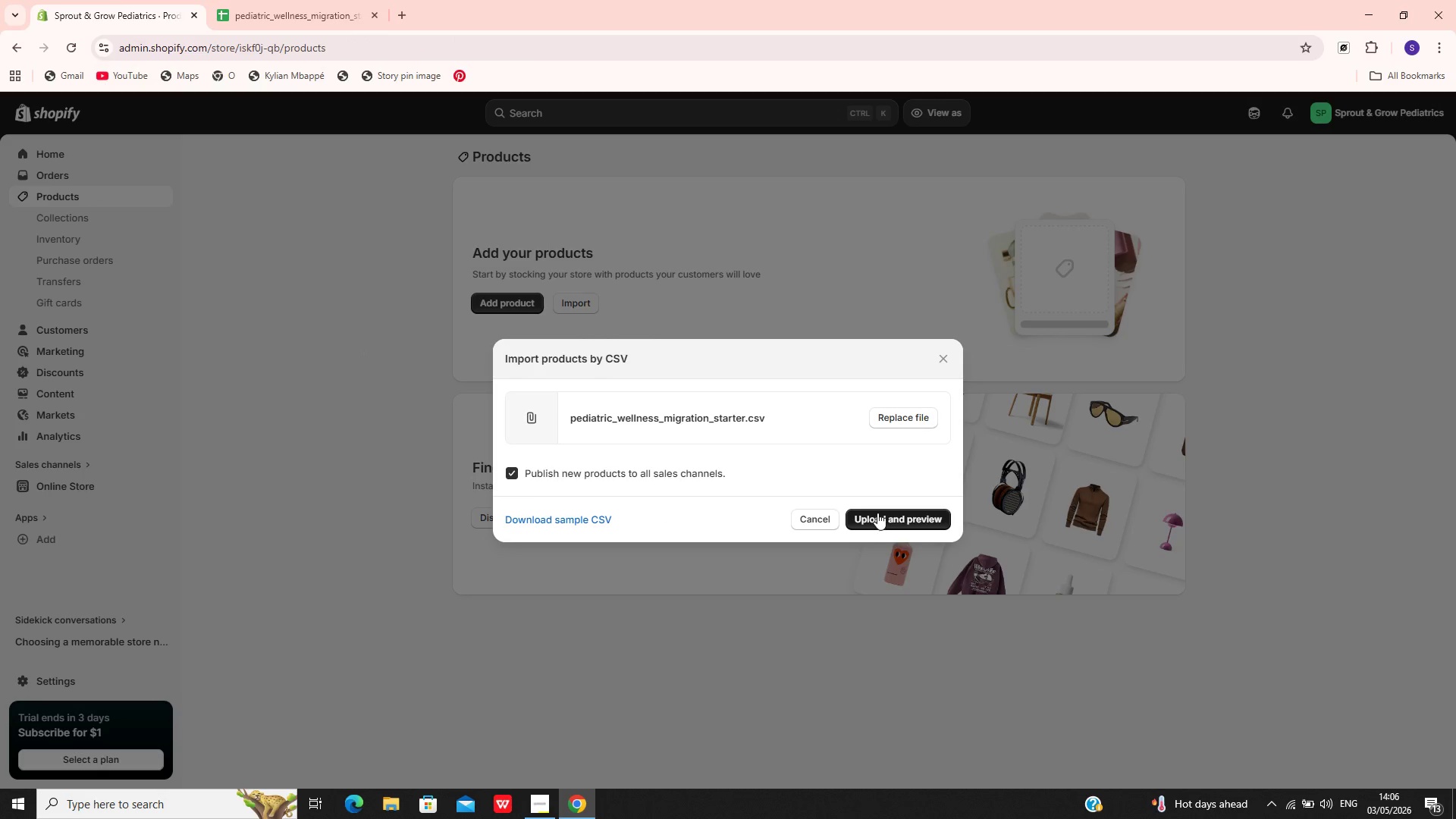 
left_click([877, 513])
 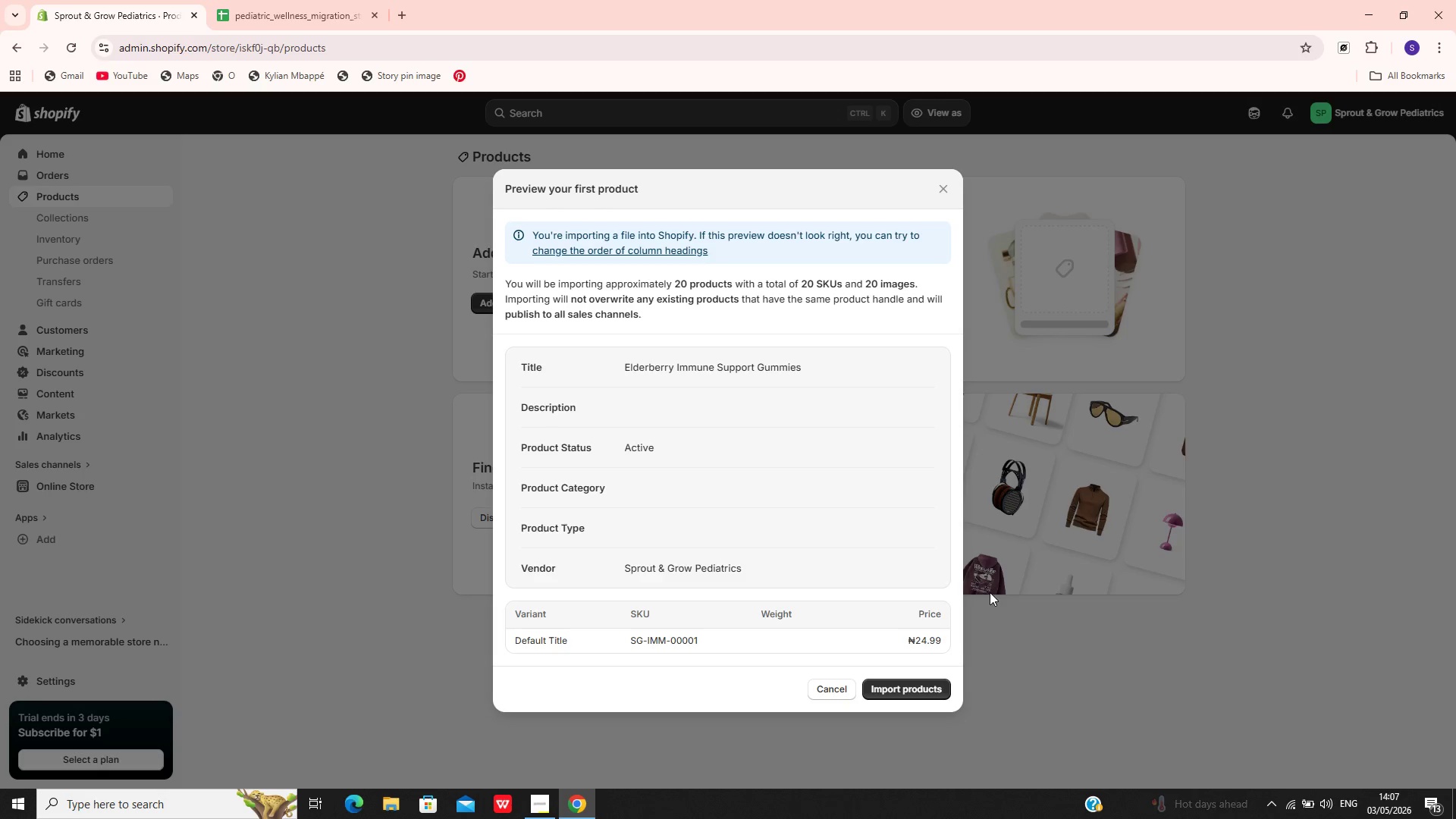 
wait(21.38)
 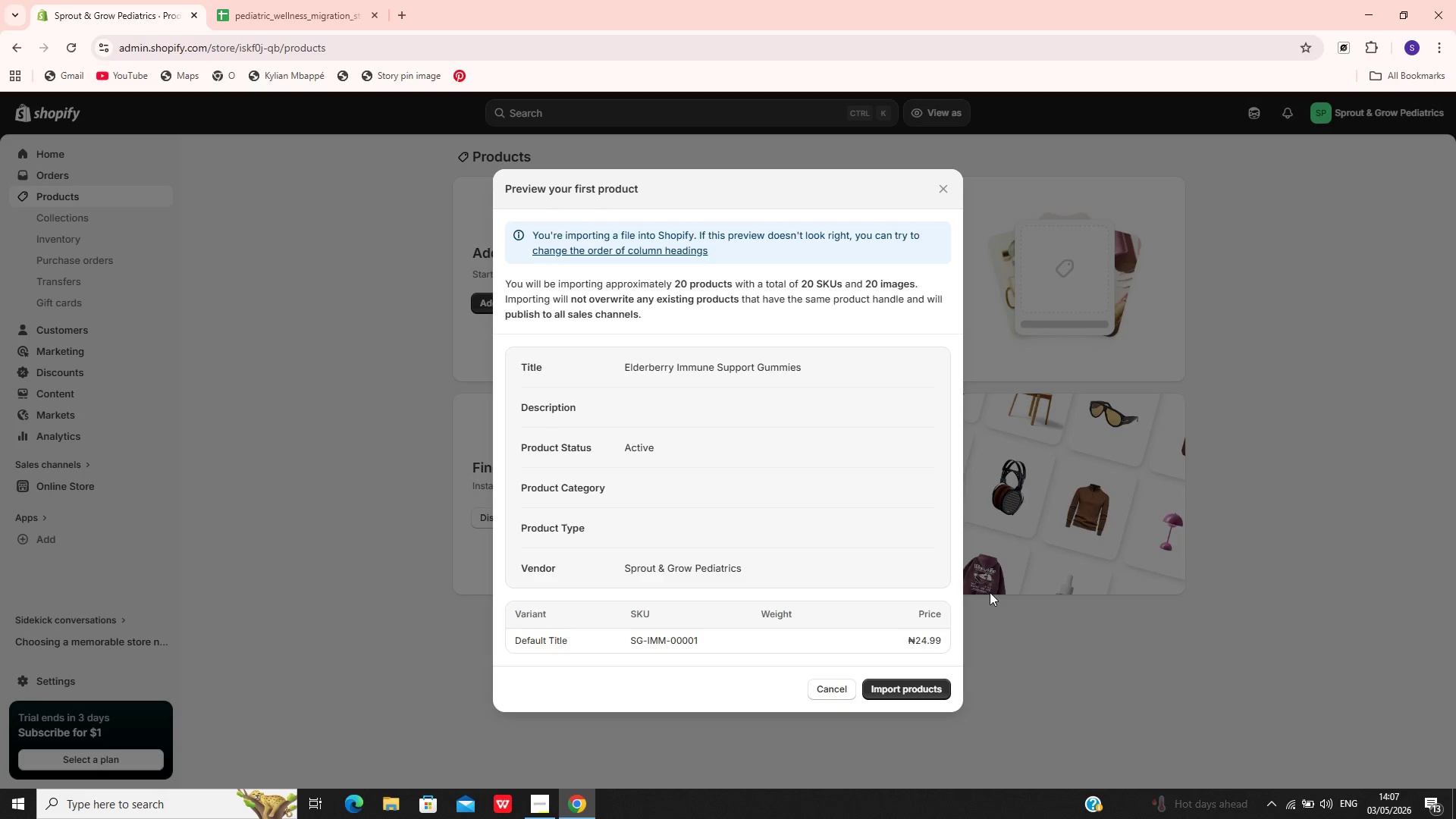 
left_click([844, 682])
 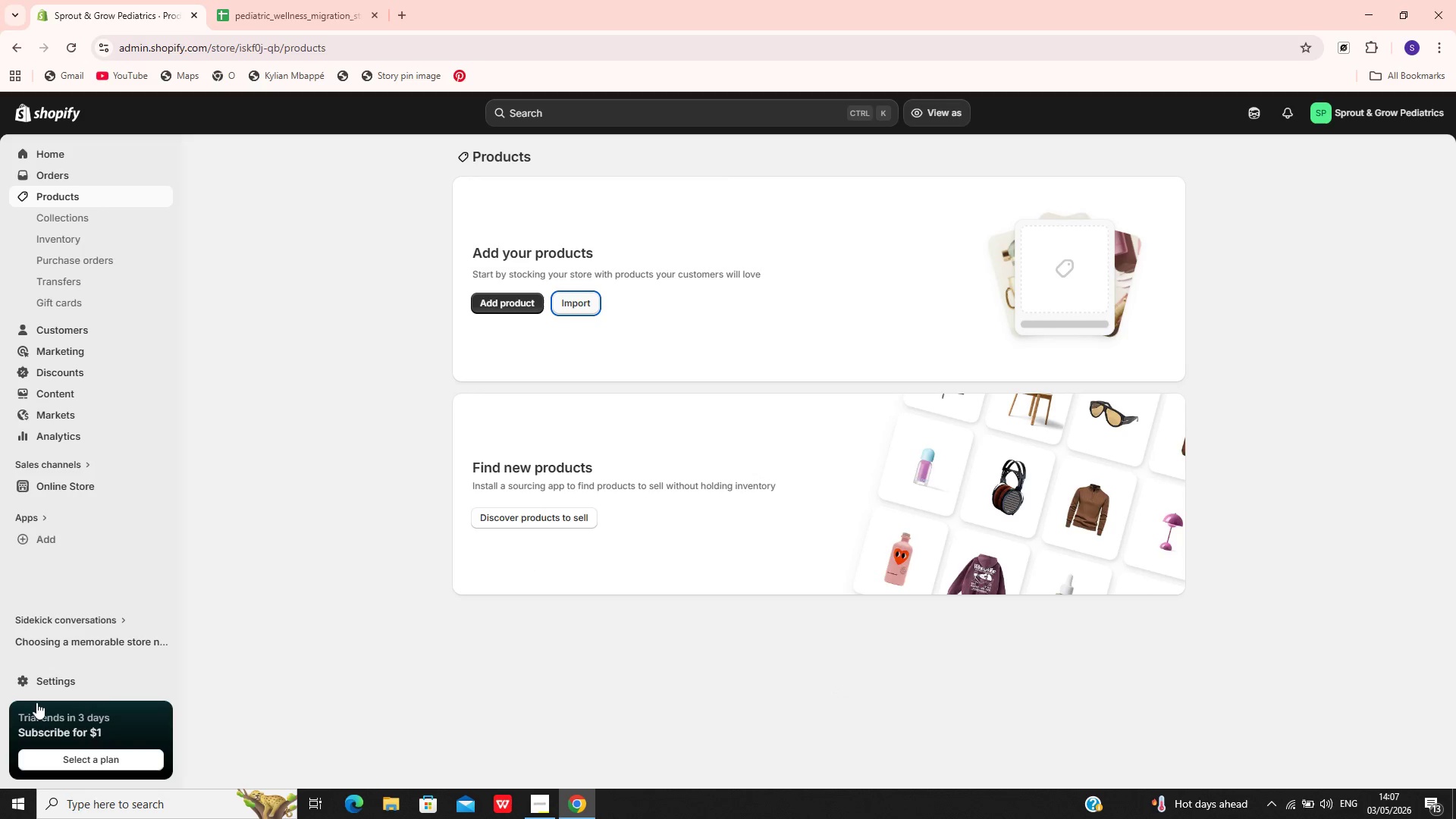 
left_click([40, 678])
 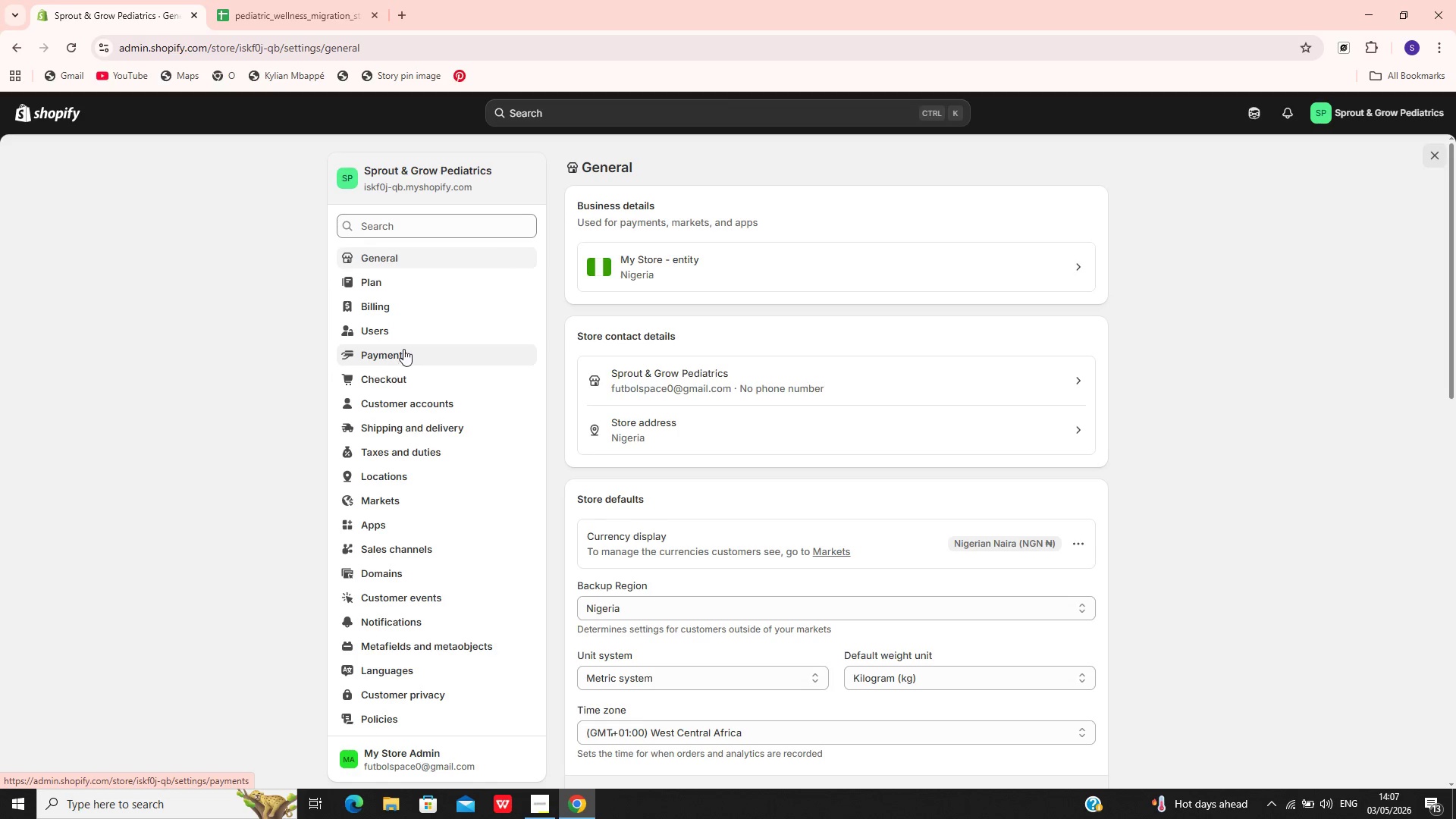 
wait(15.44)
 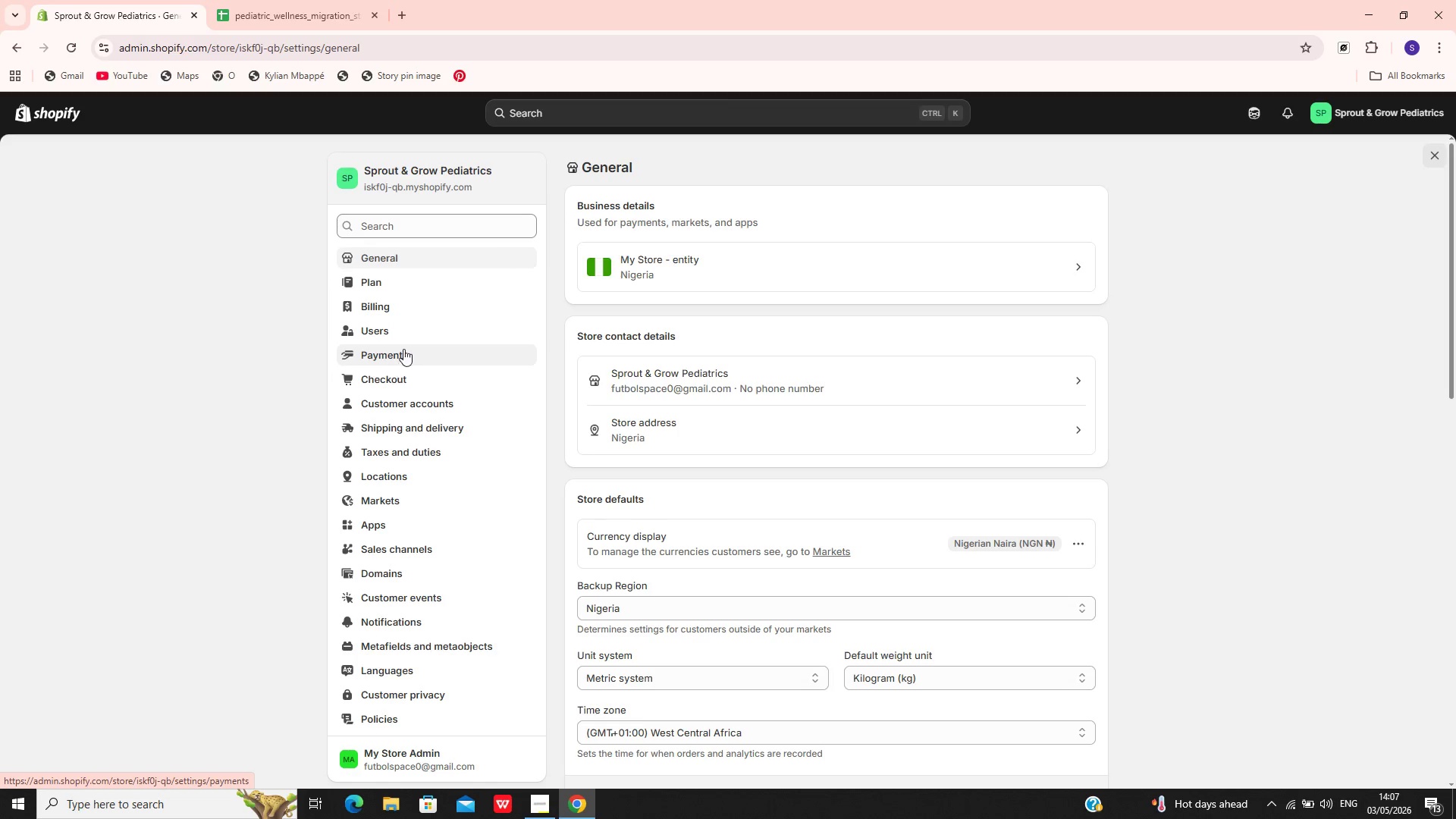 
left_click([1077, 539])
 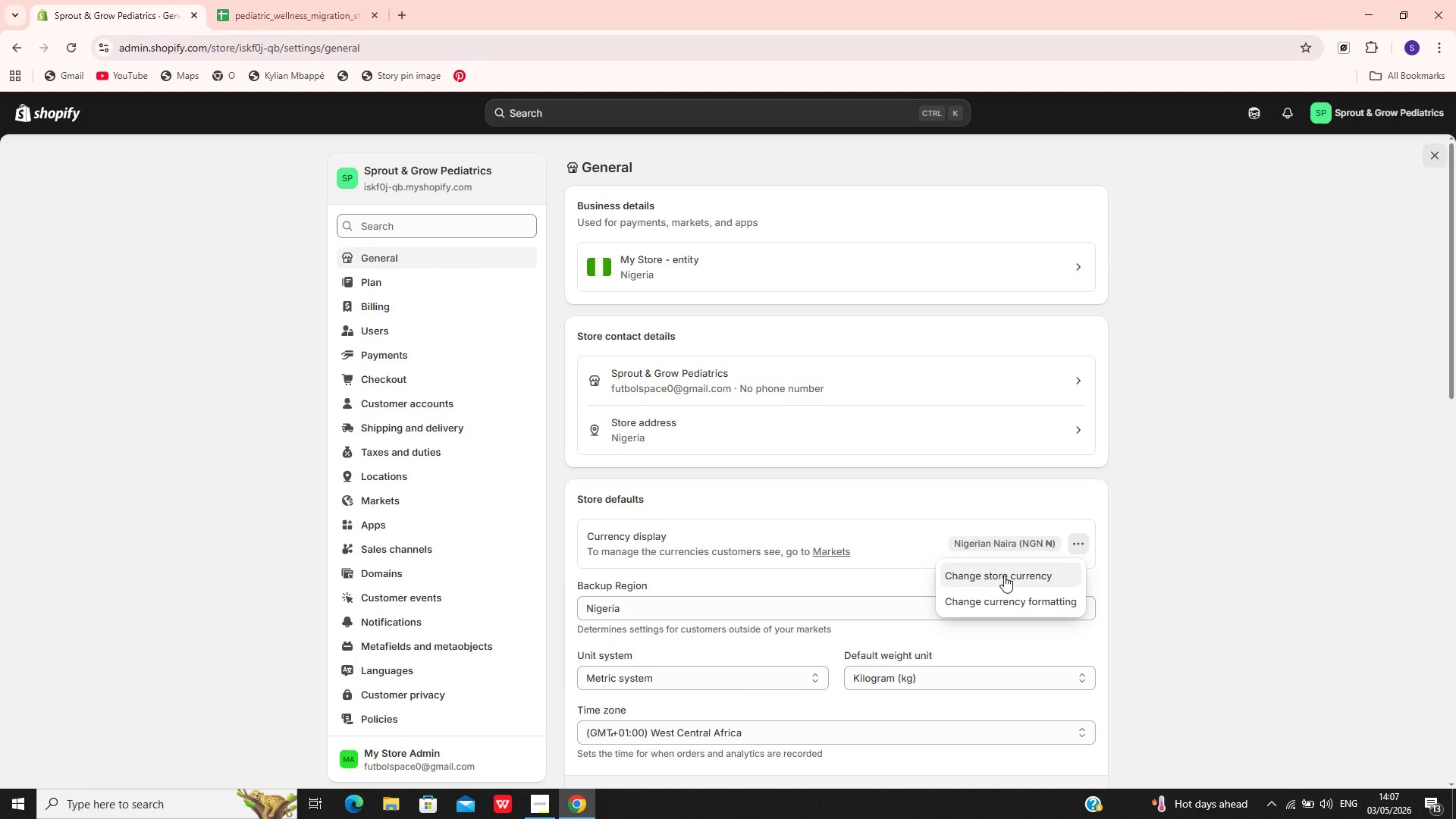 
left_click([1004, 576])
 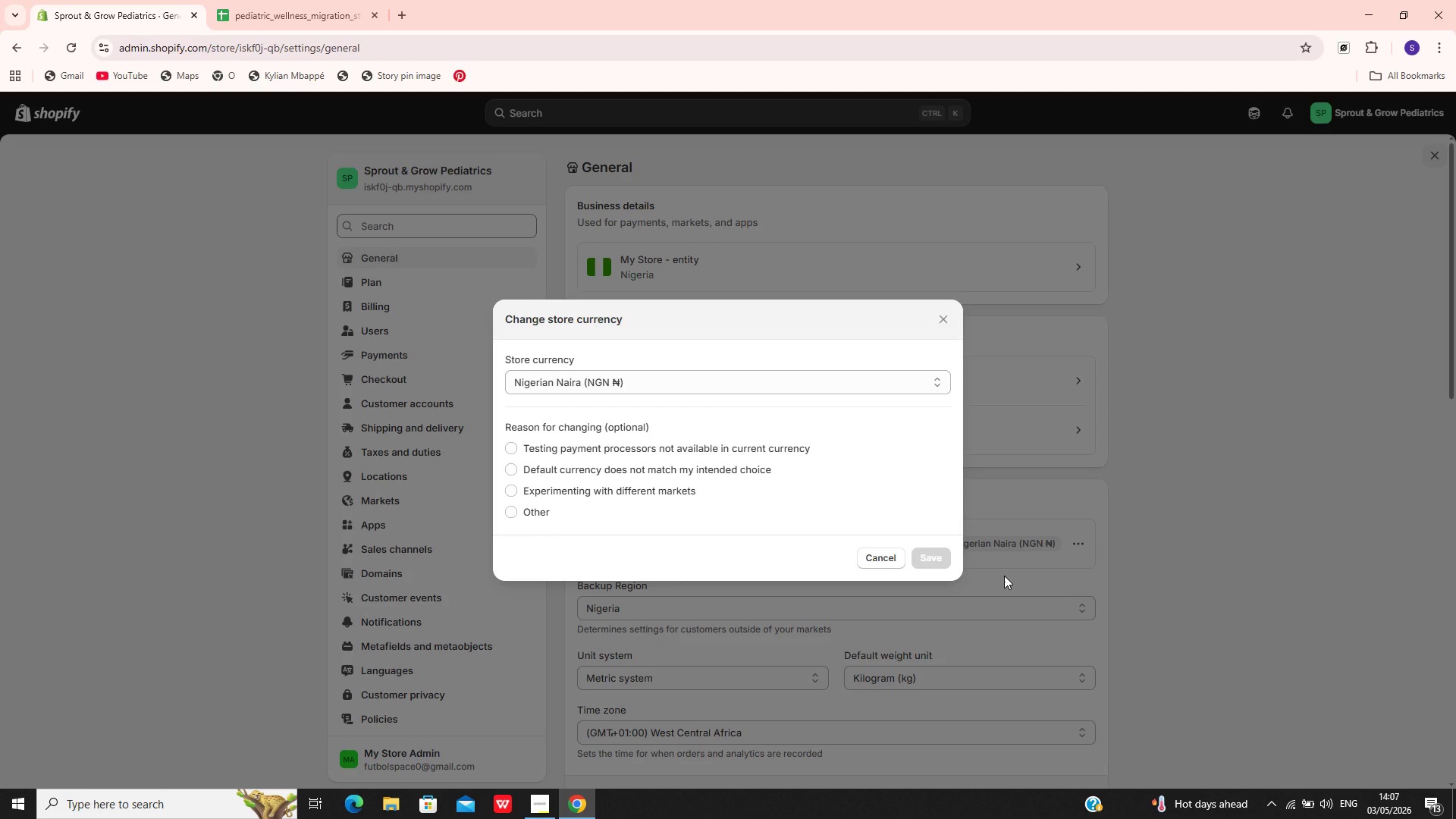 
wait(22.89)
 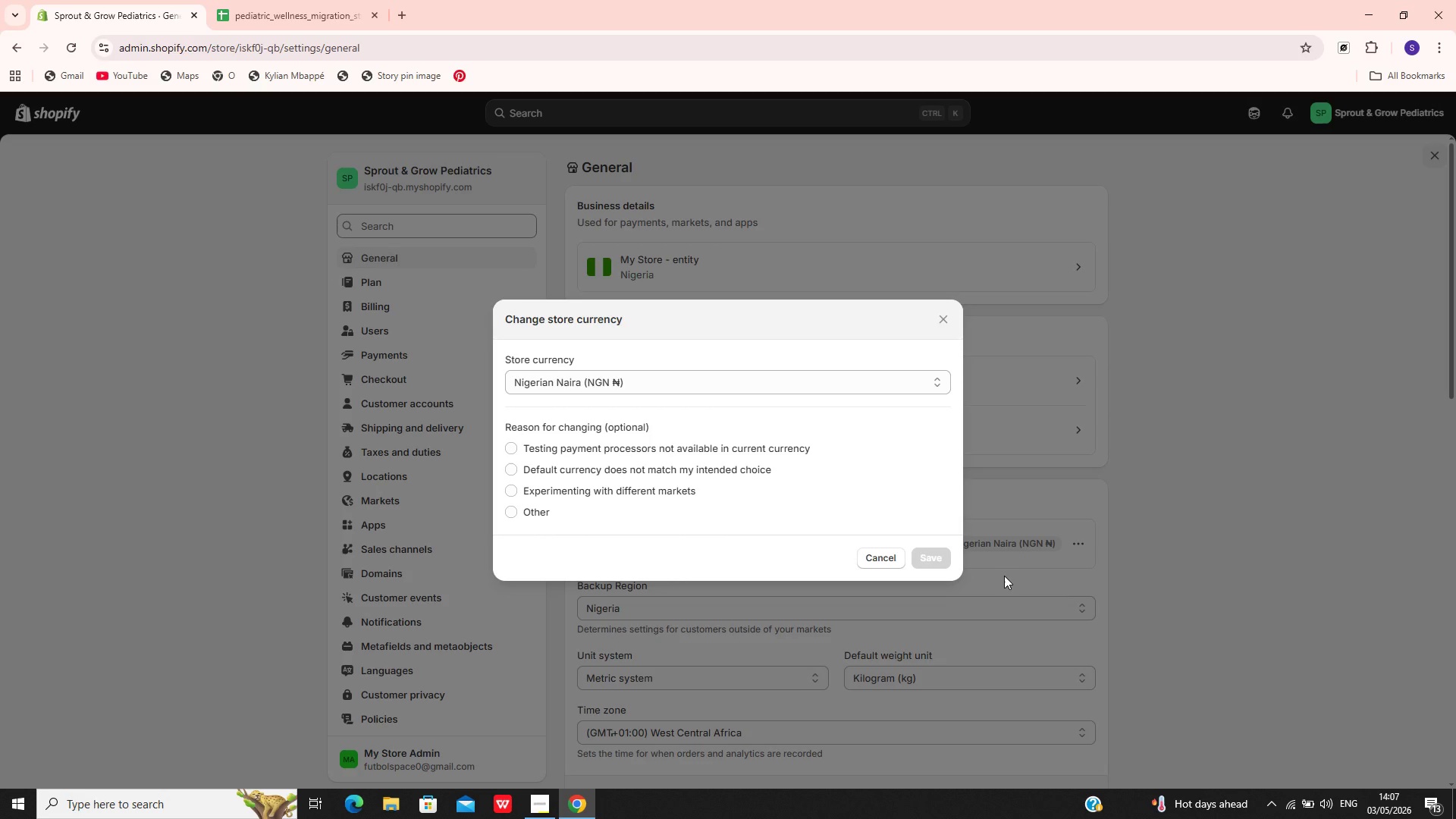 
left_click([872, 377])
 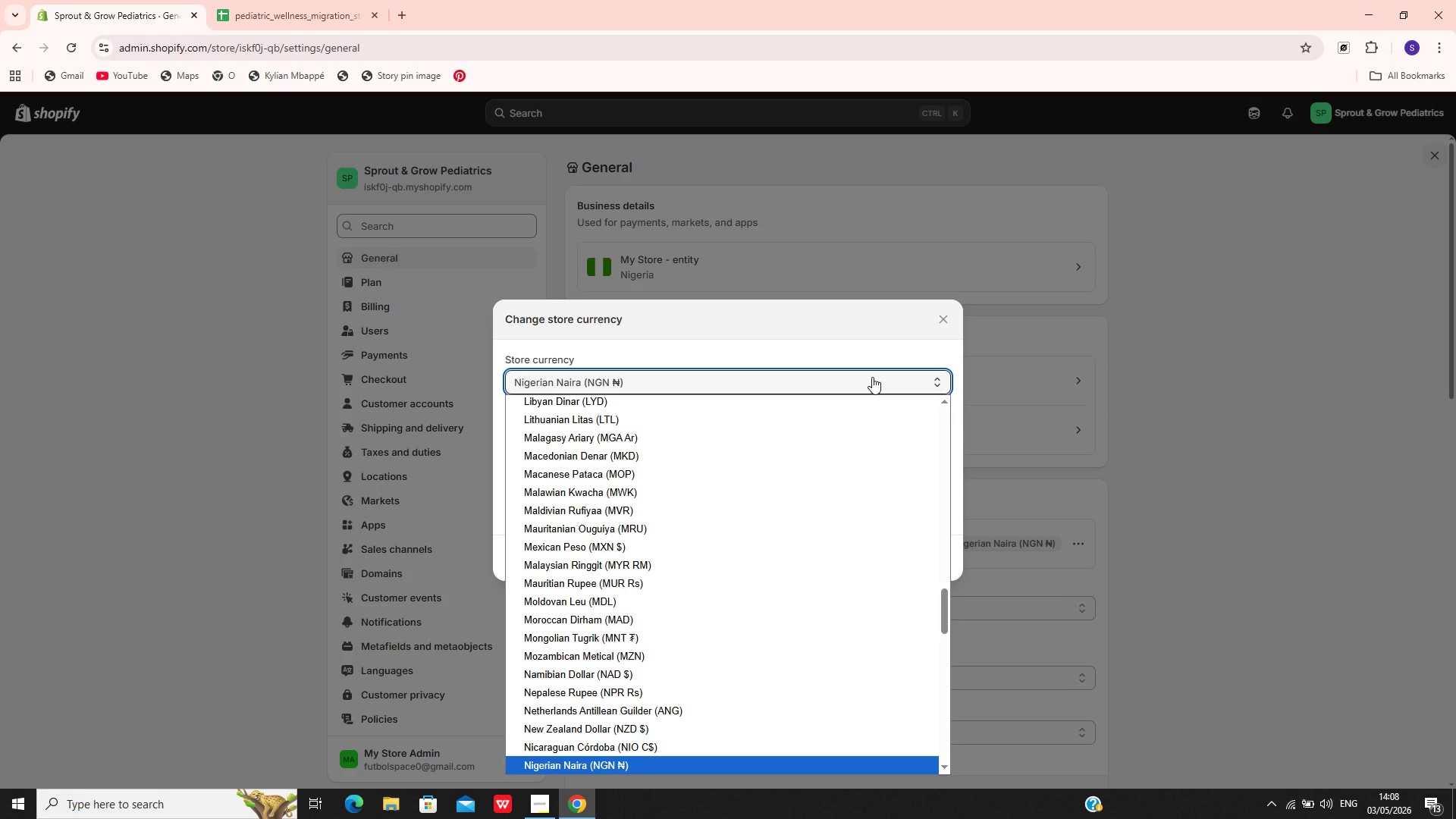 
wait(25.08)
 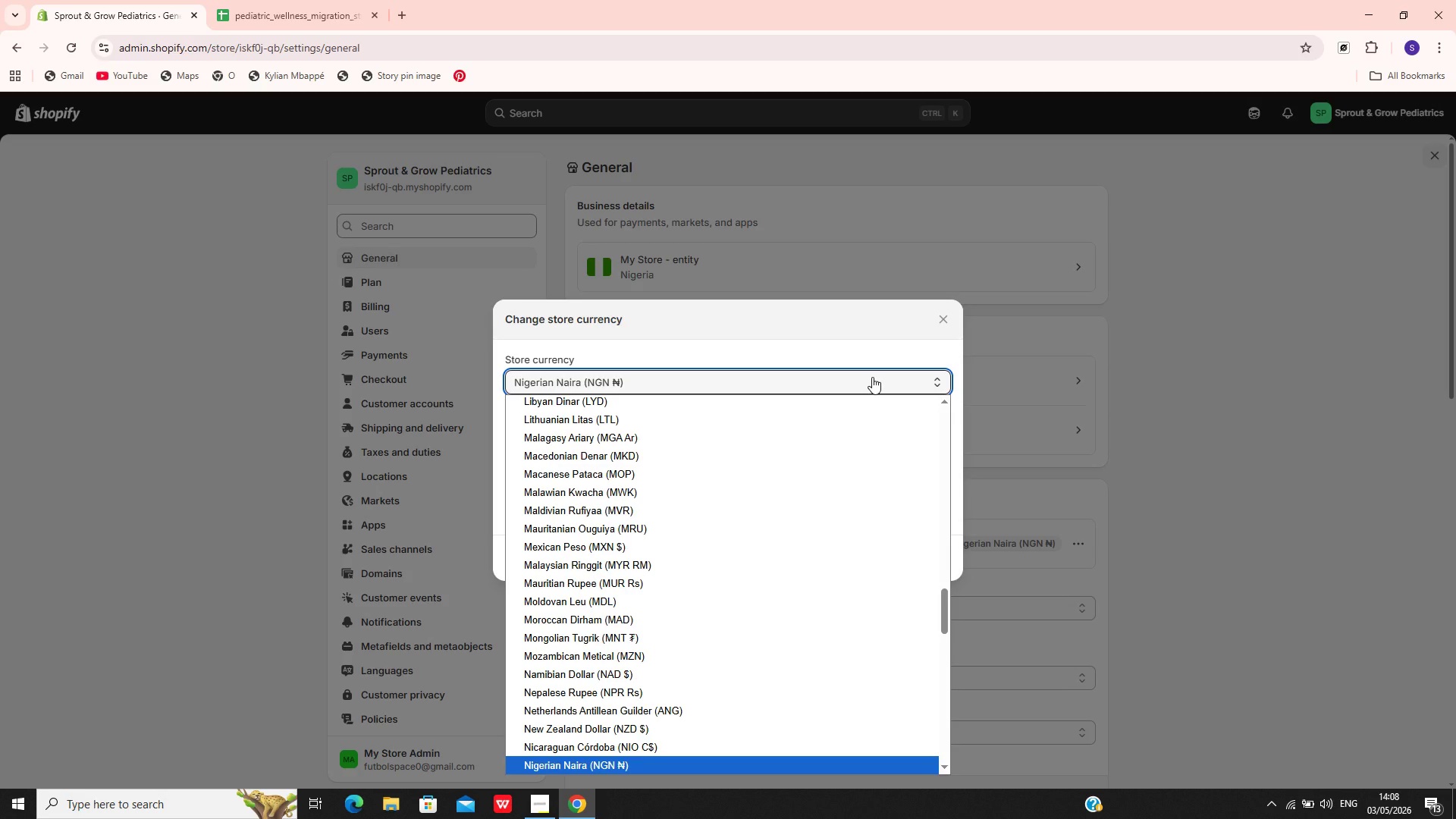 
left_click([675, 423])
 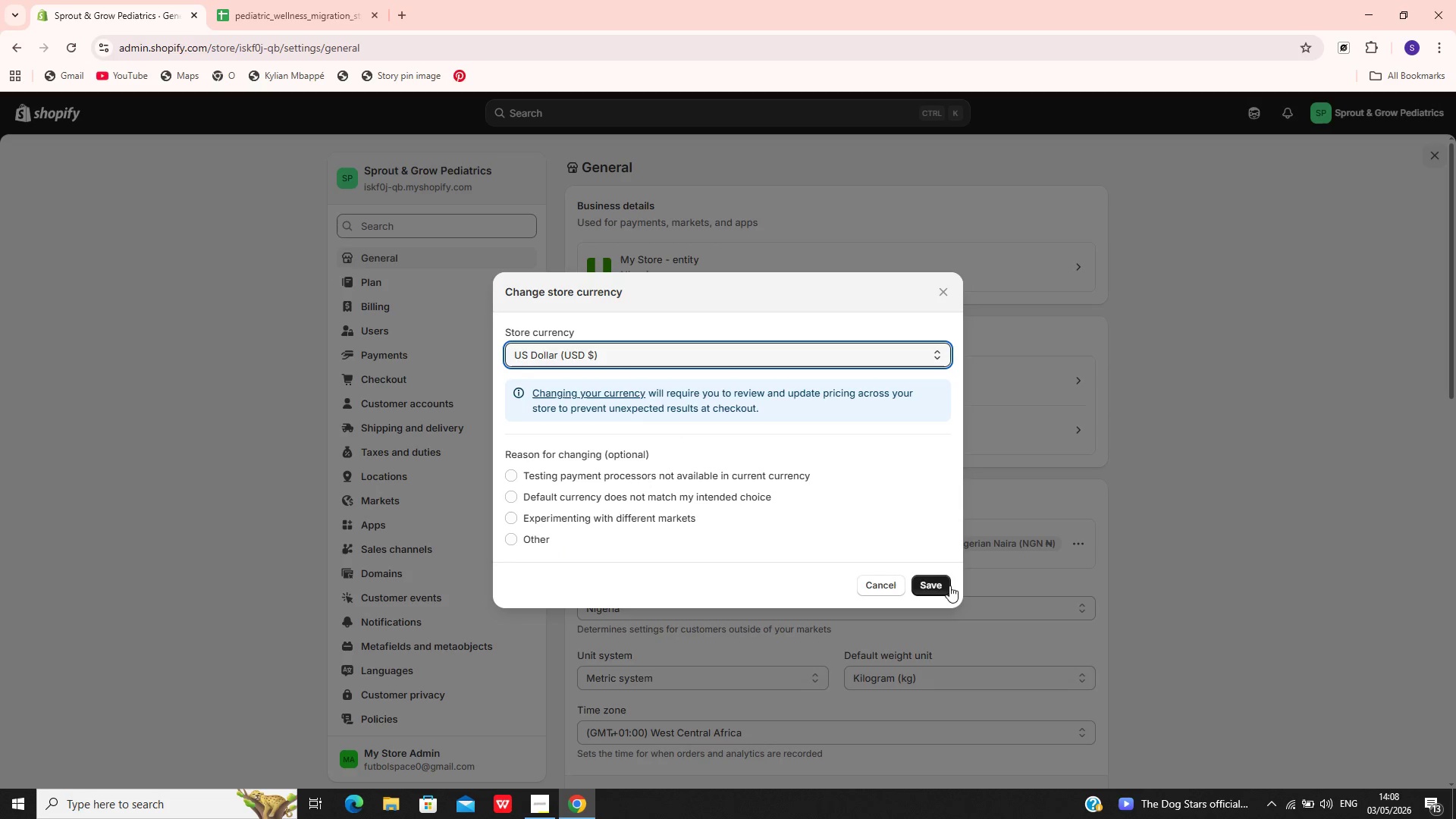 
left_click([937, 580])
 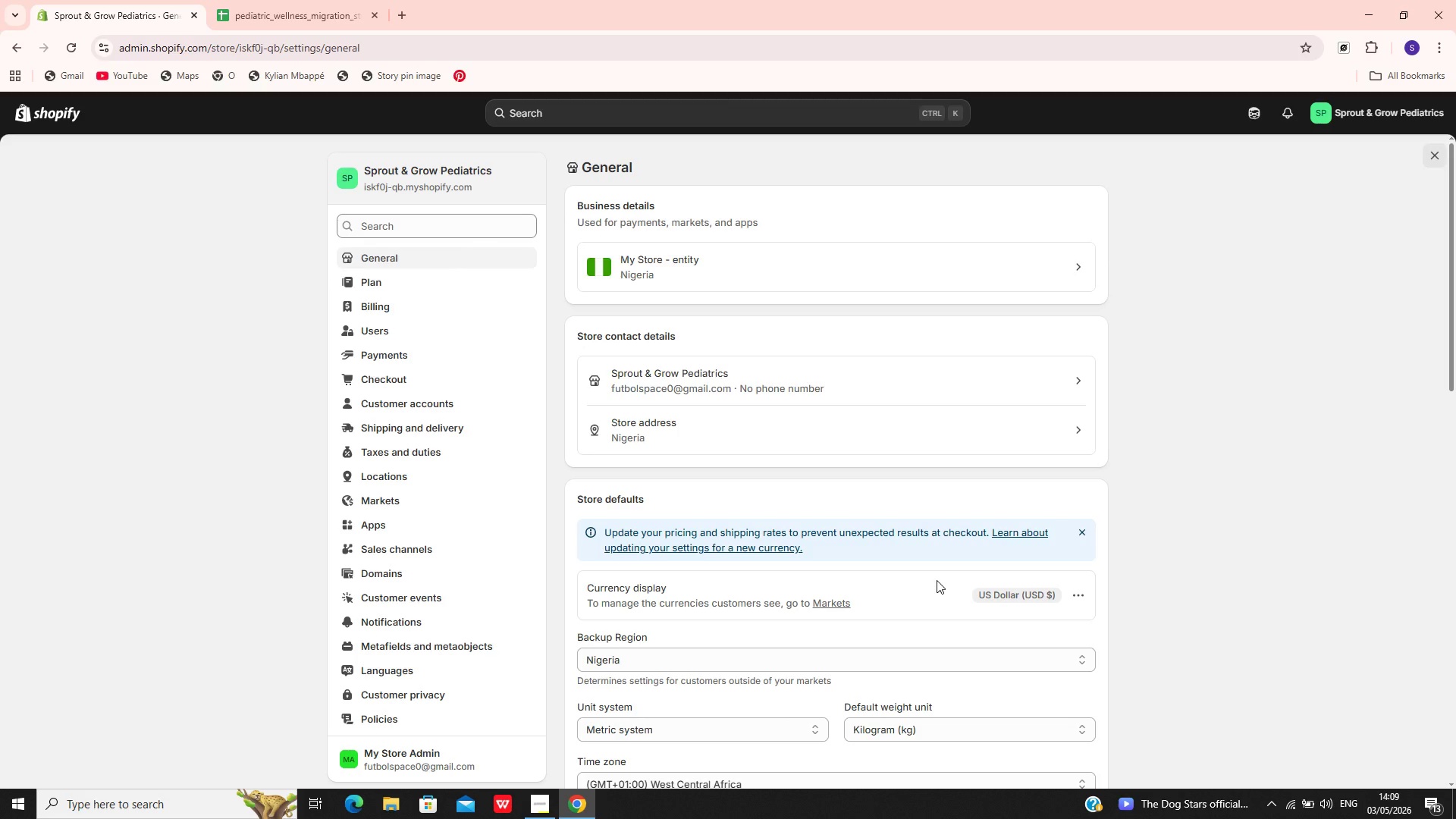 
wait(56.05)
 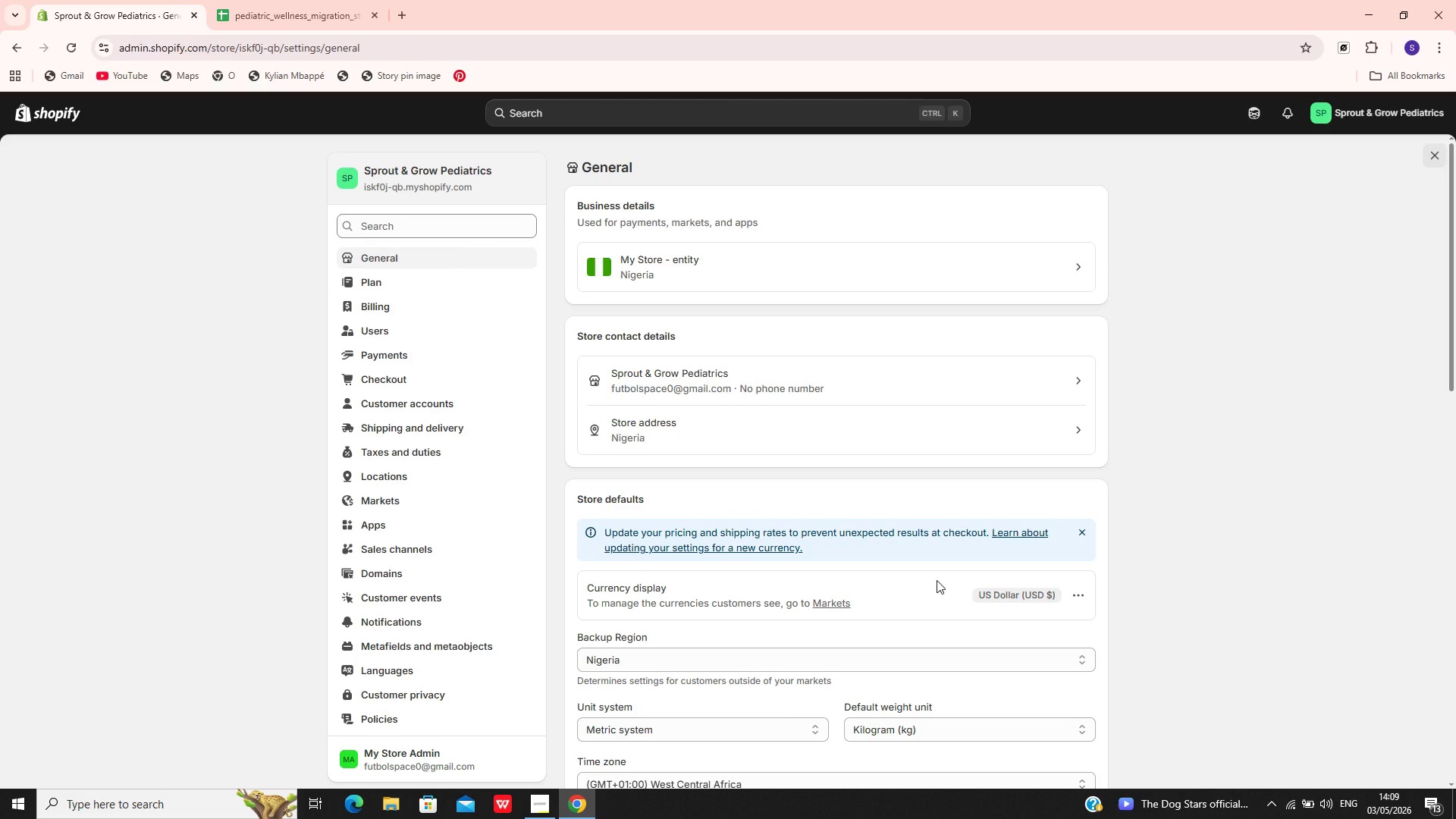 
left_click([35, 116])
 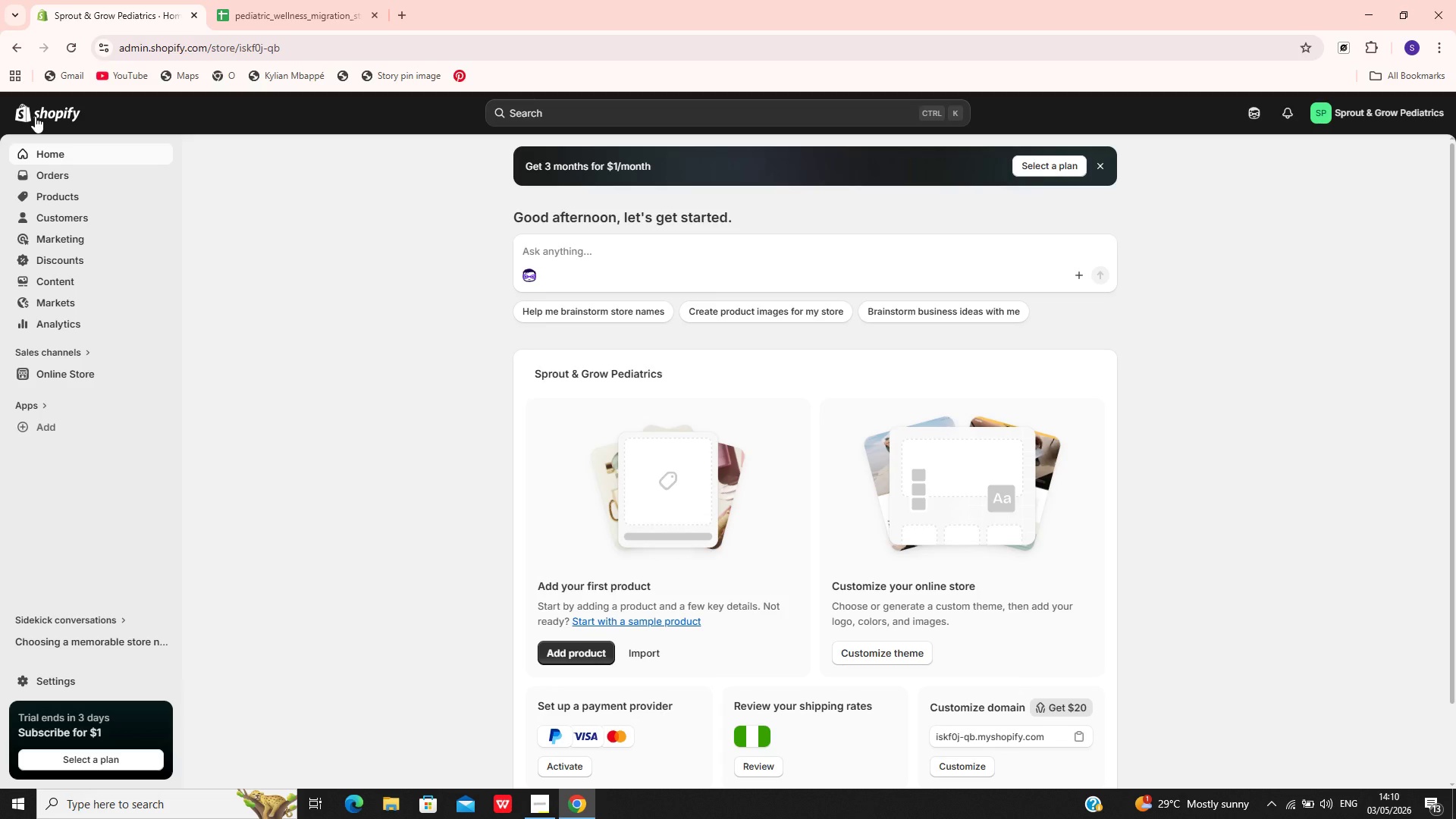 
wait(61.19)
 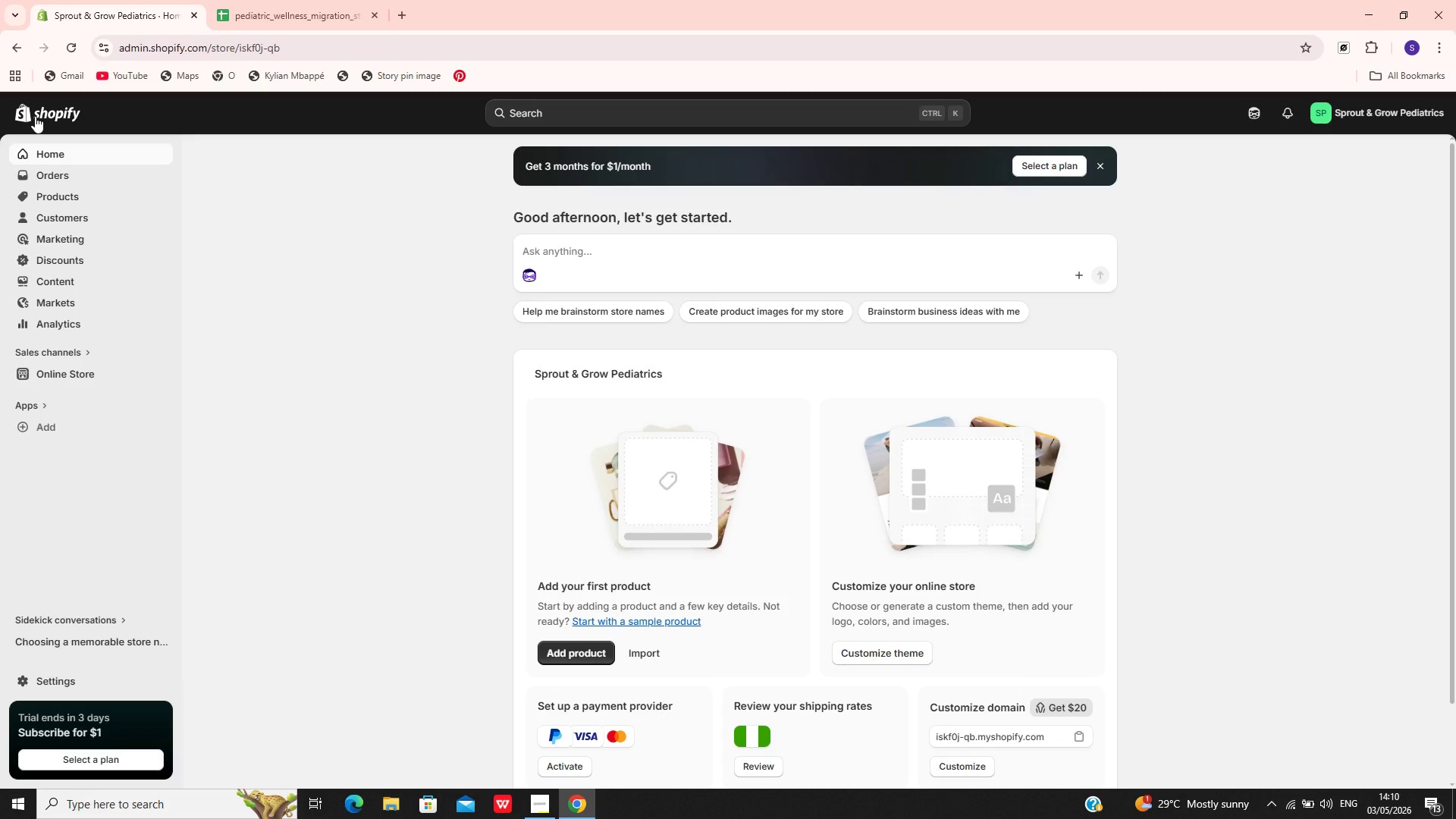 
left_click([649, 647])
 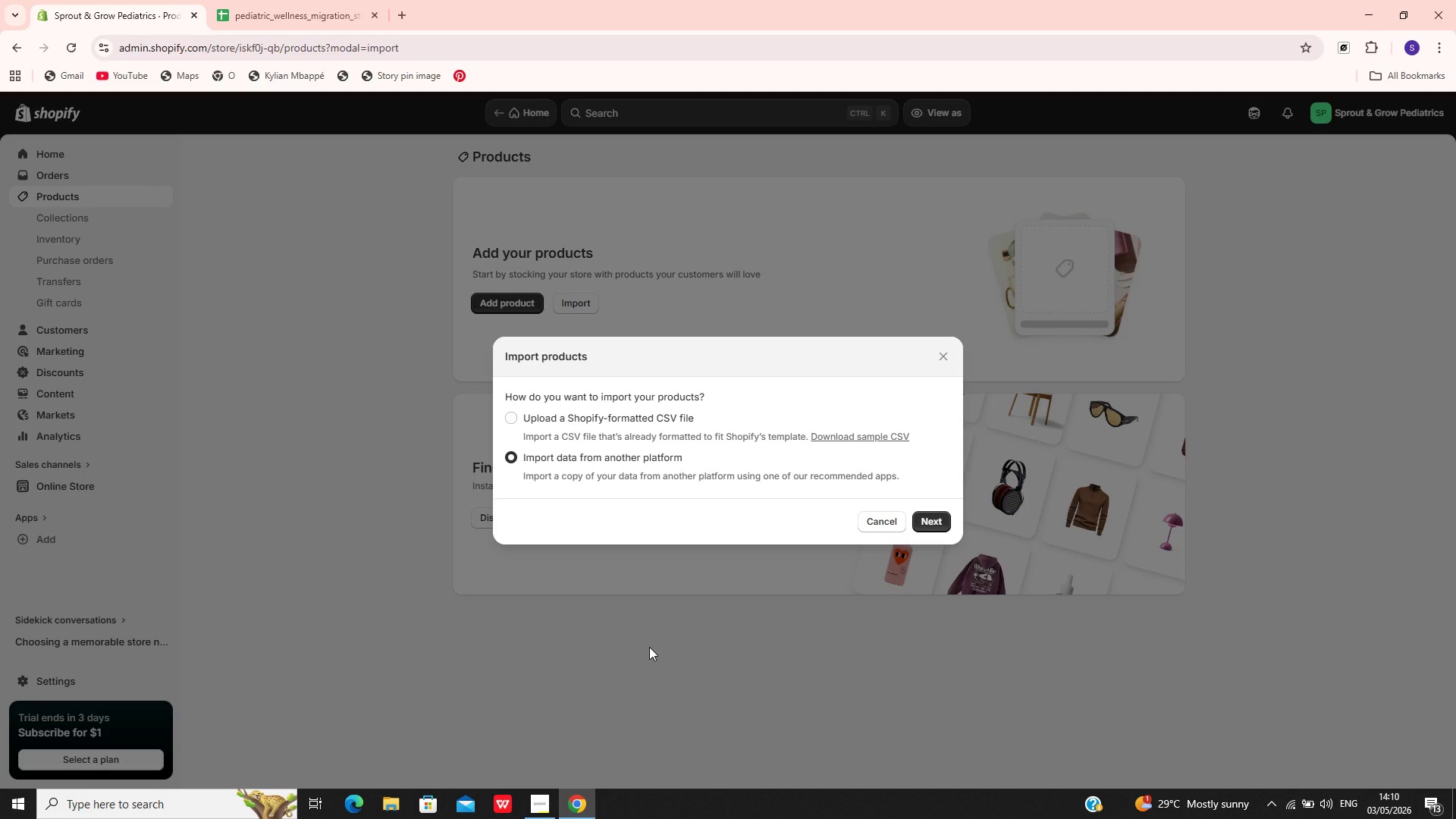 
wait(46.56)
 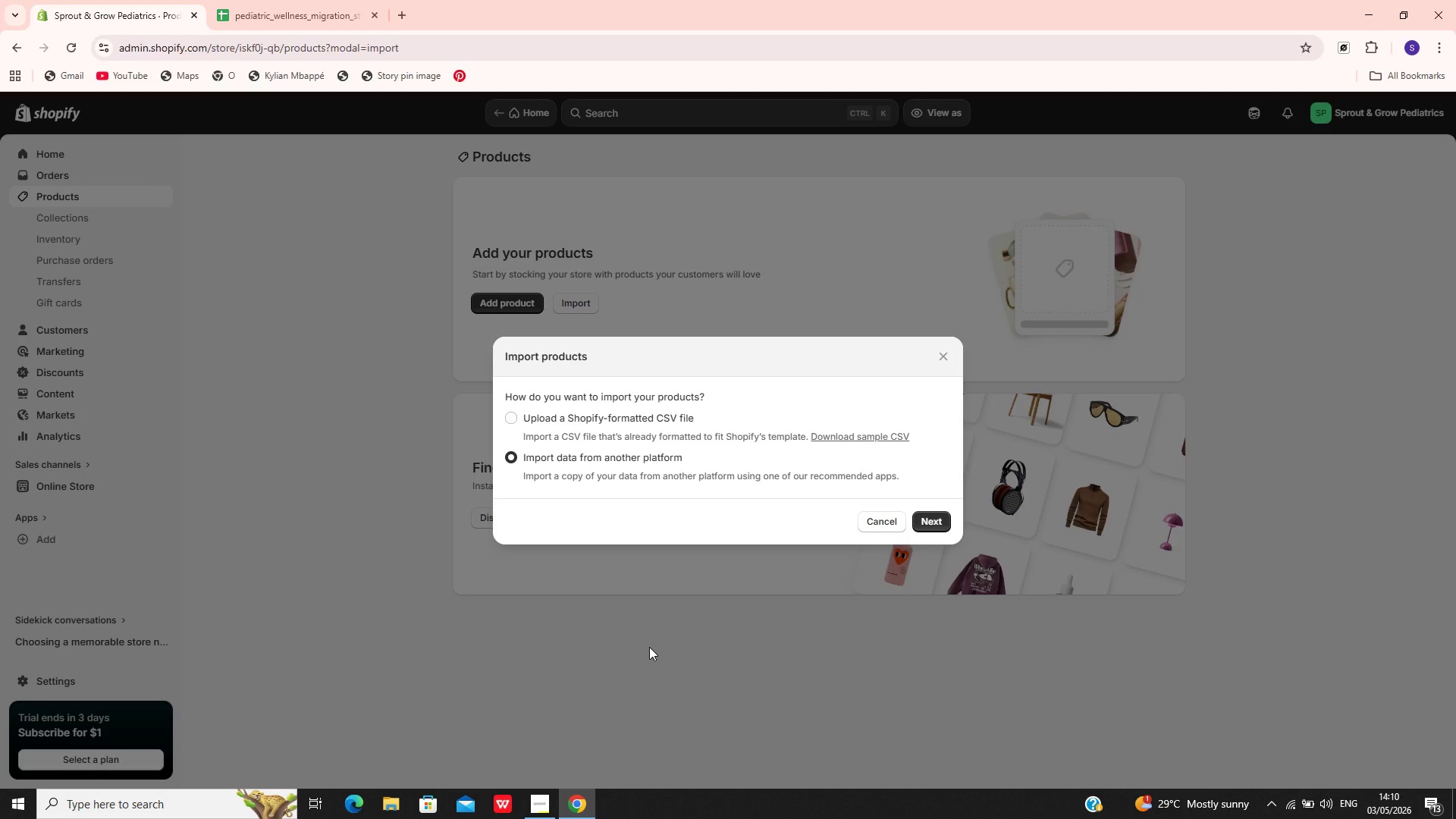 
left_click([518, 420])
 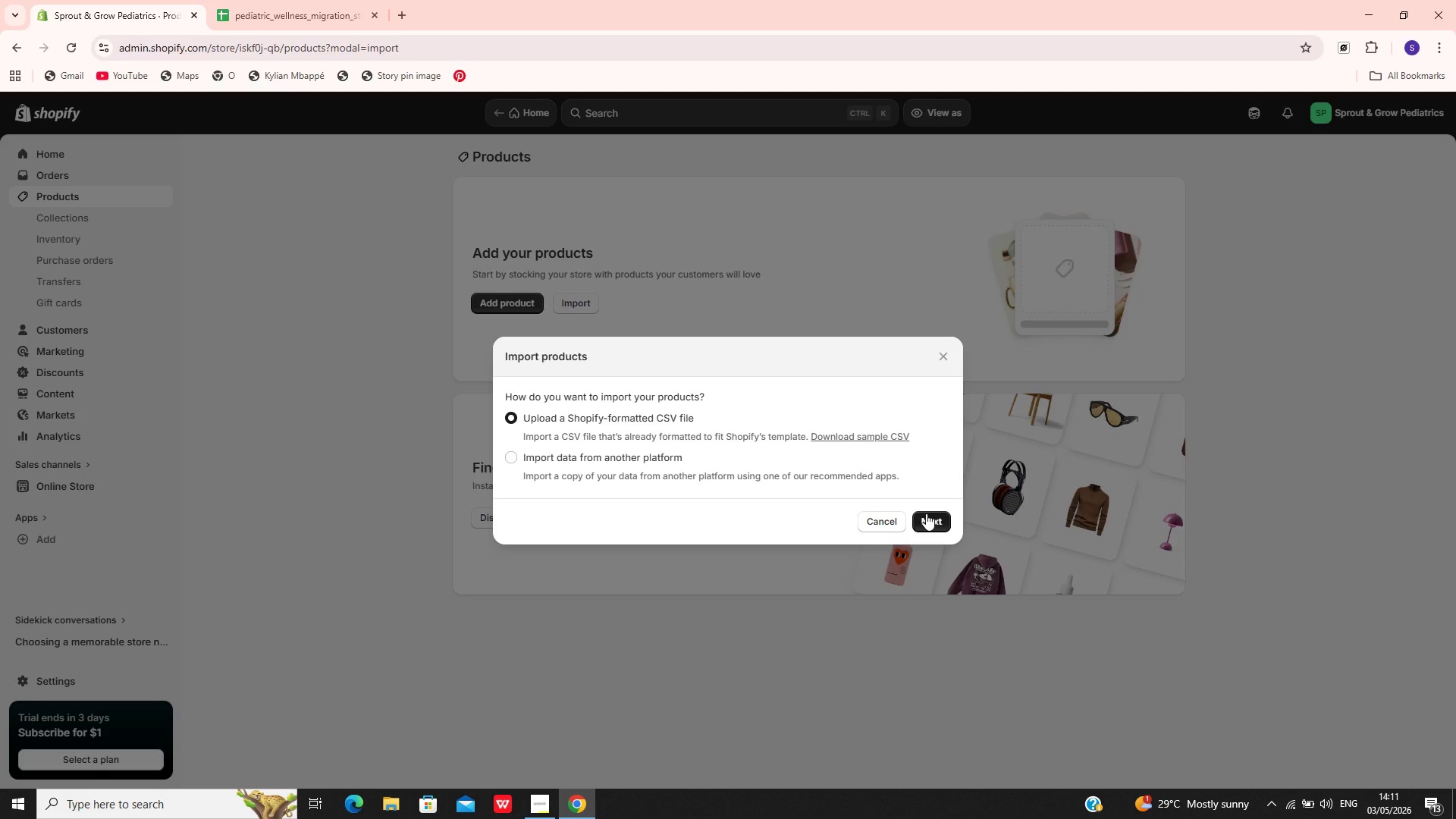 
left_click([928, 514])
 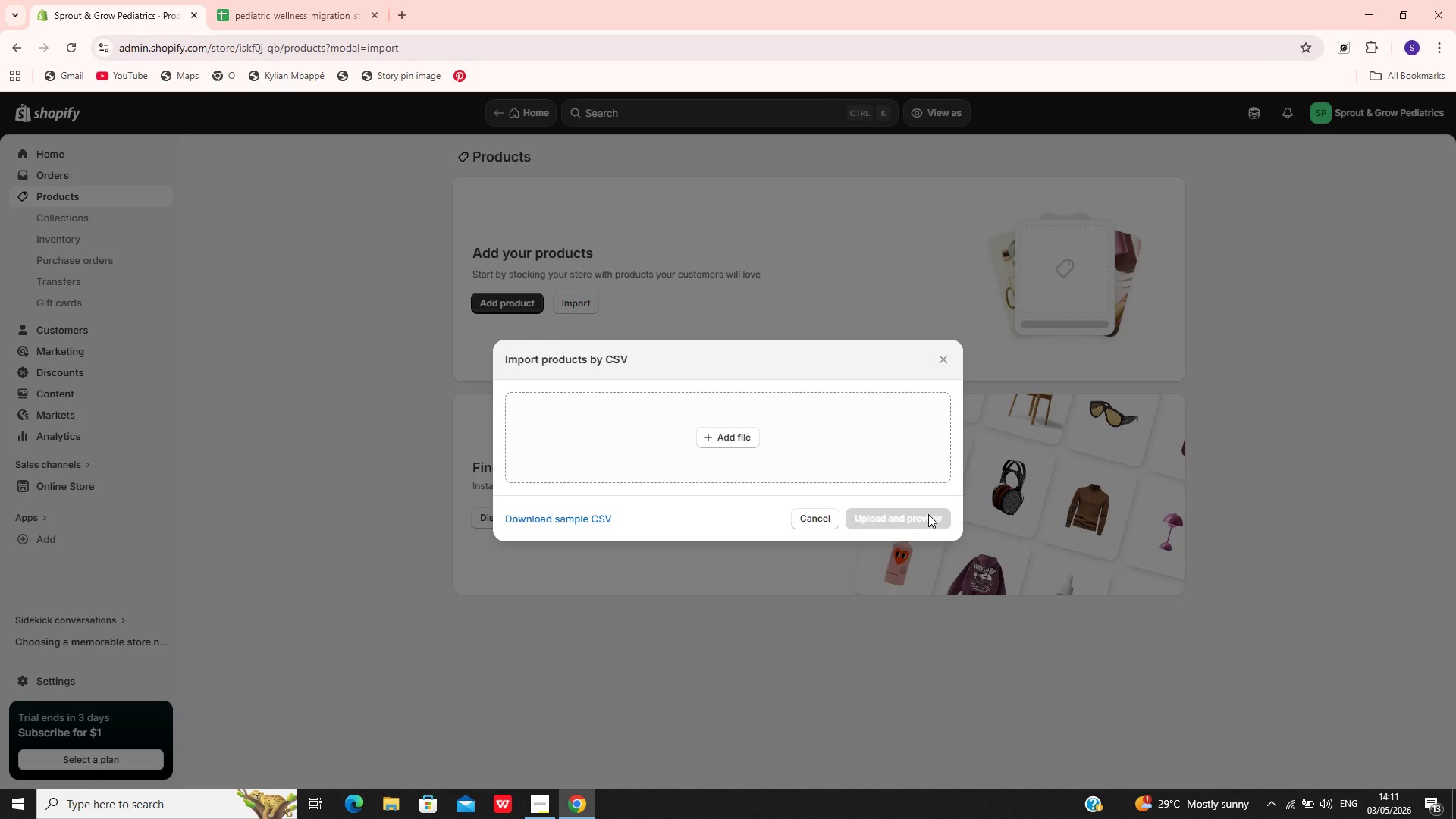 
wait(38.0)
 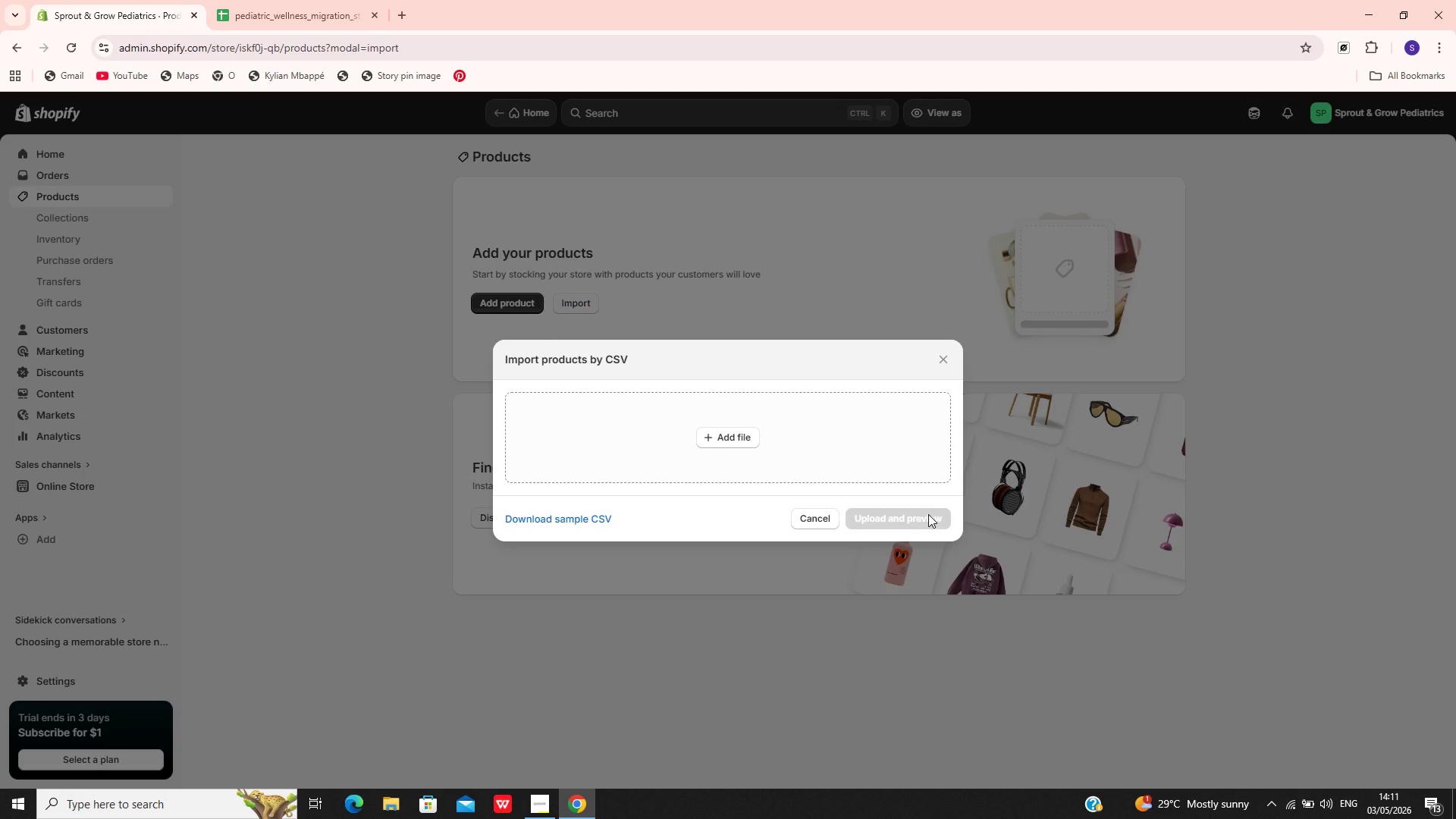 
left_click([754, 432])
 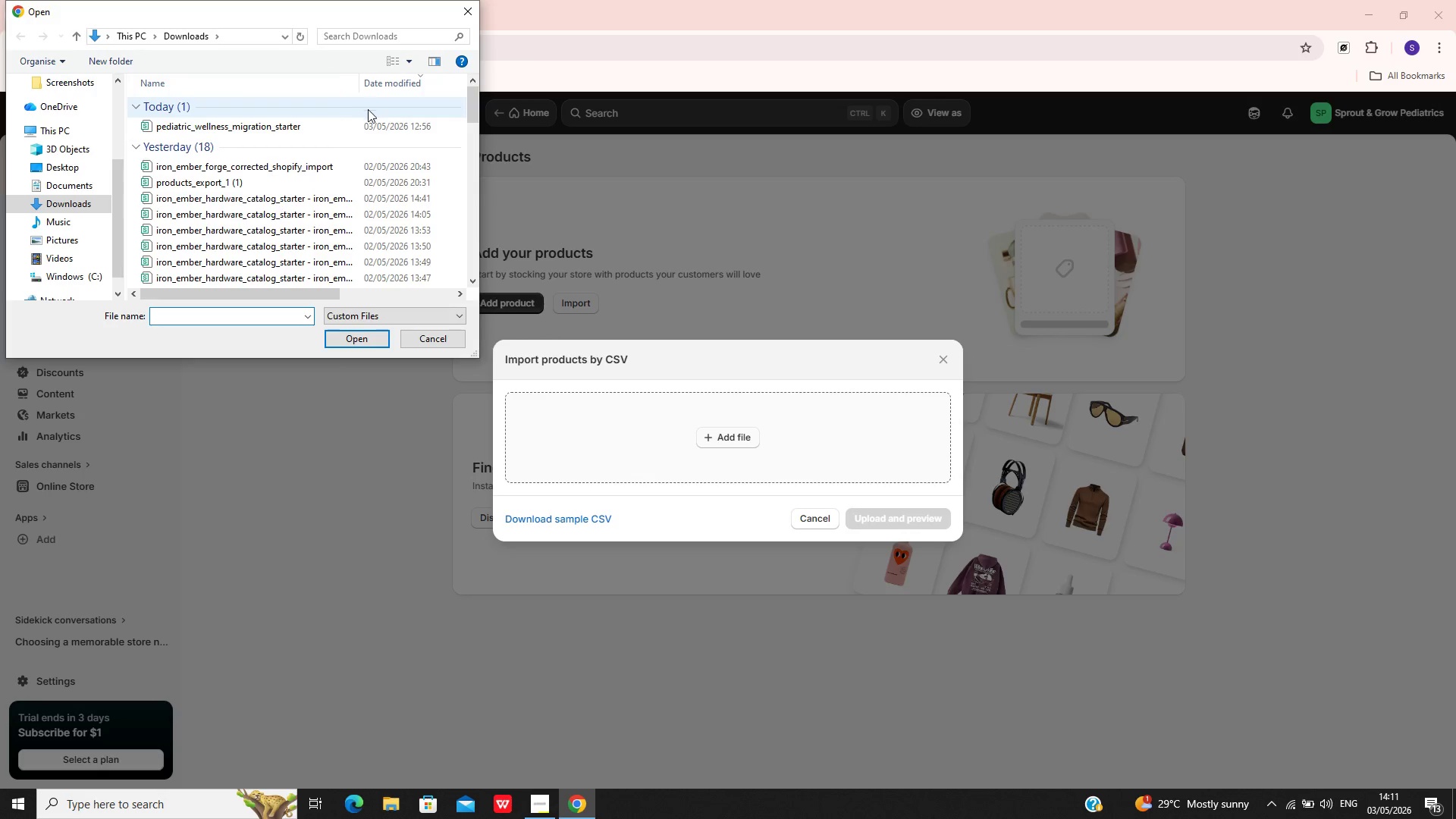 
left_click([377, 122])
 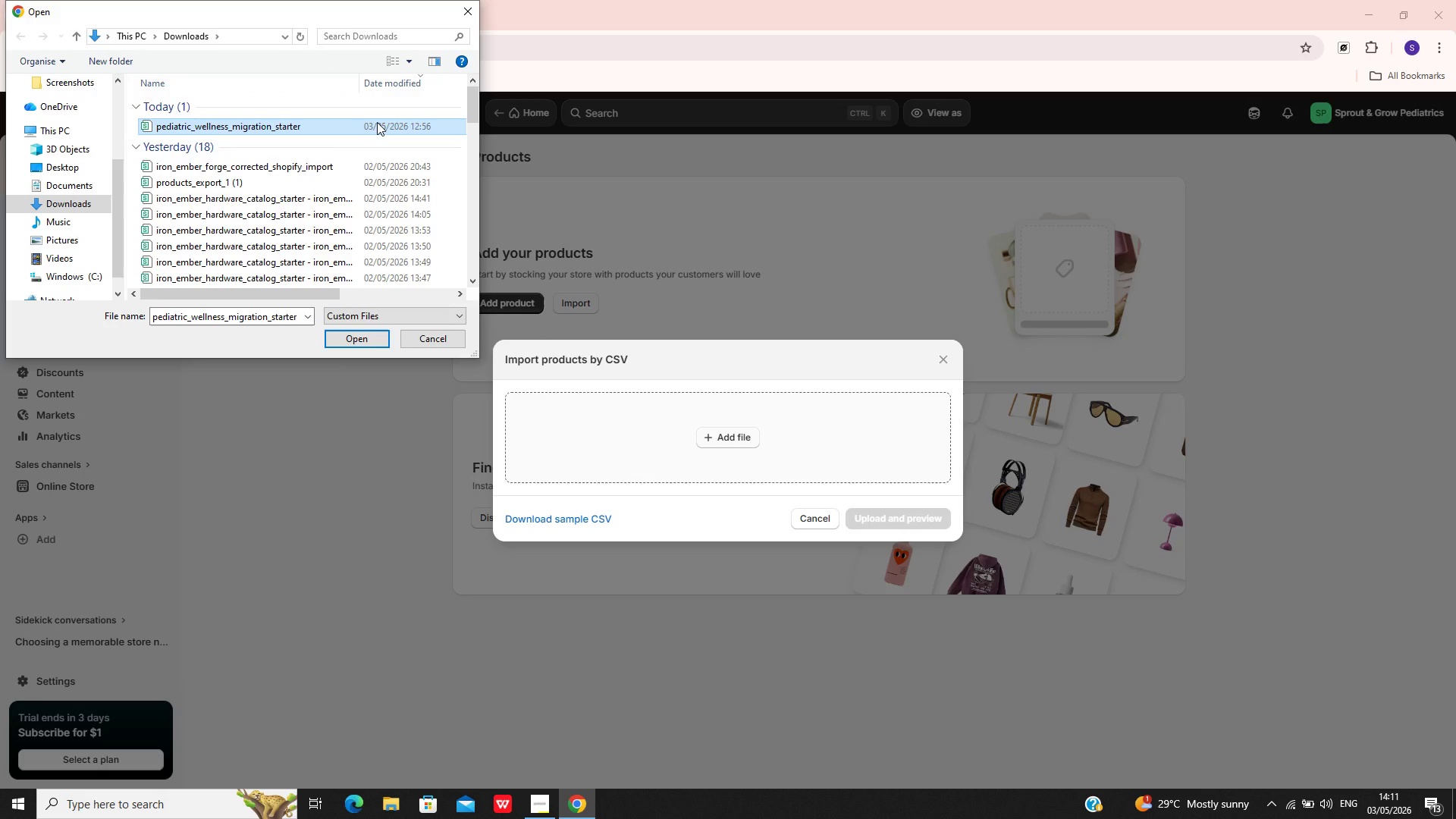 
wait(12.44)
 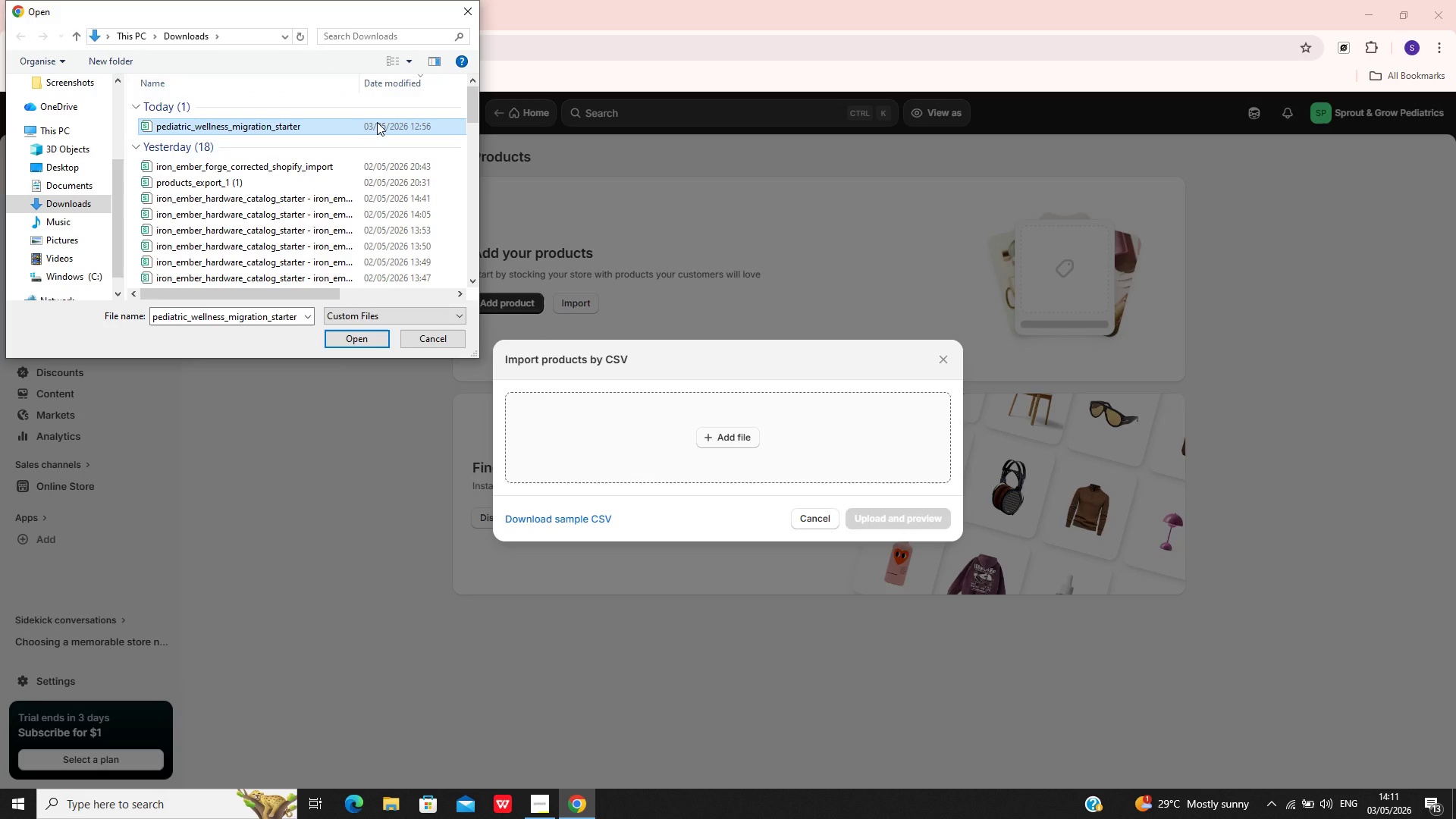 
left_click([359, 331])
 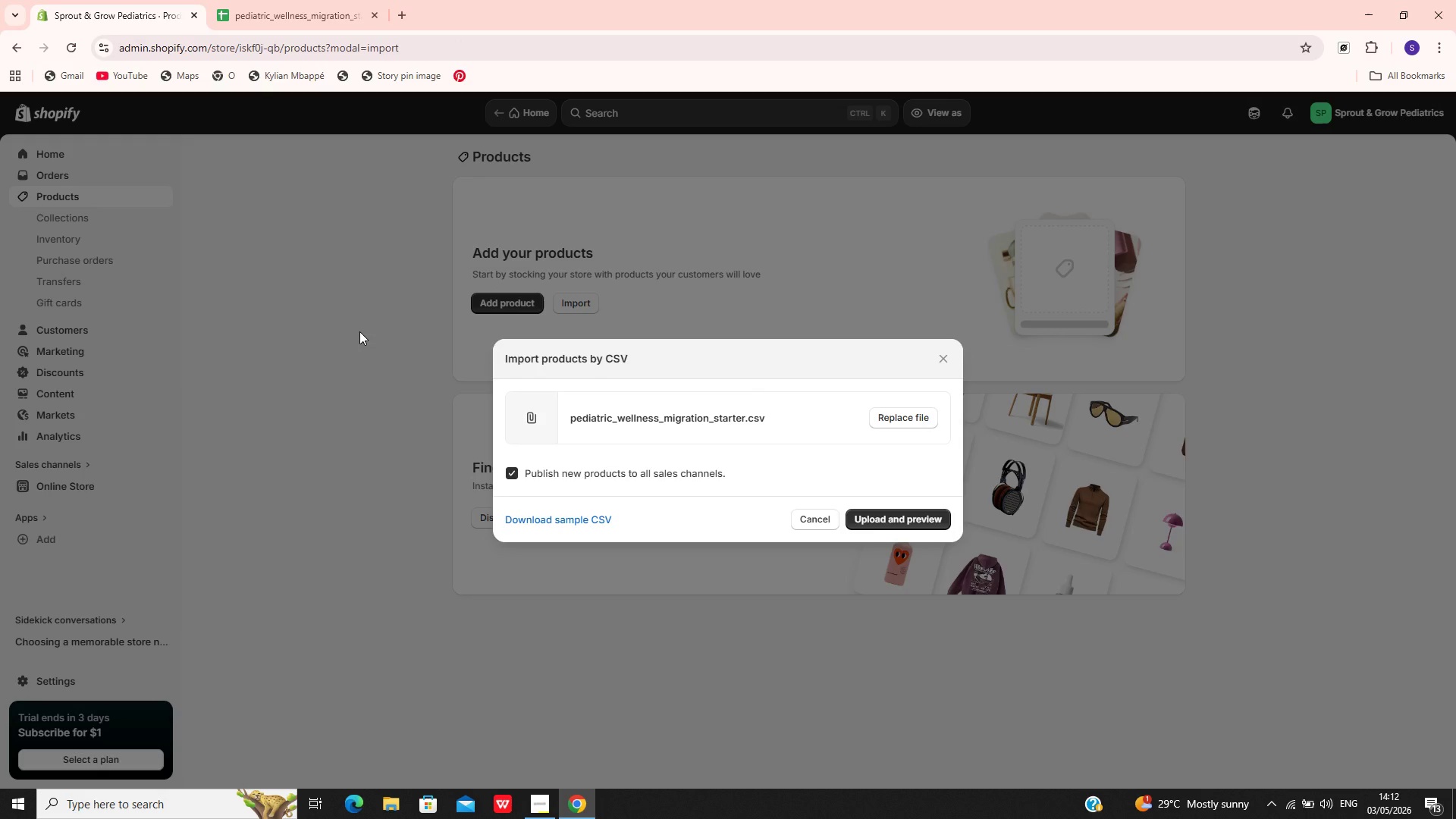 
wait(25.64)
 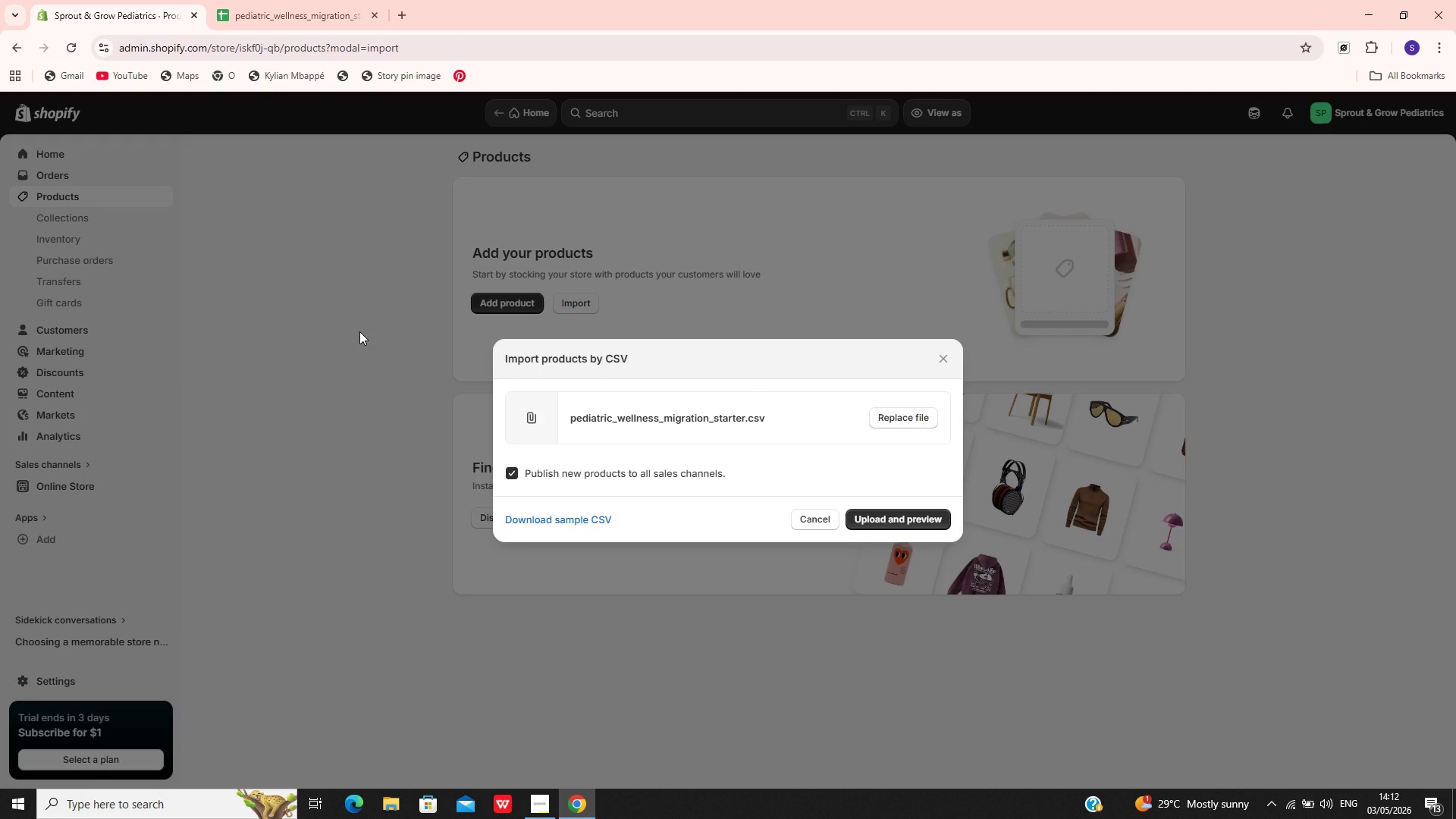 
left_click([930, 520])
 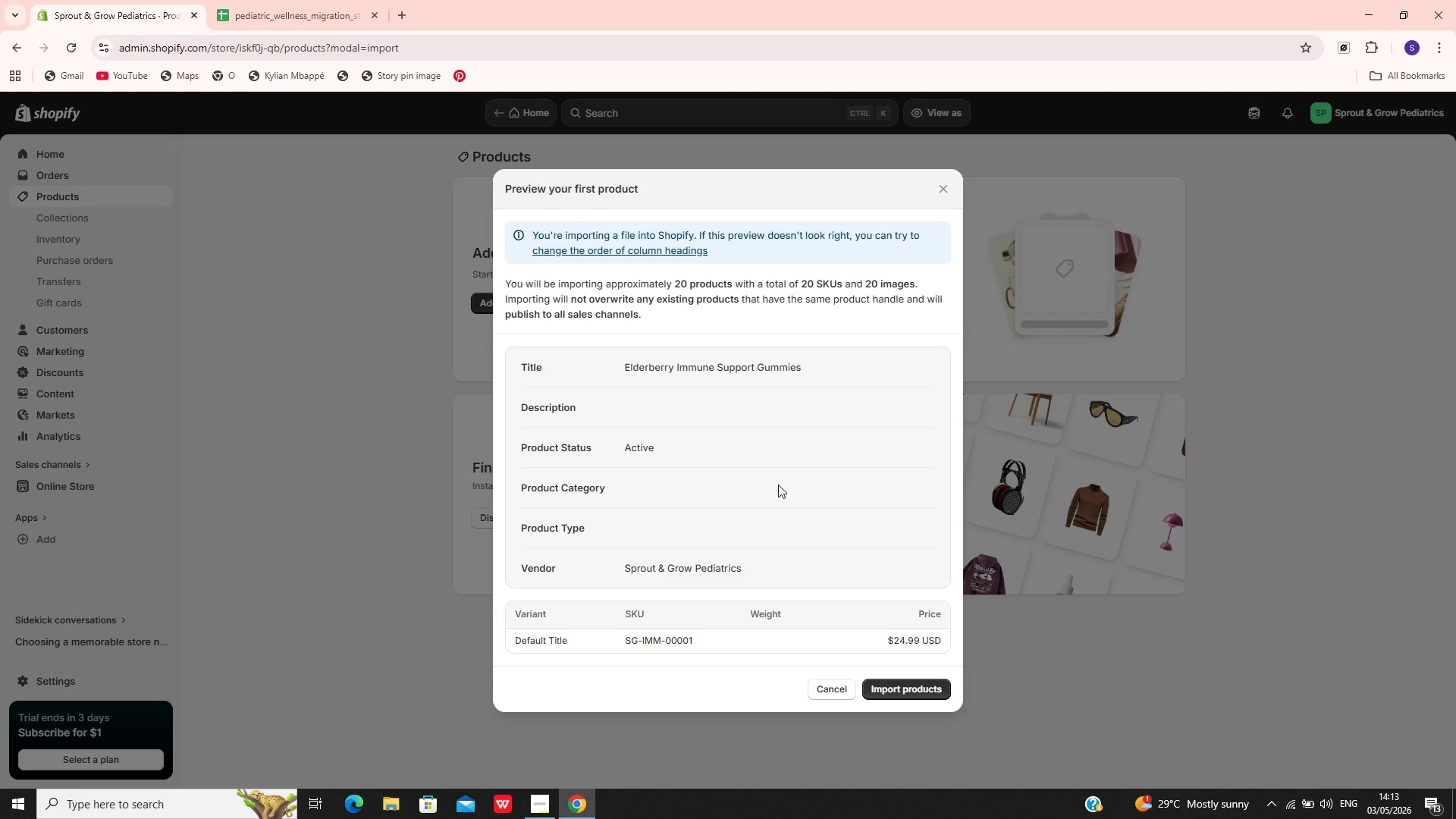 
wait(62.56)
 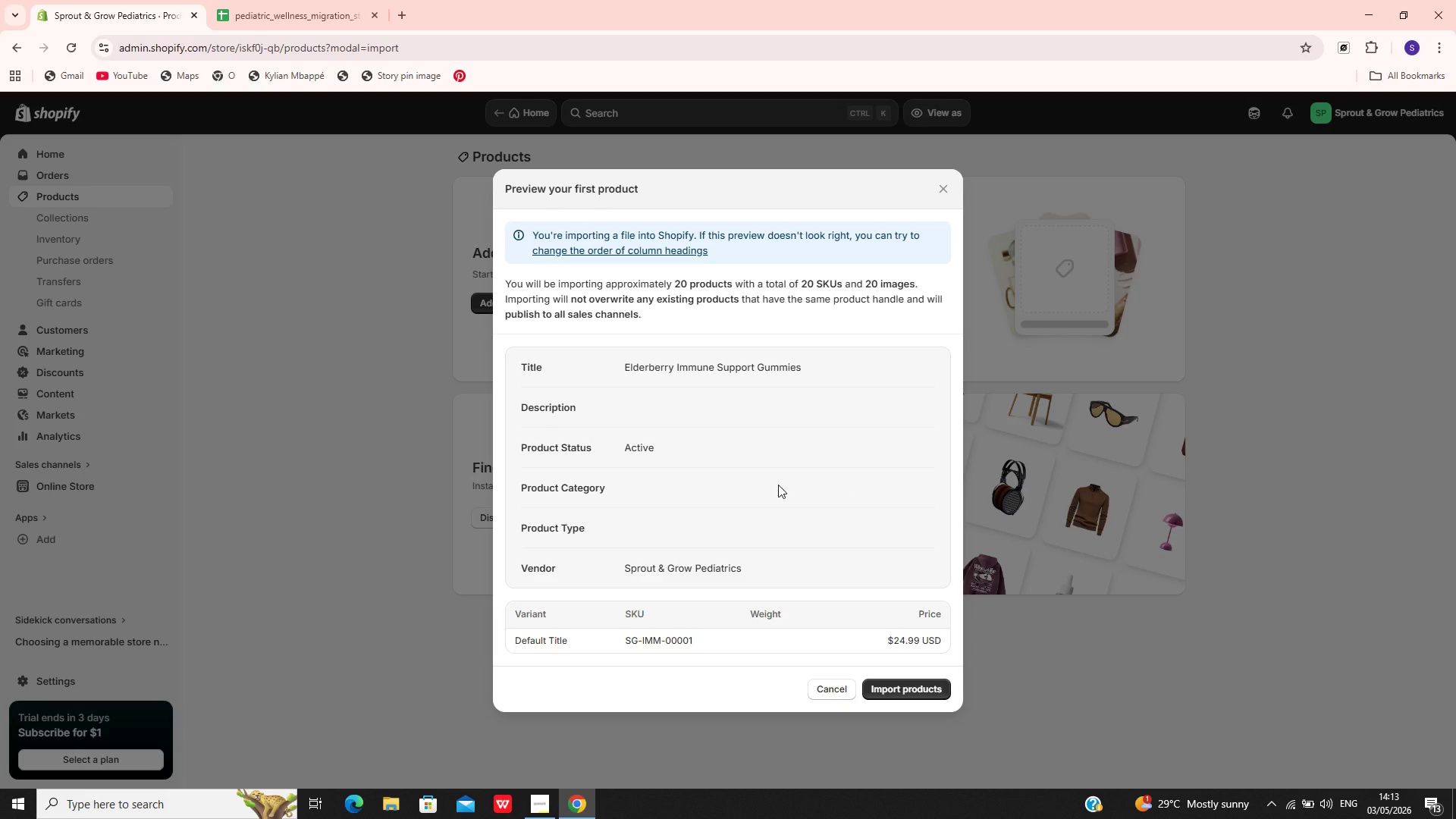 
left_click_drag(start_coordinate=[904, 700], to_coordinate=[908, 691])
 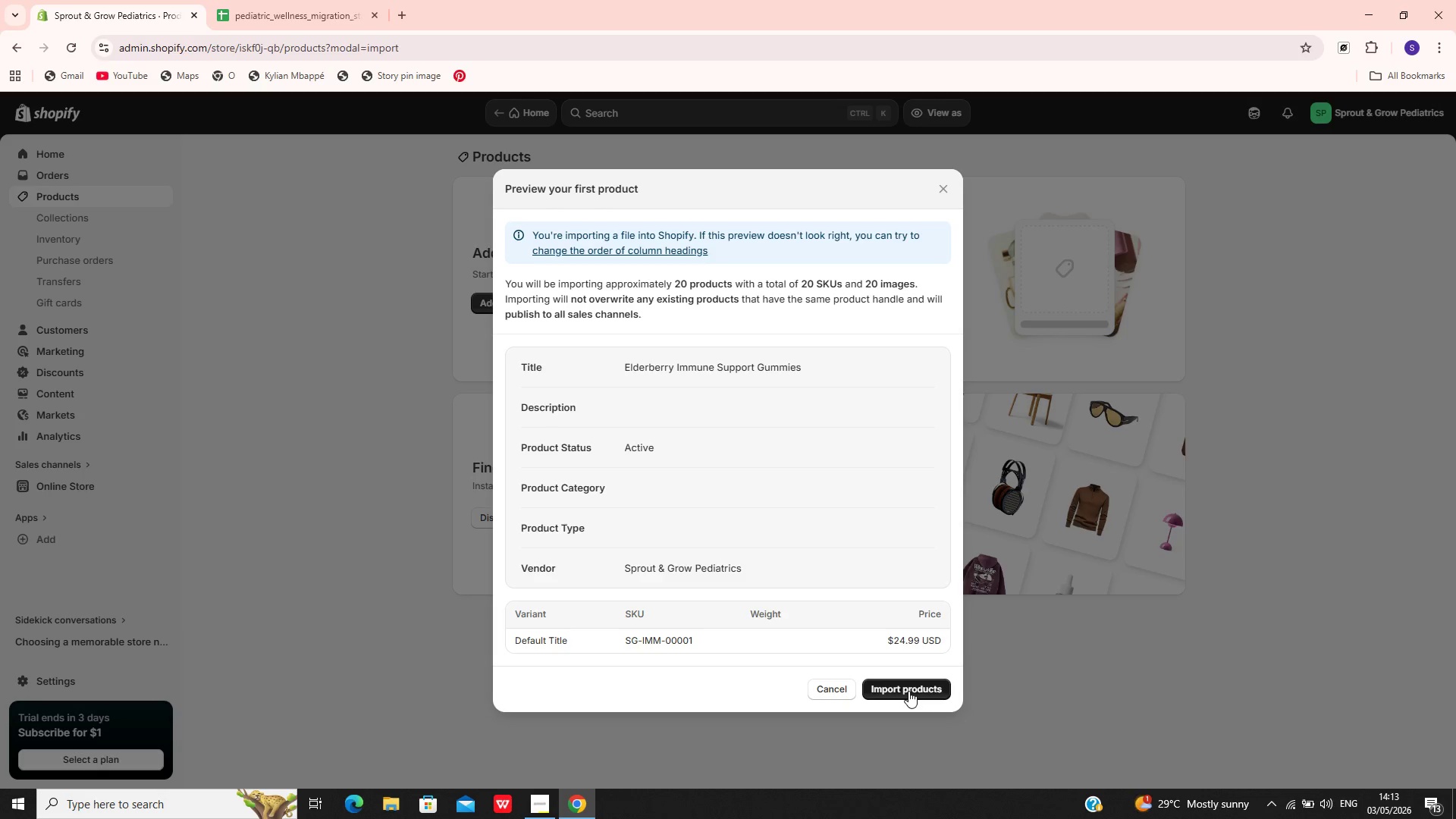 
left_click([908, 691])
 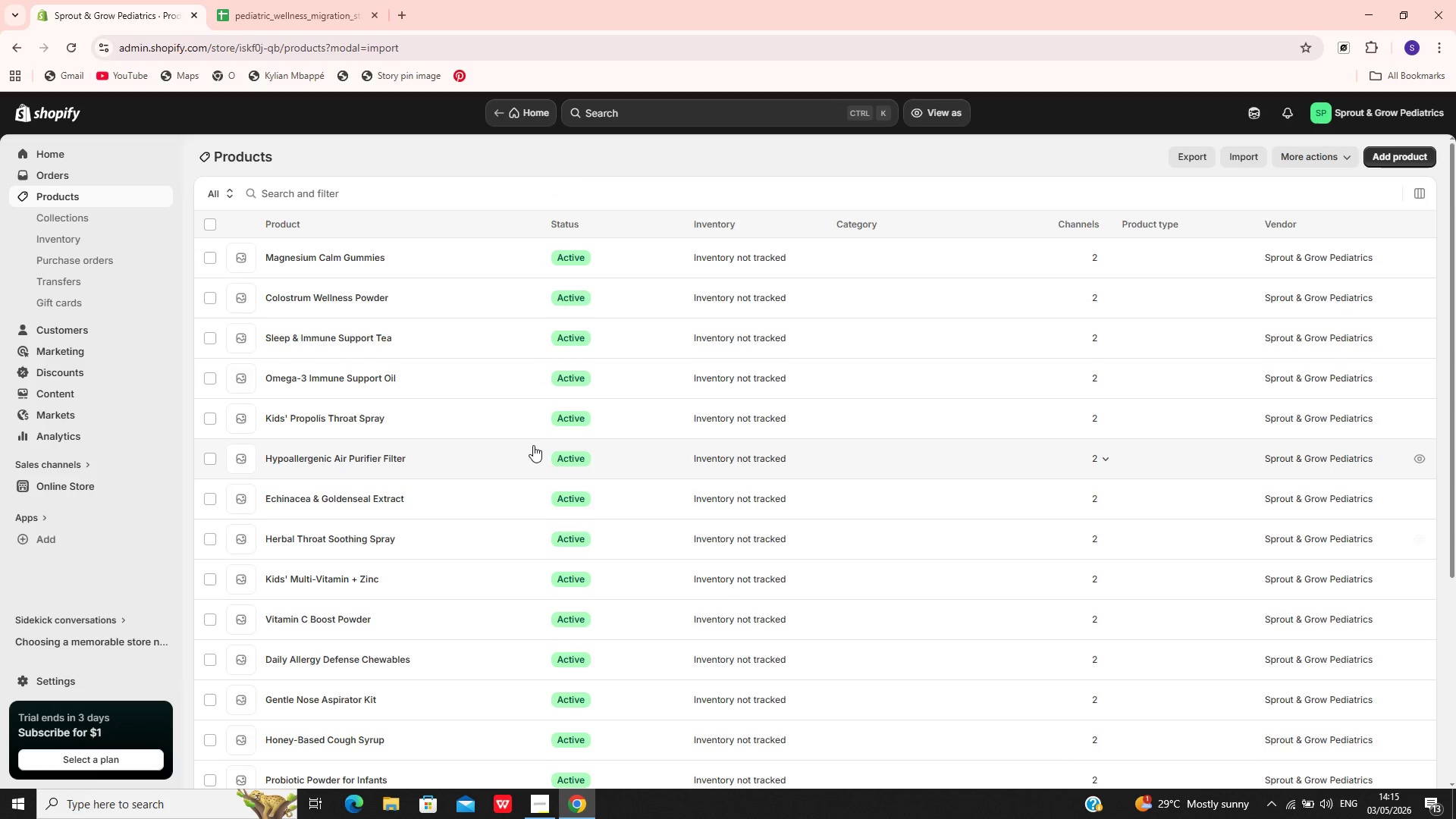 
wait(118.42)
 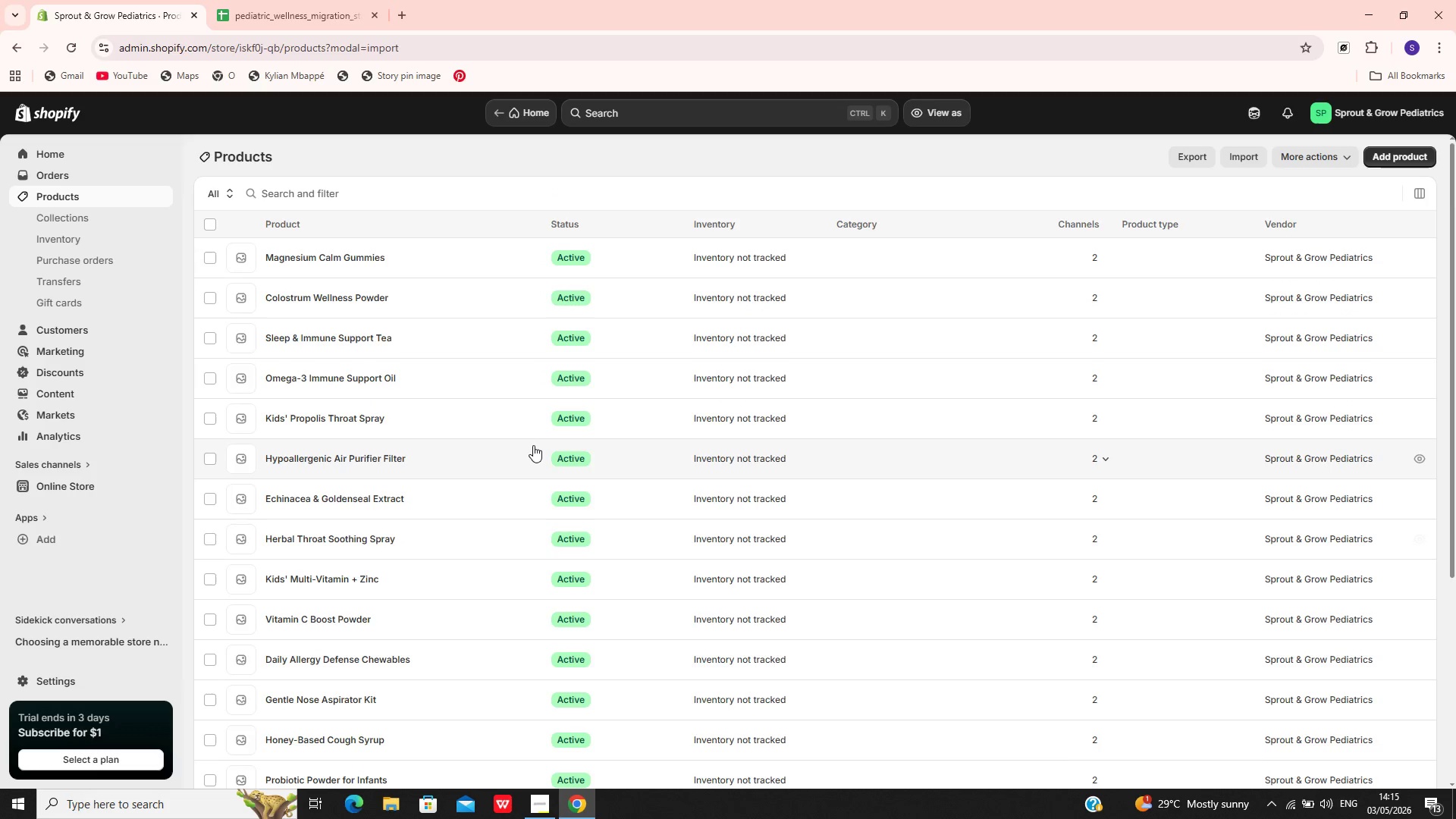 
left_click([374, 266])
 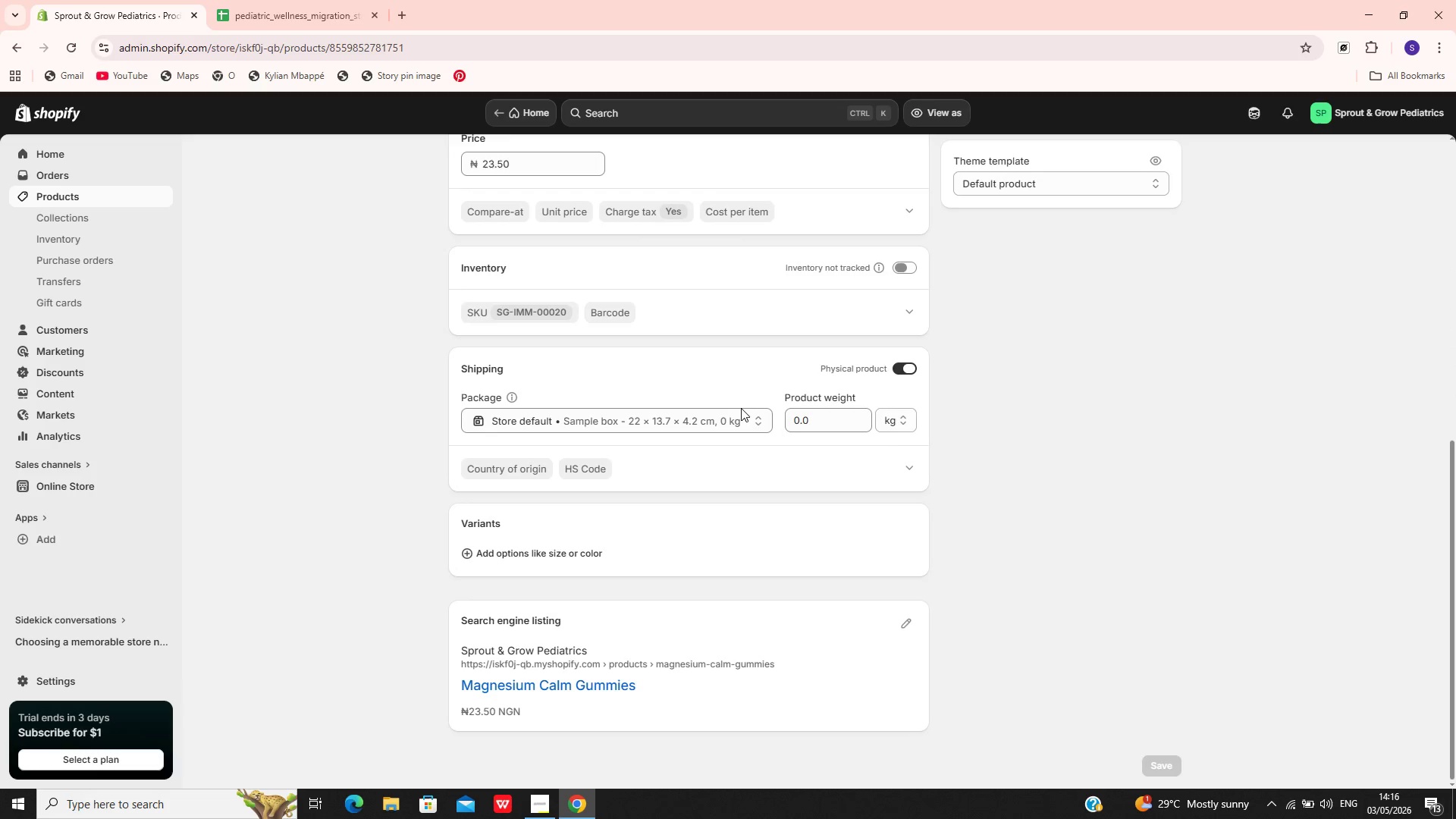 
wait(44.86)
 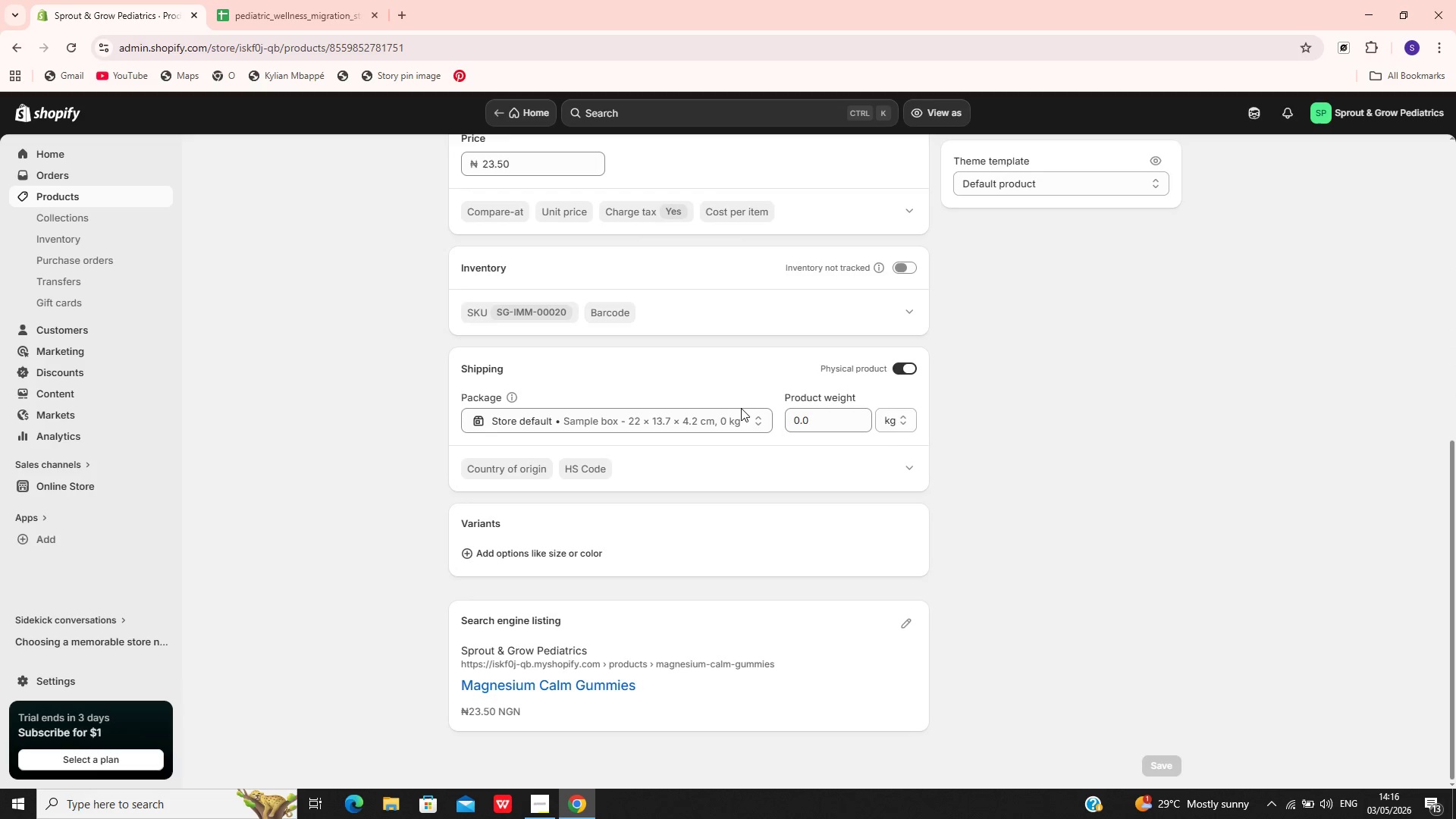 
left_click([629, 323])
 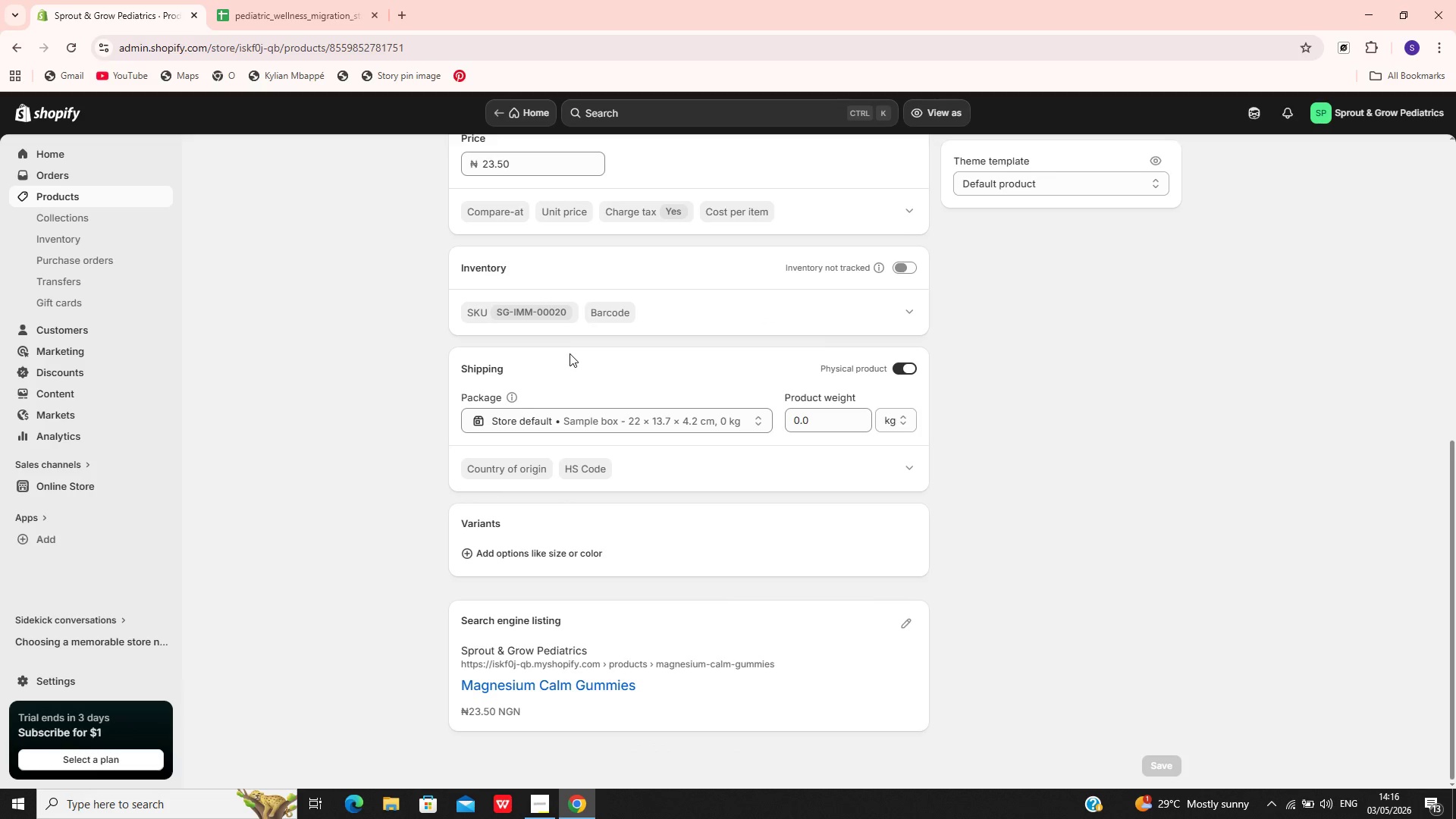 
wait(22.31)
 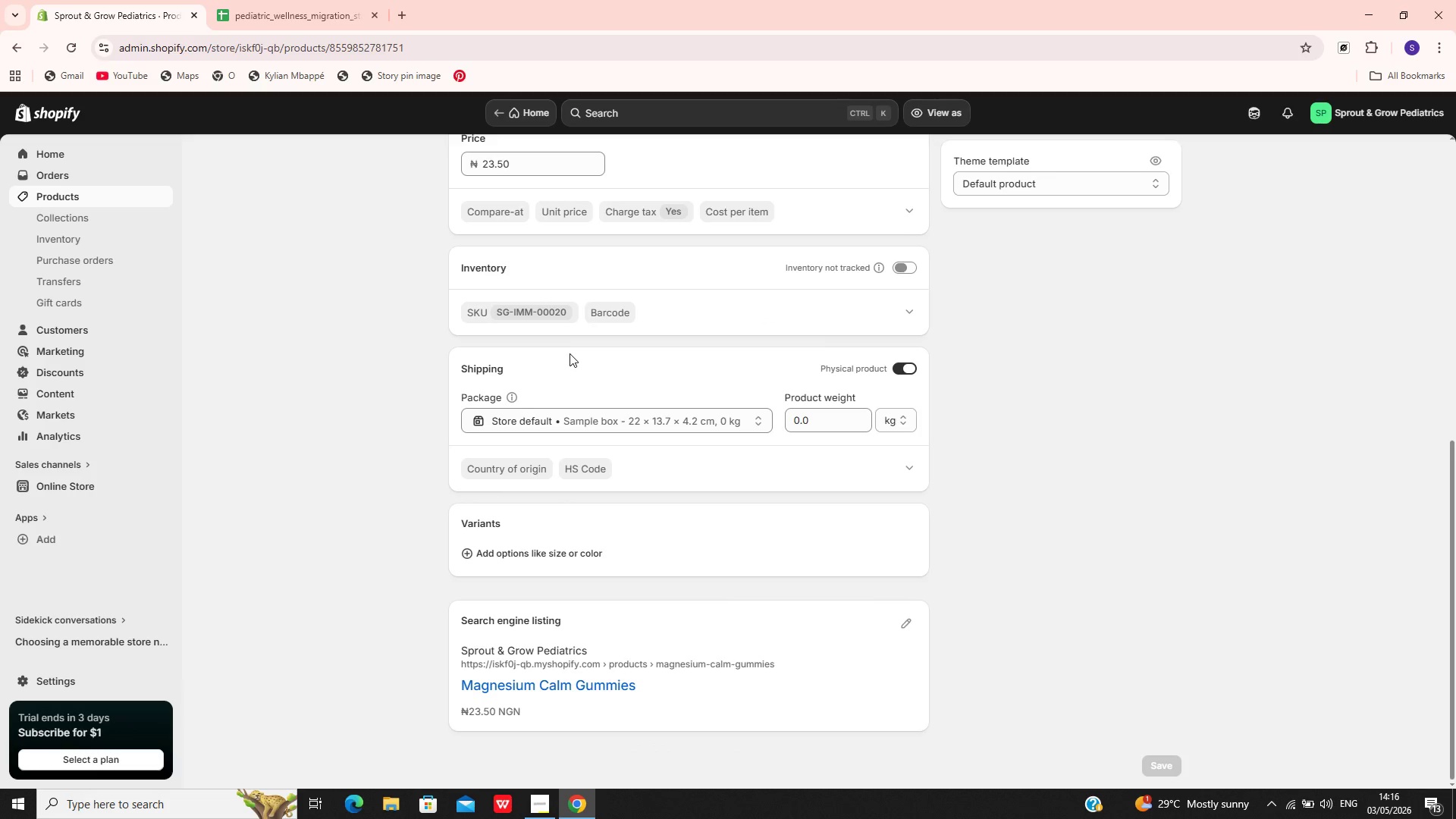 
left_click([278, 0])
 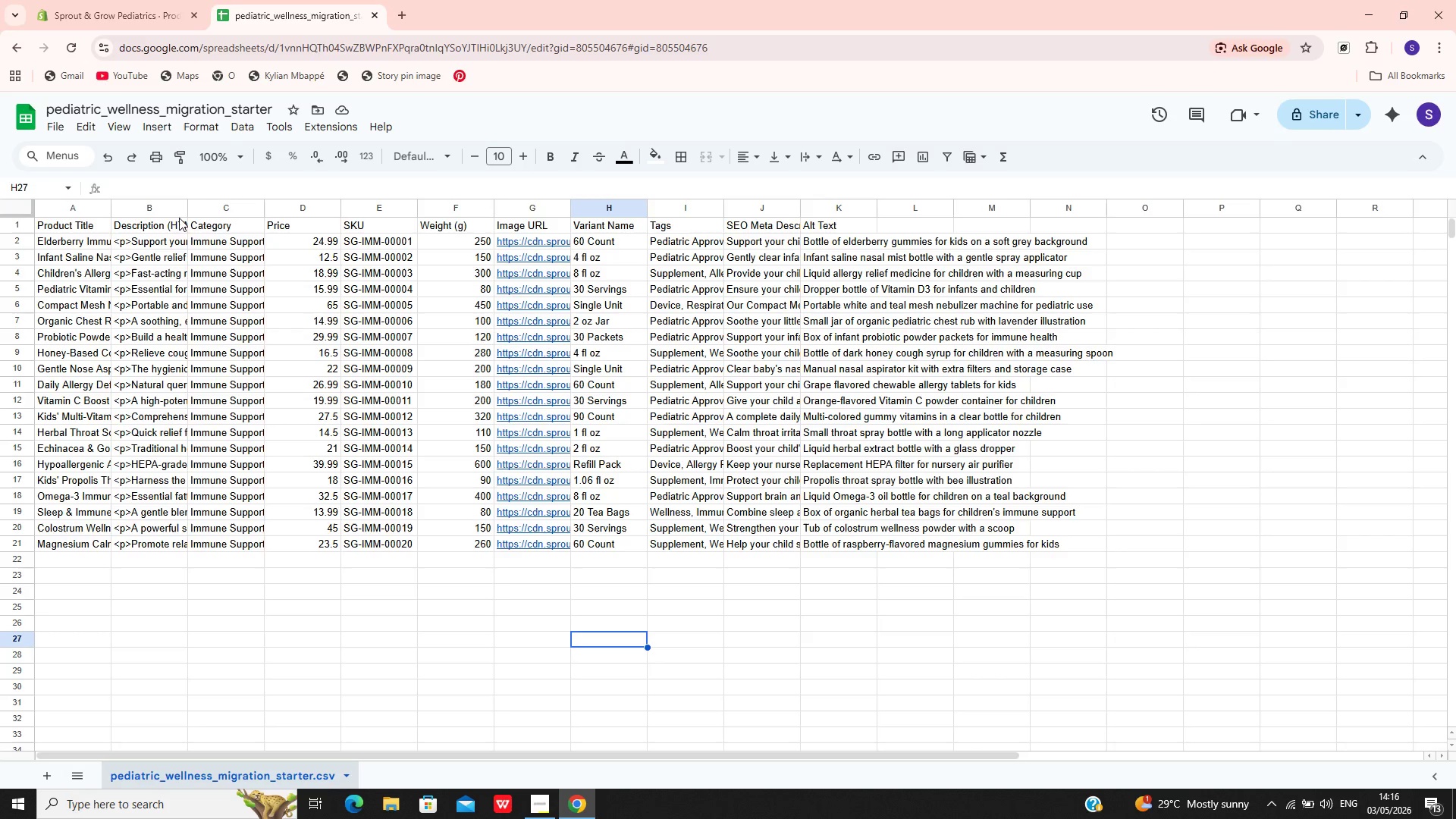 
left_click([152, 244])
 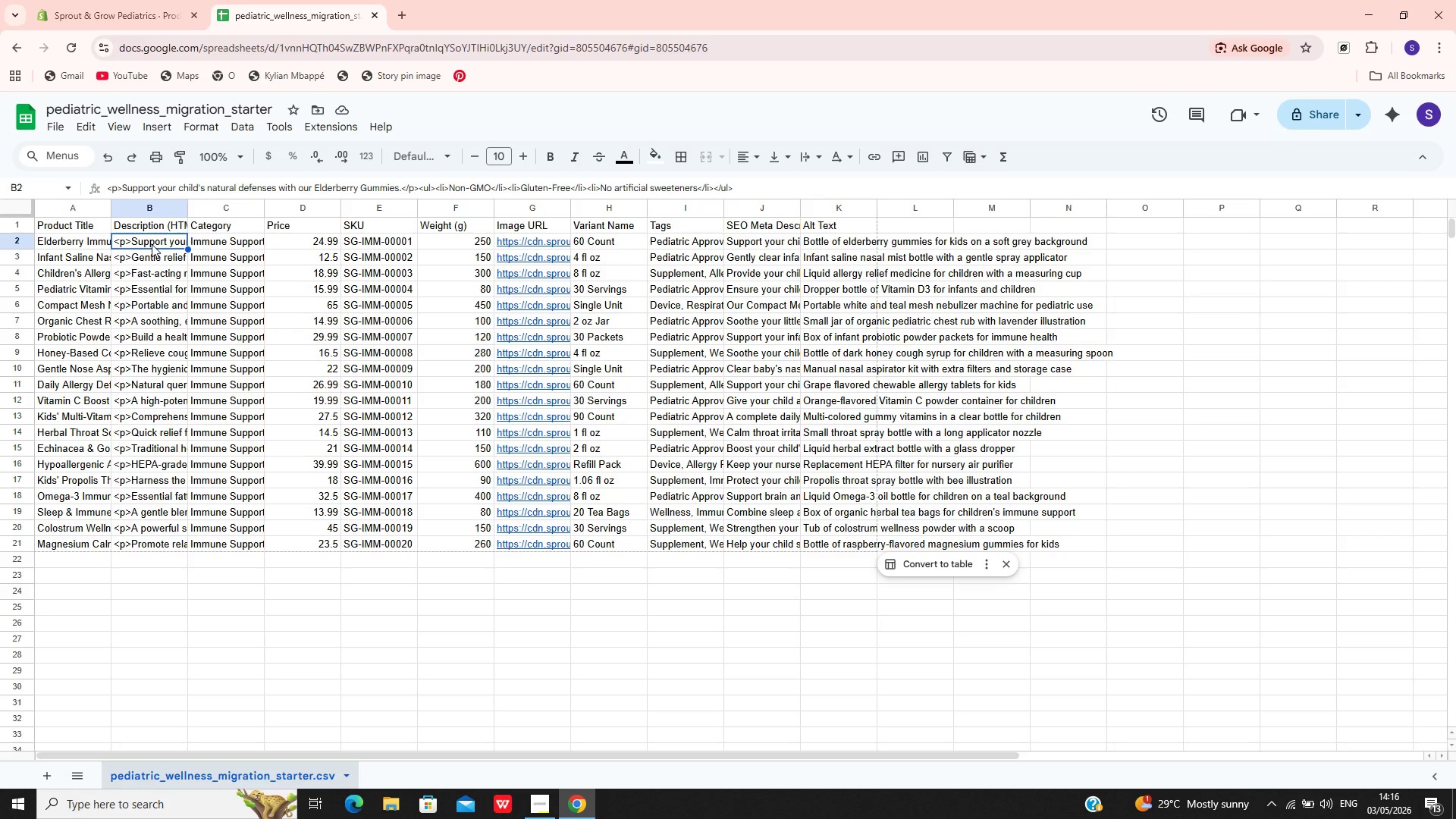 
double_click([152, 244])
 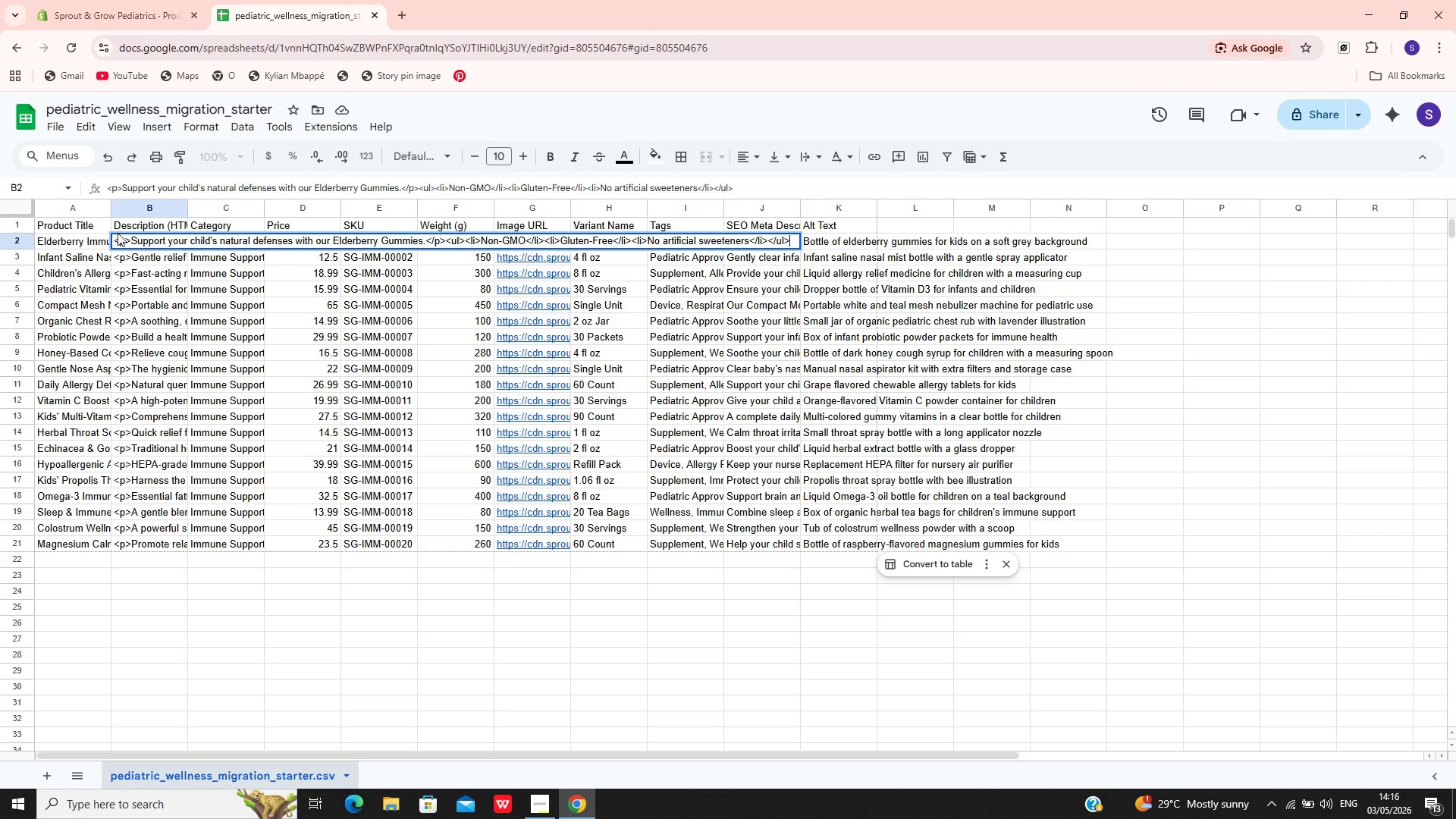 
left_click([118, 224])
 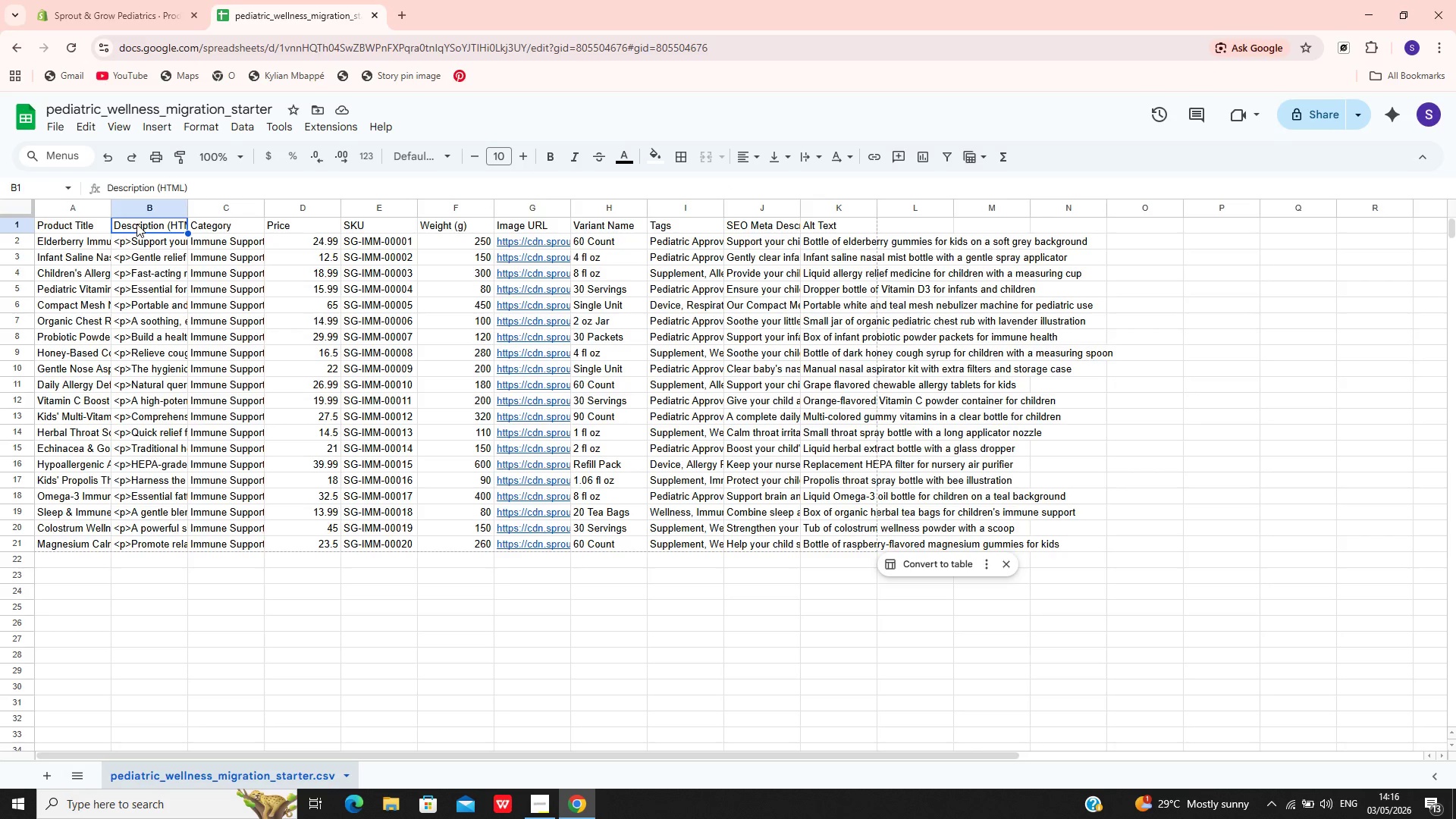 
left_click([136, 224])
 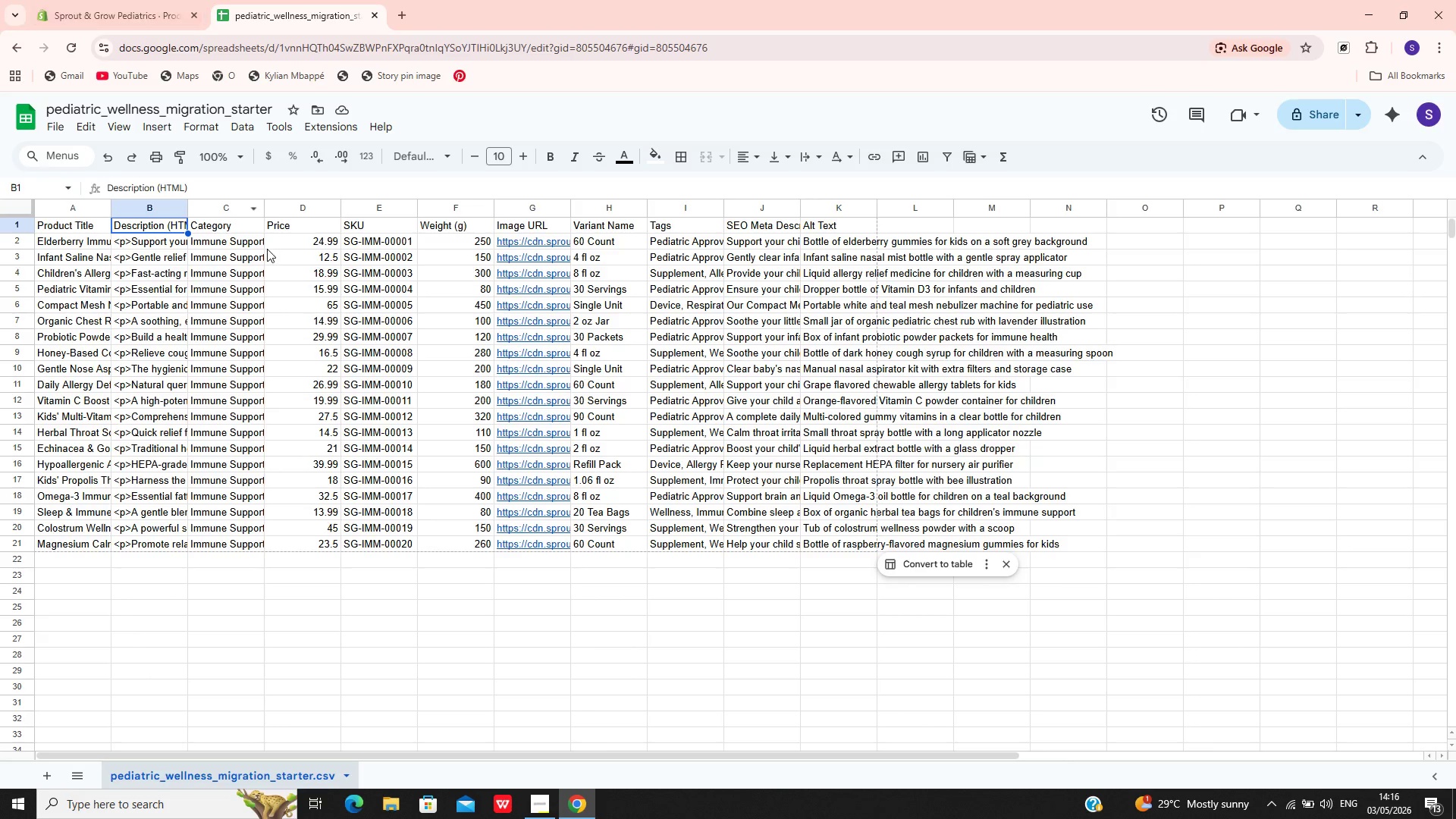 
double_click([141, 223])
 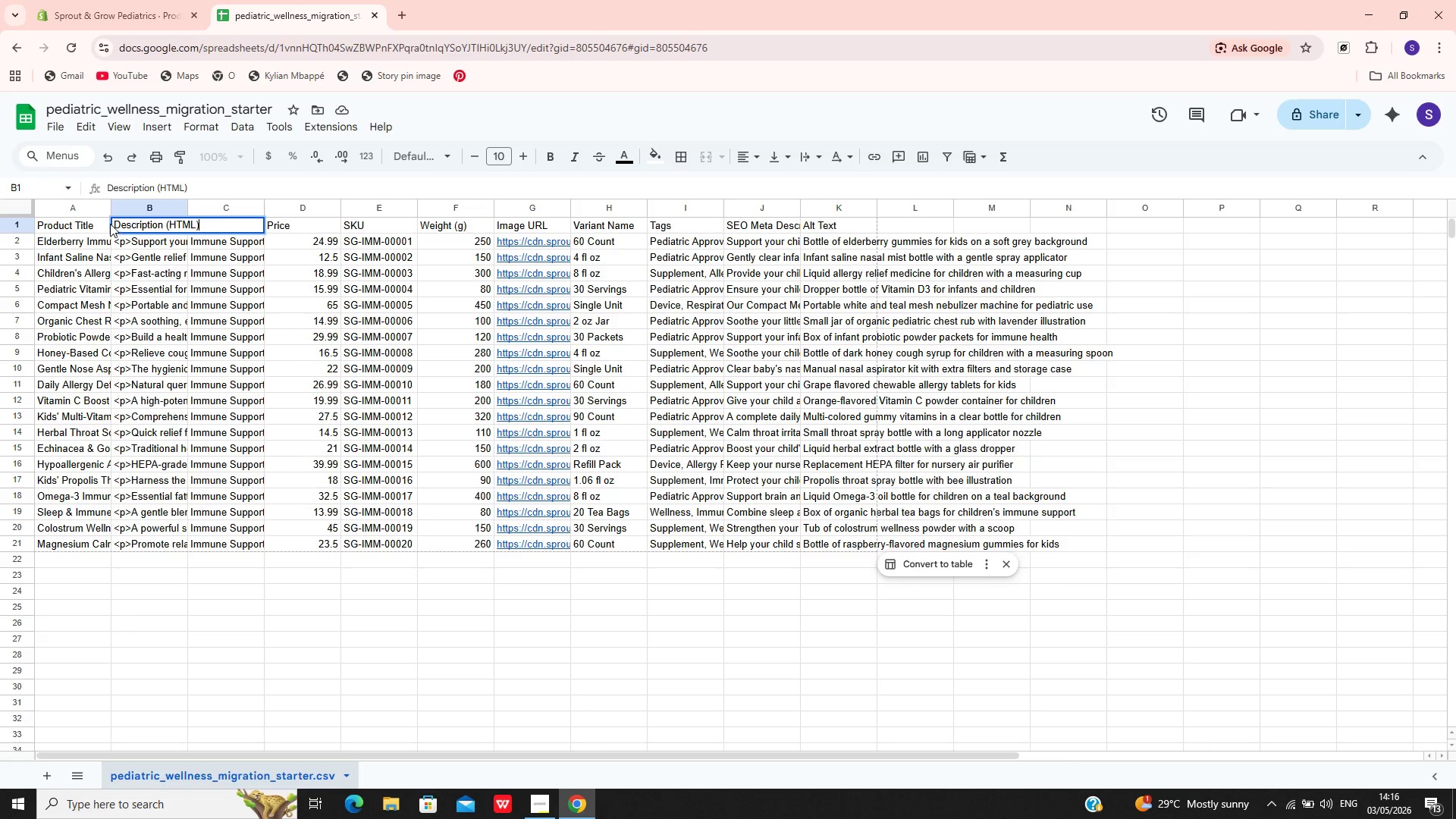 
double_click([115, 221])
 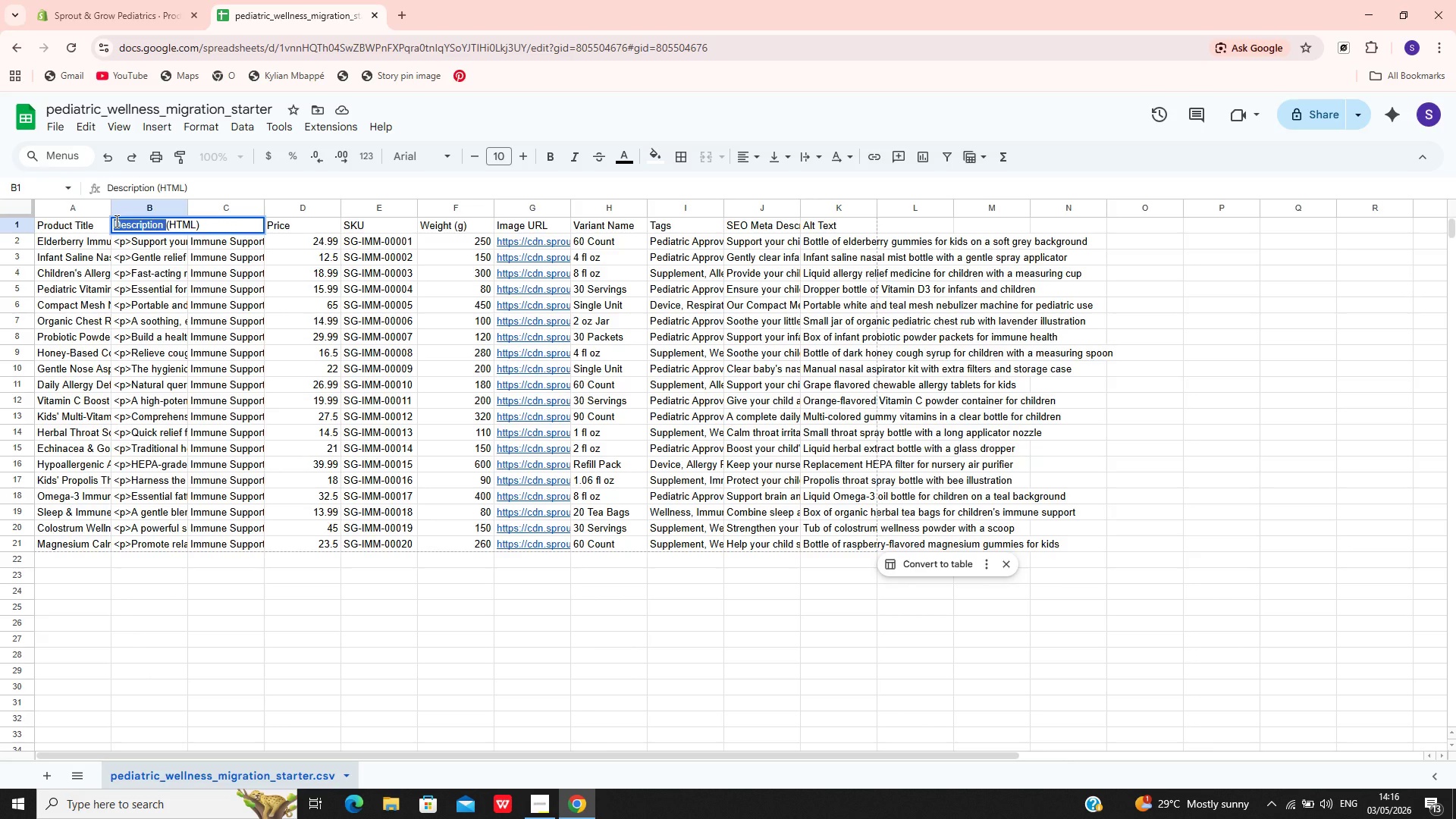 
left_click([115, 221])
 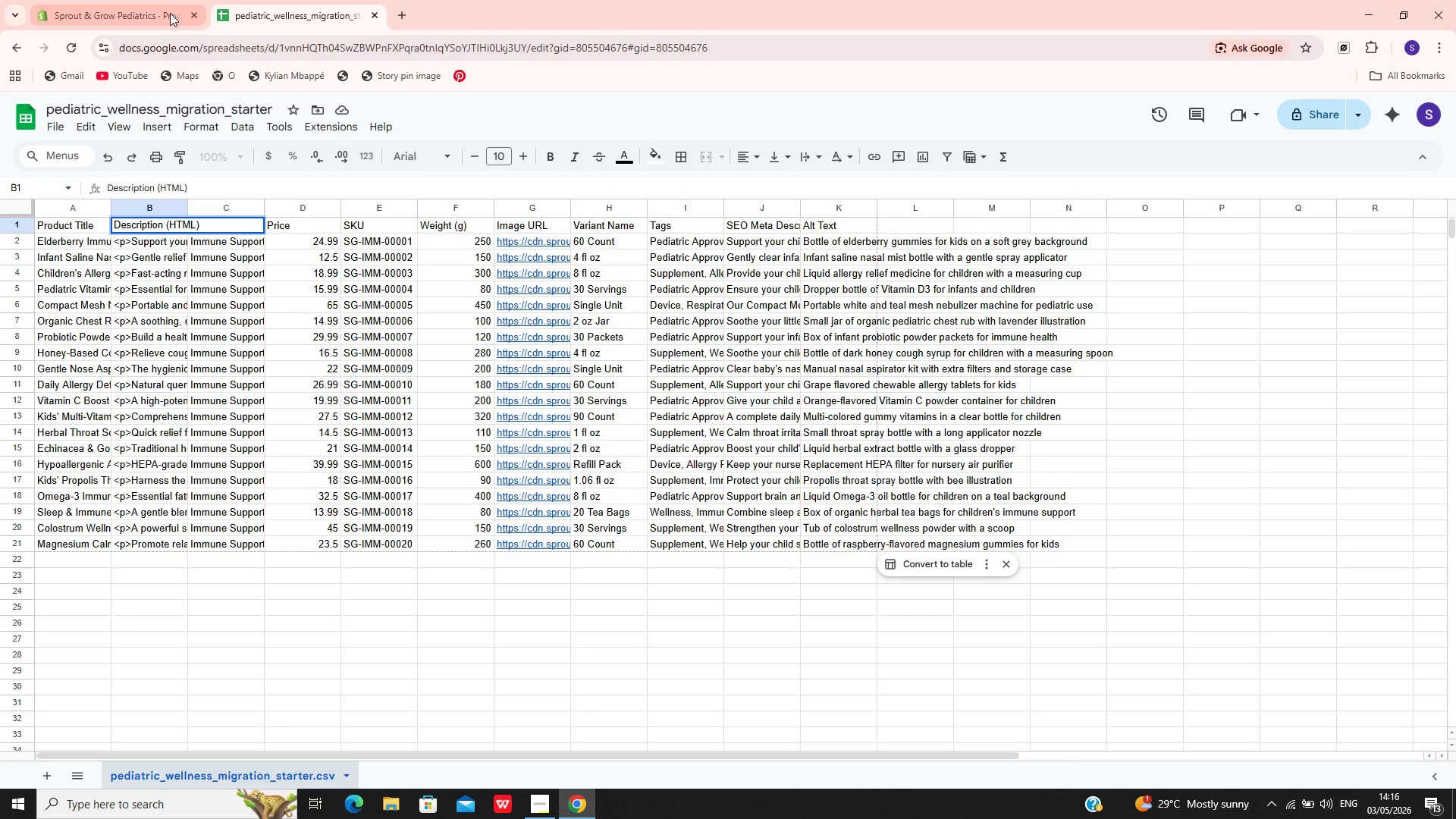 
left_click([156, 12])
 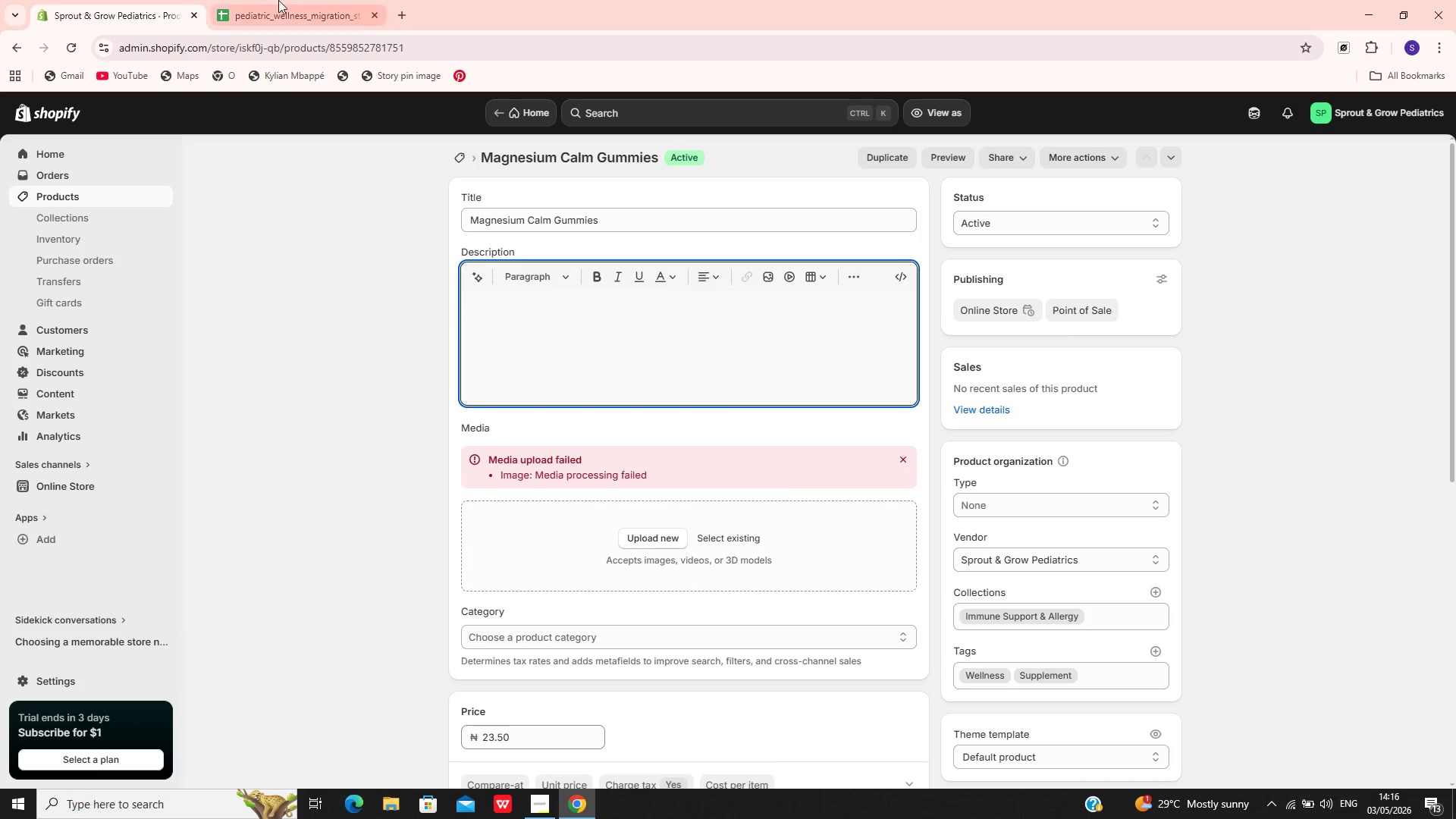 
left_click([279, 0])
 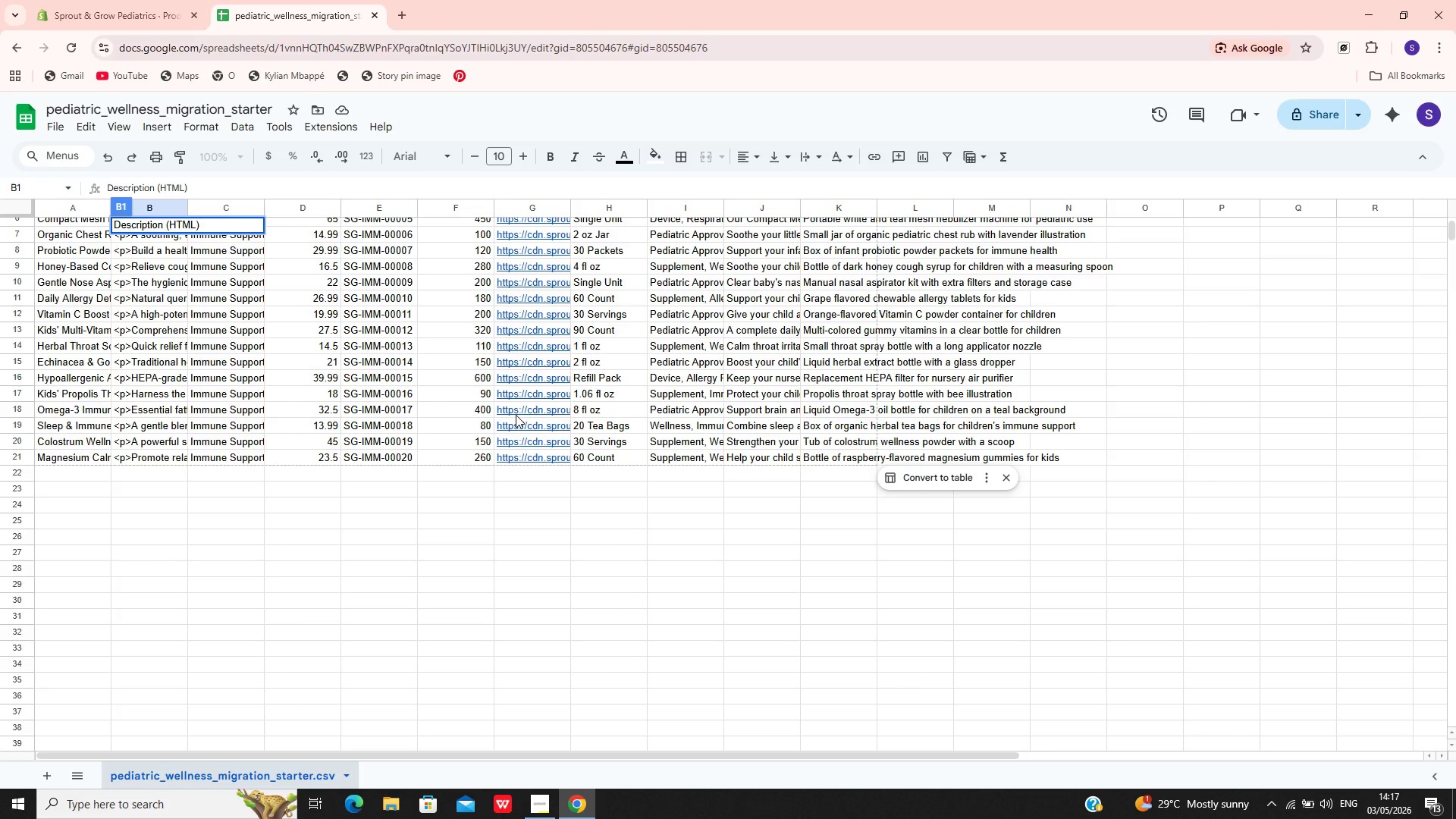 
wait(62.88)
 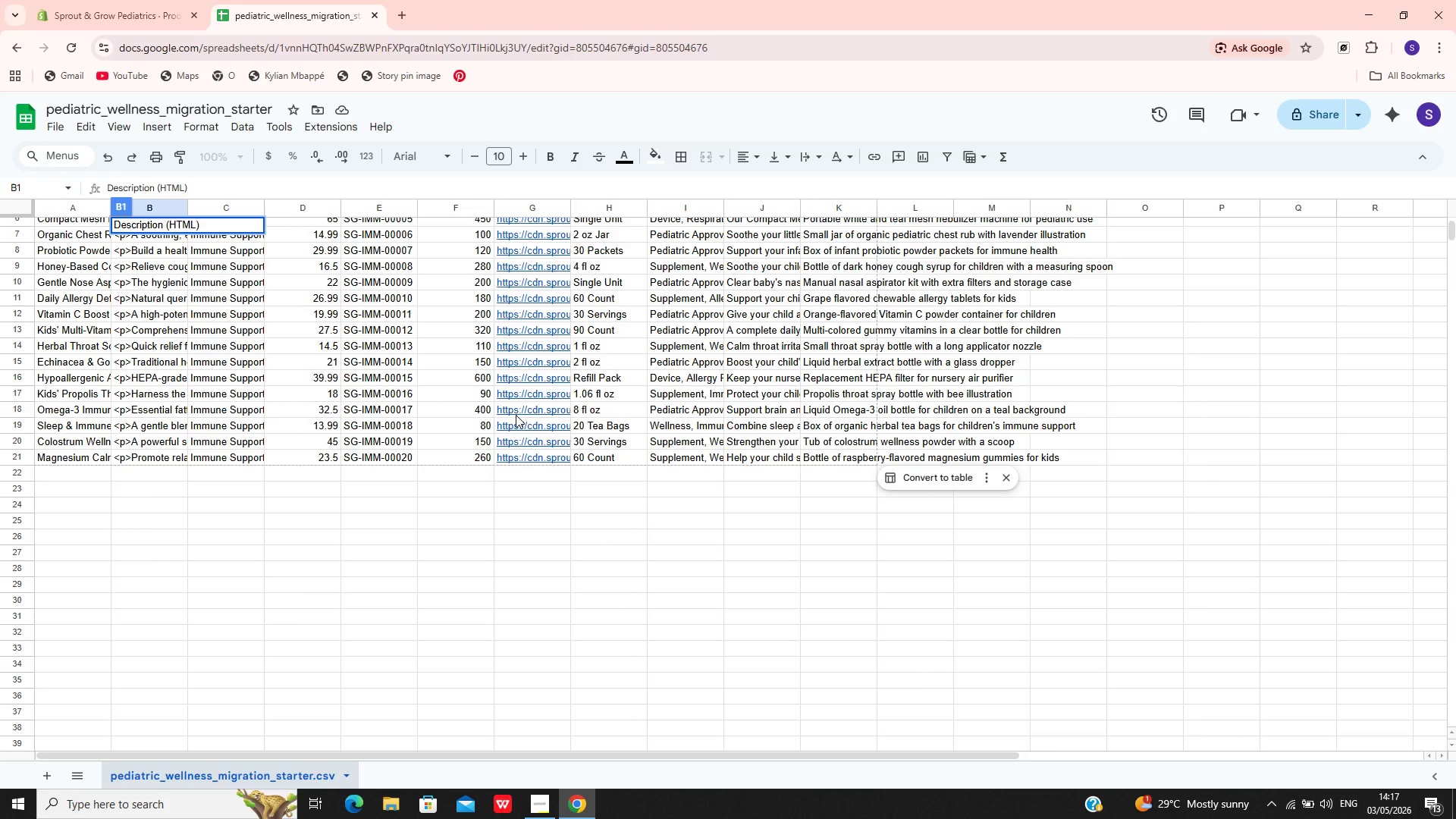 
left_click([709, 348])
 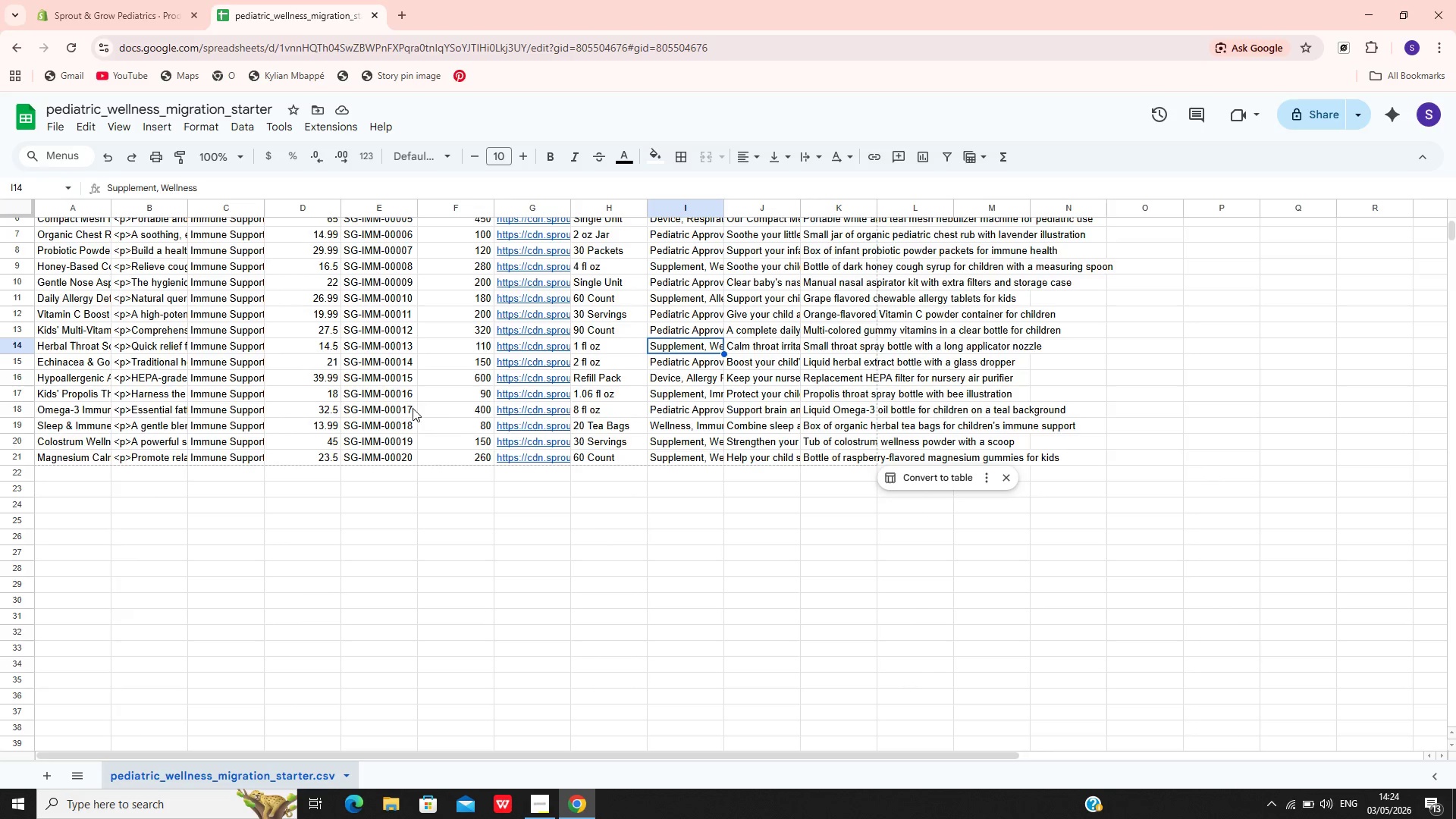 
wait(367.67)
 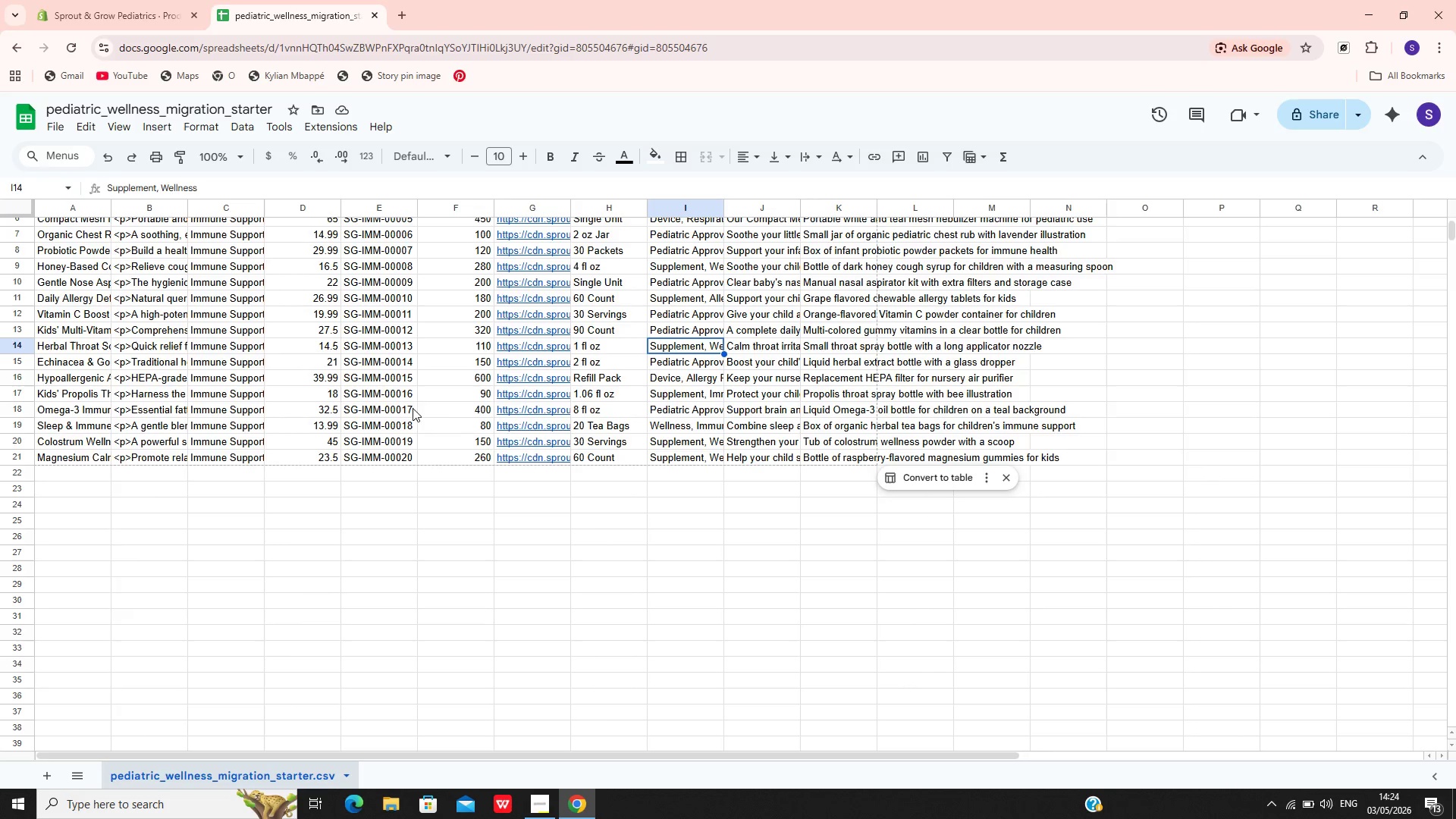 
left_click([211, 156])
 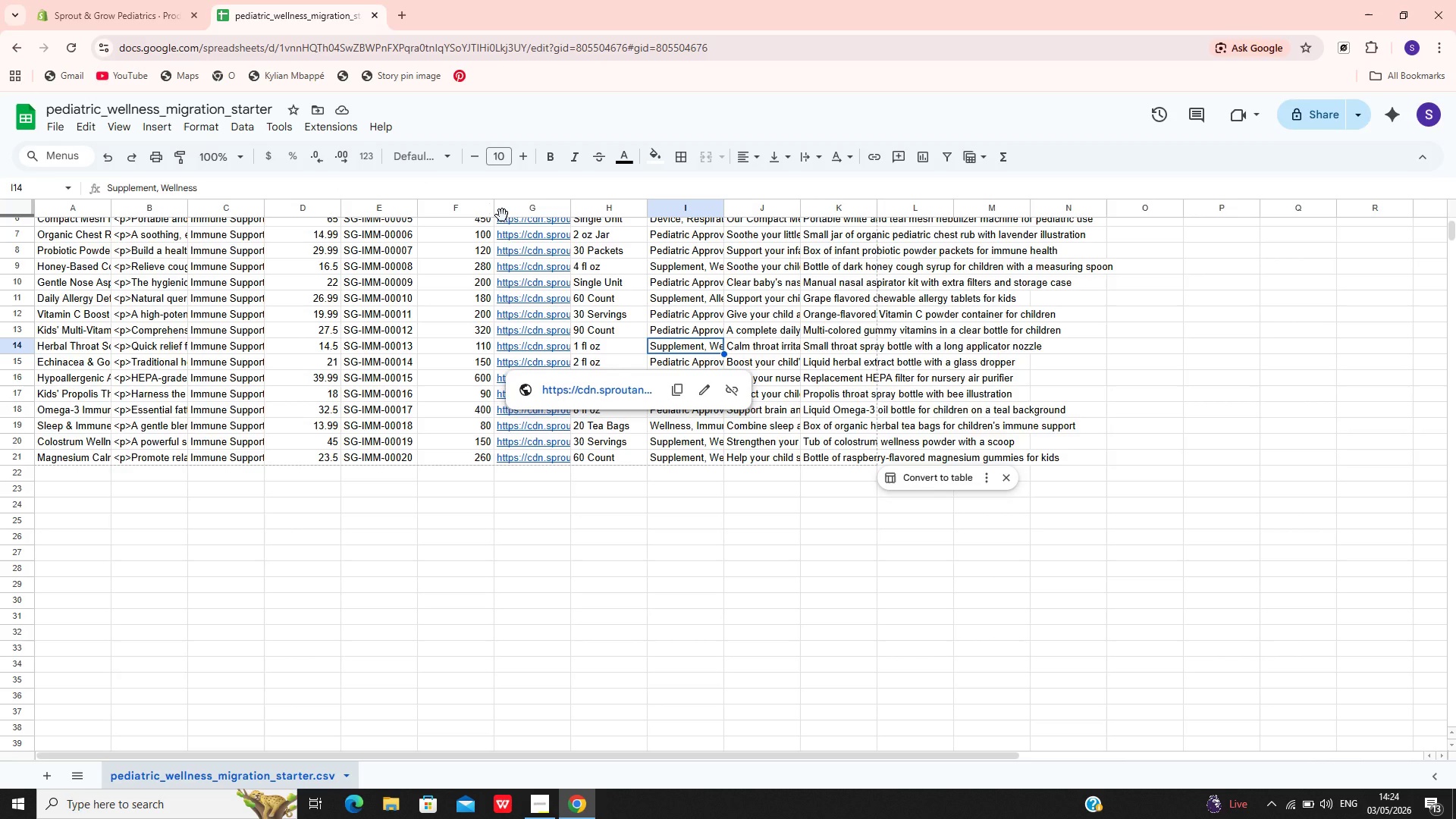 
wait(9.78)
 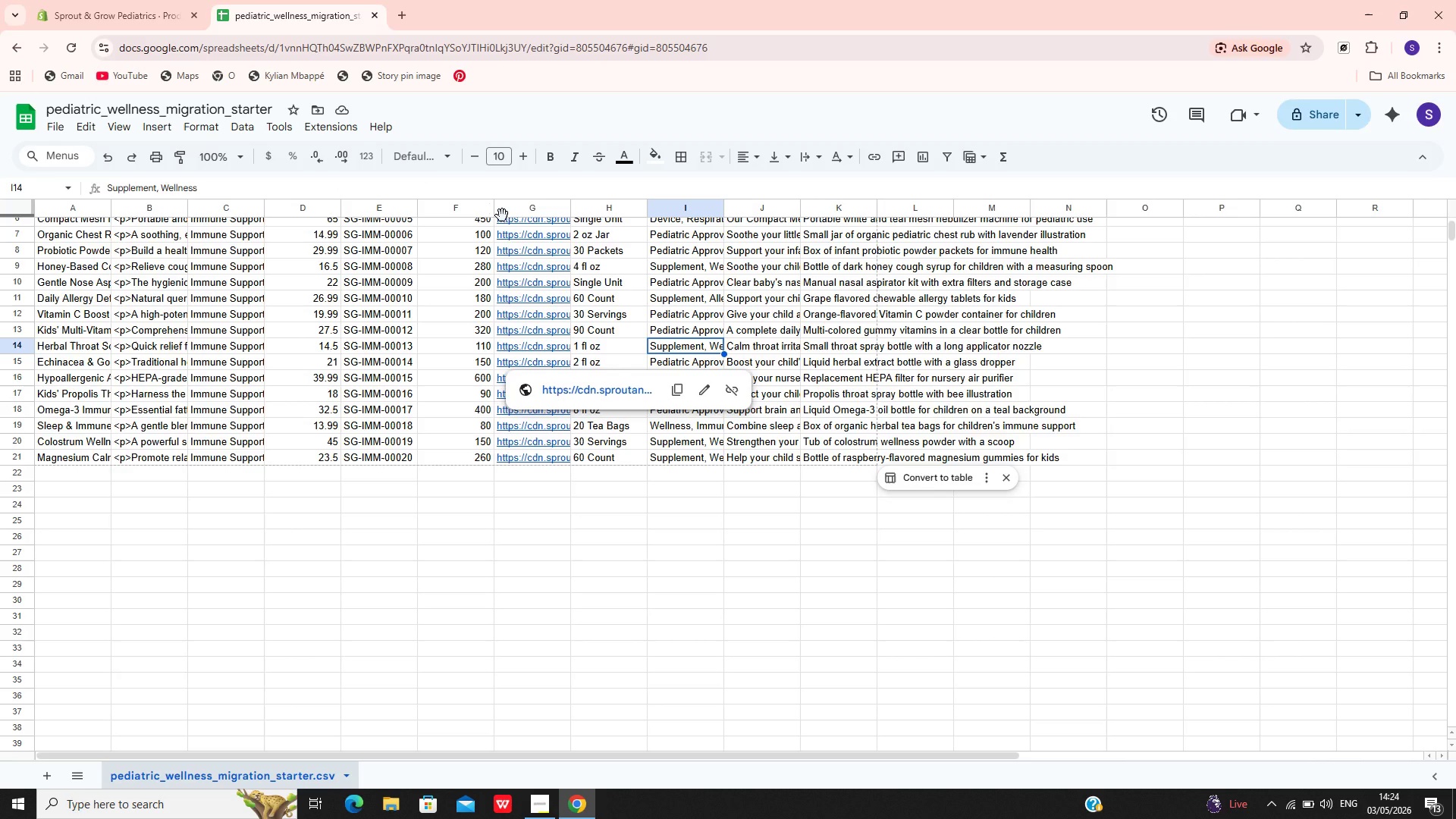 
left_click([162, 0])
 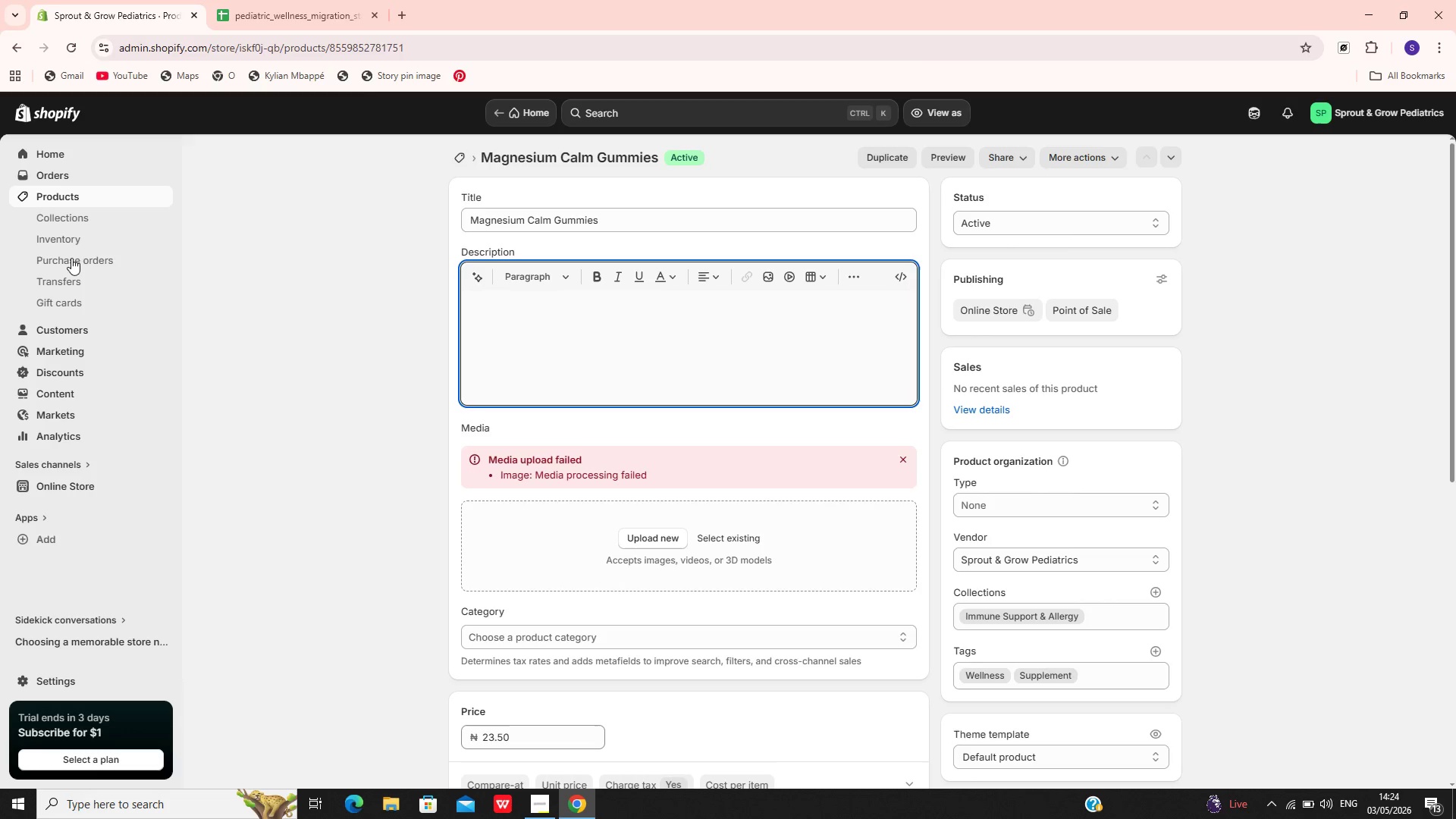 
left_click([101, 190])
 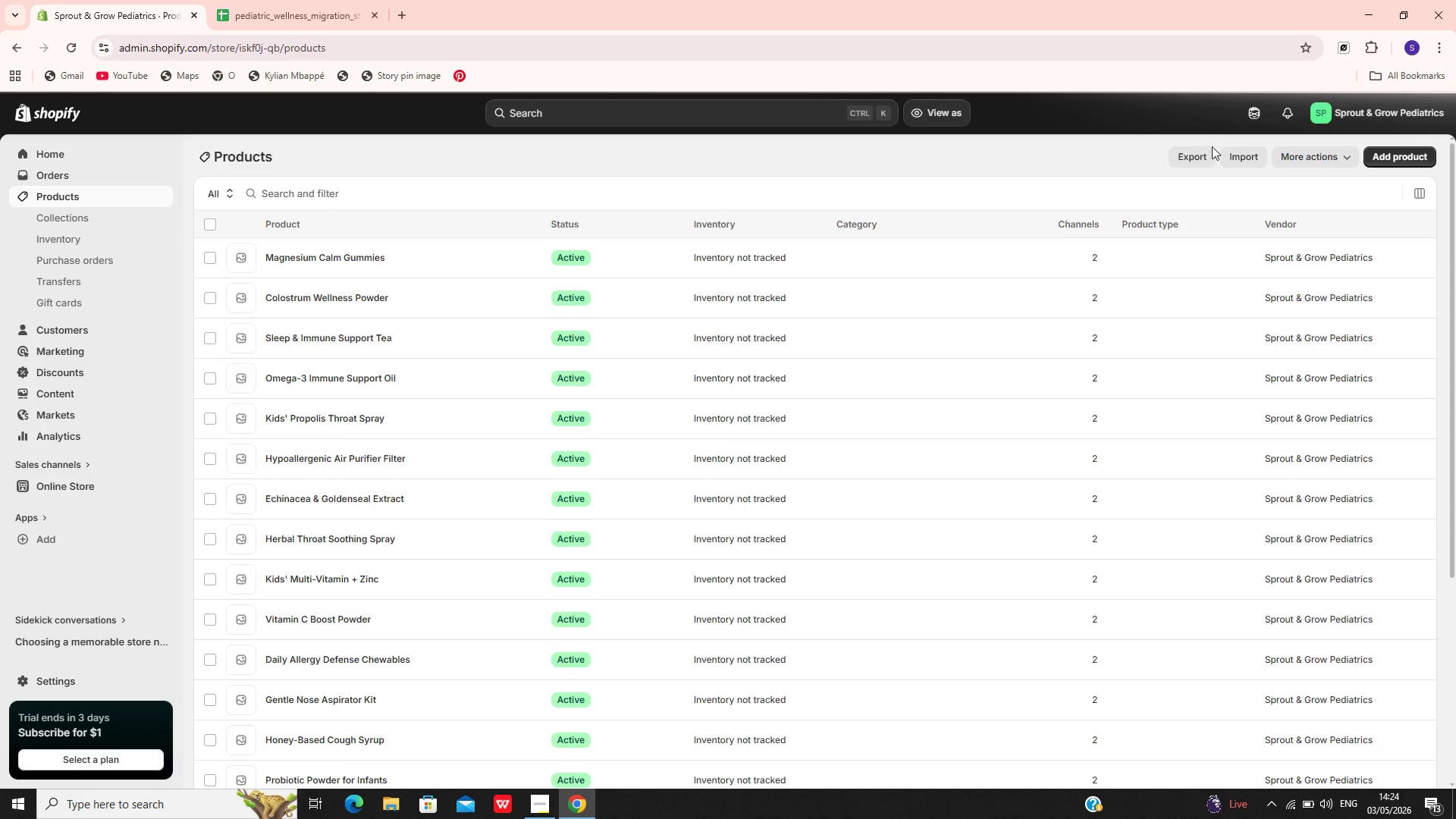 
wait(10.03)
 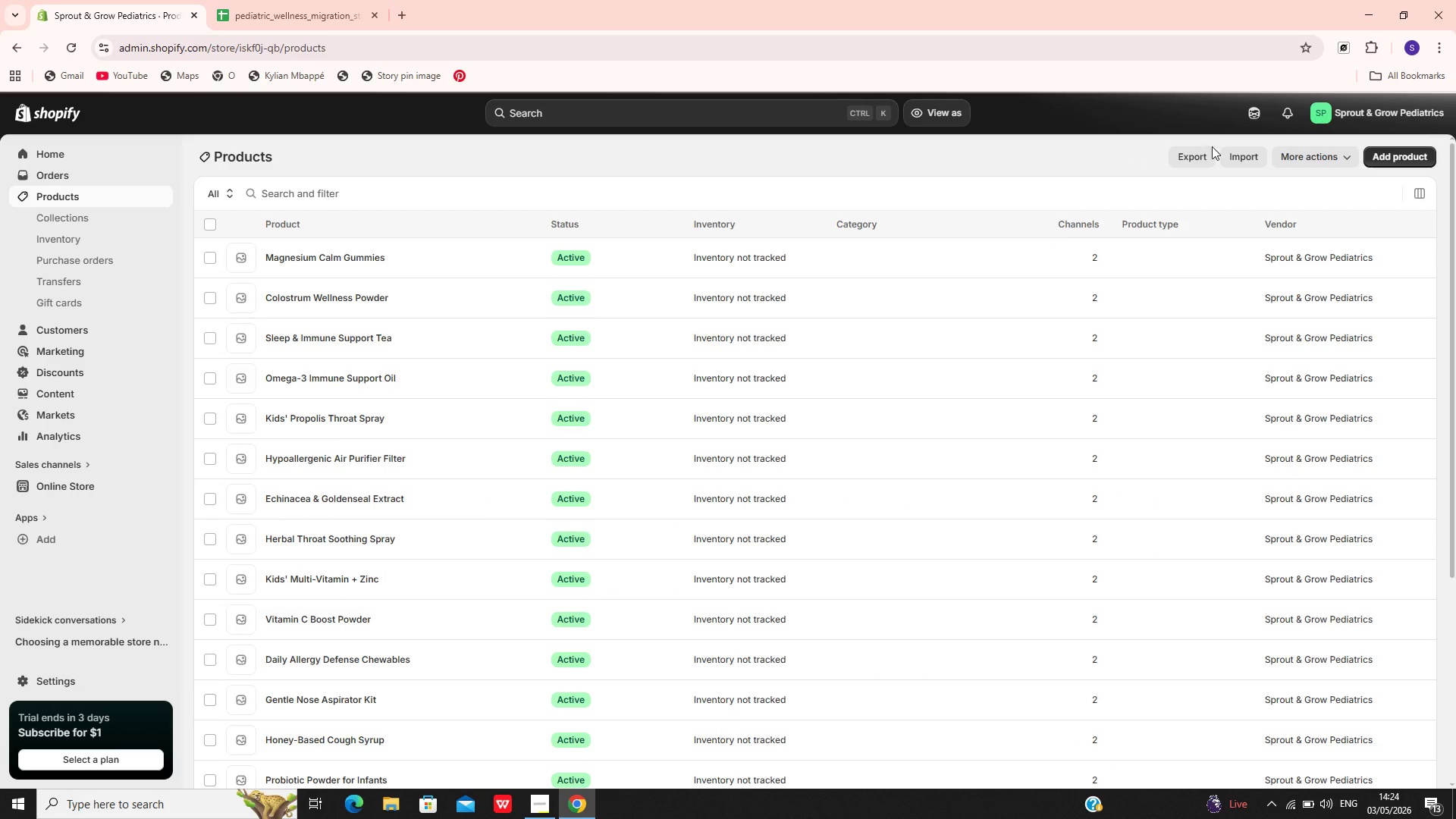 
left_click([1193, 158])
 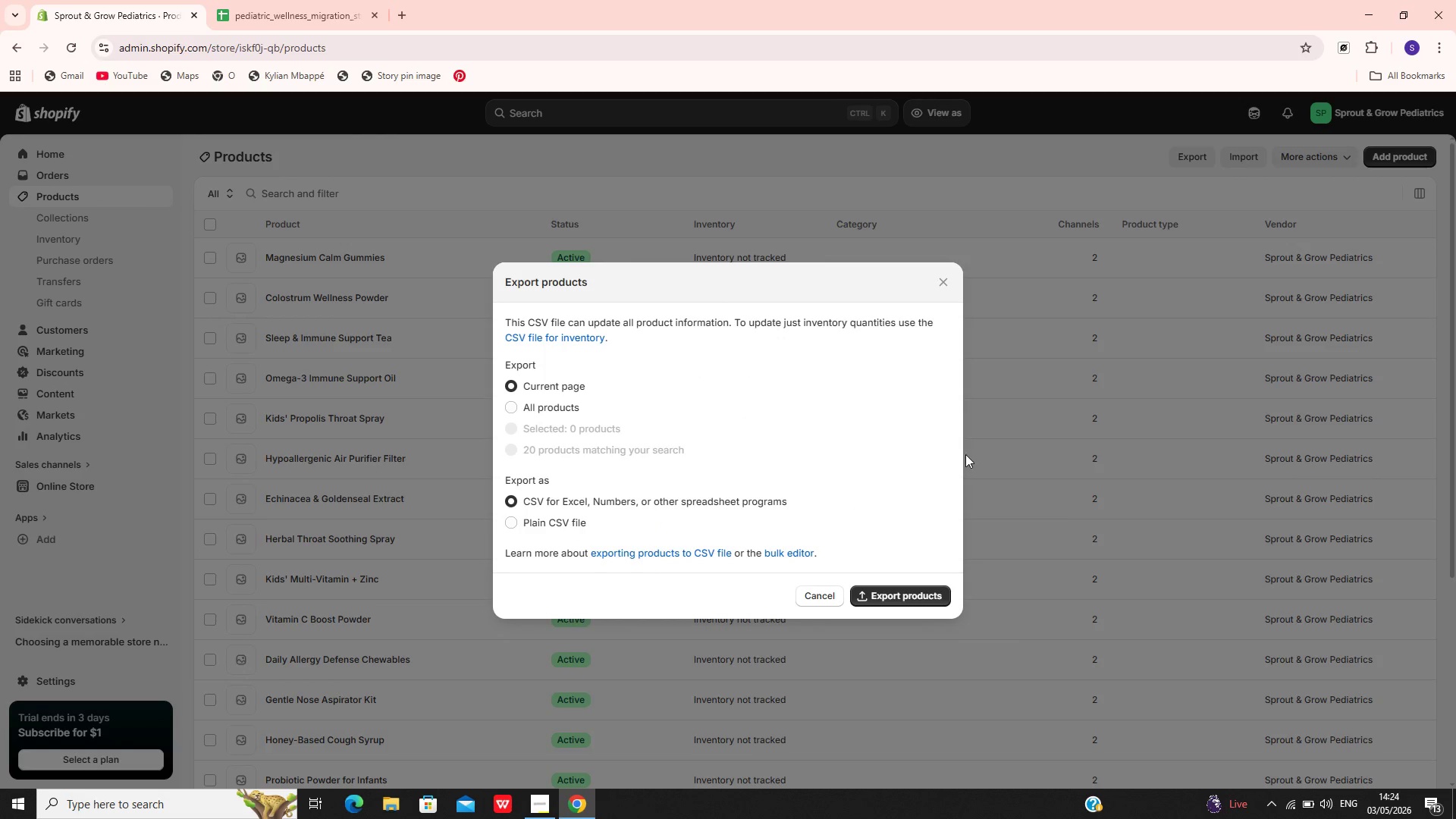 
left_click([1028, 453])
 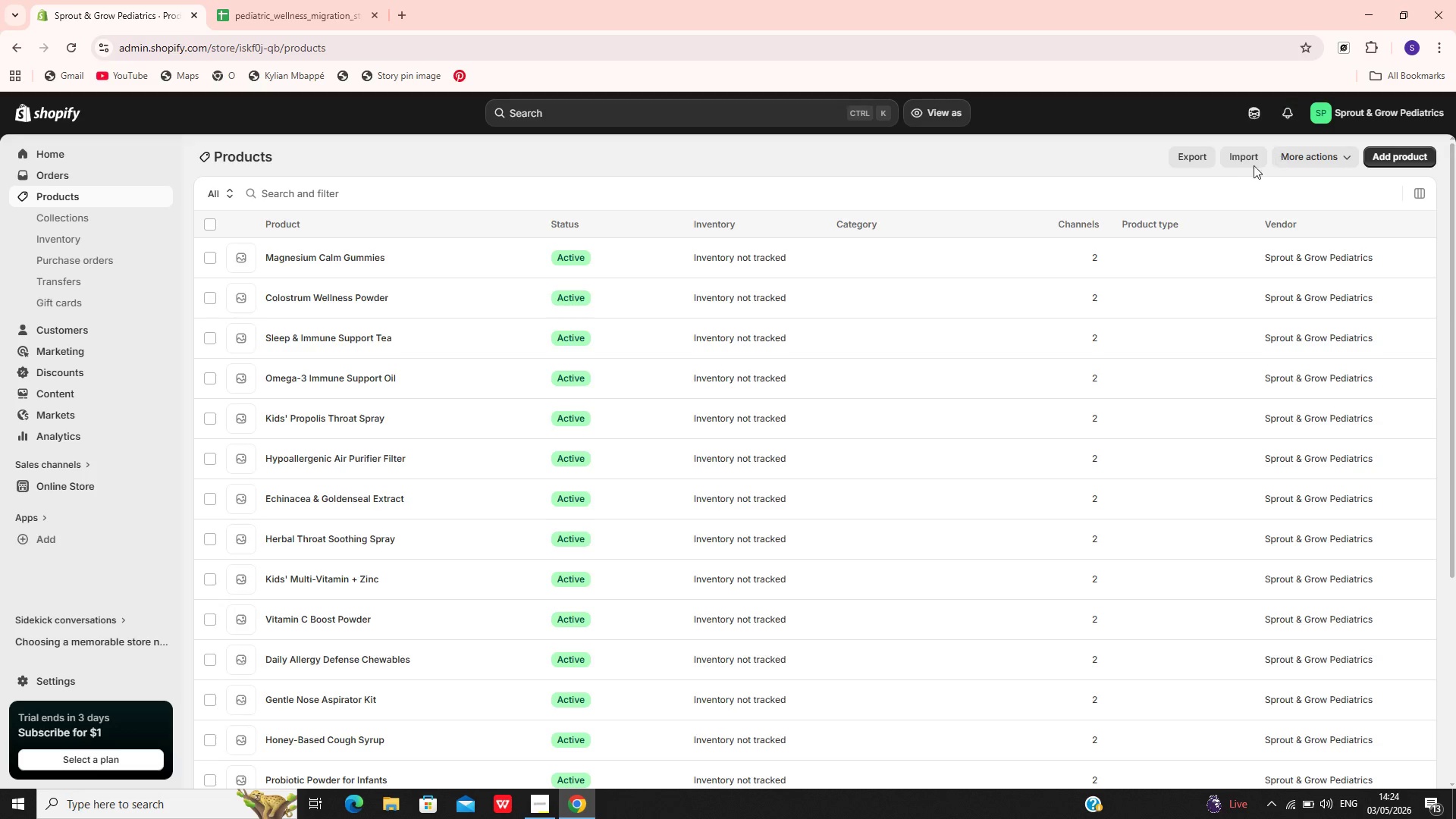 
left_click([1236, 165])
 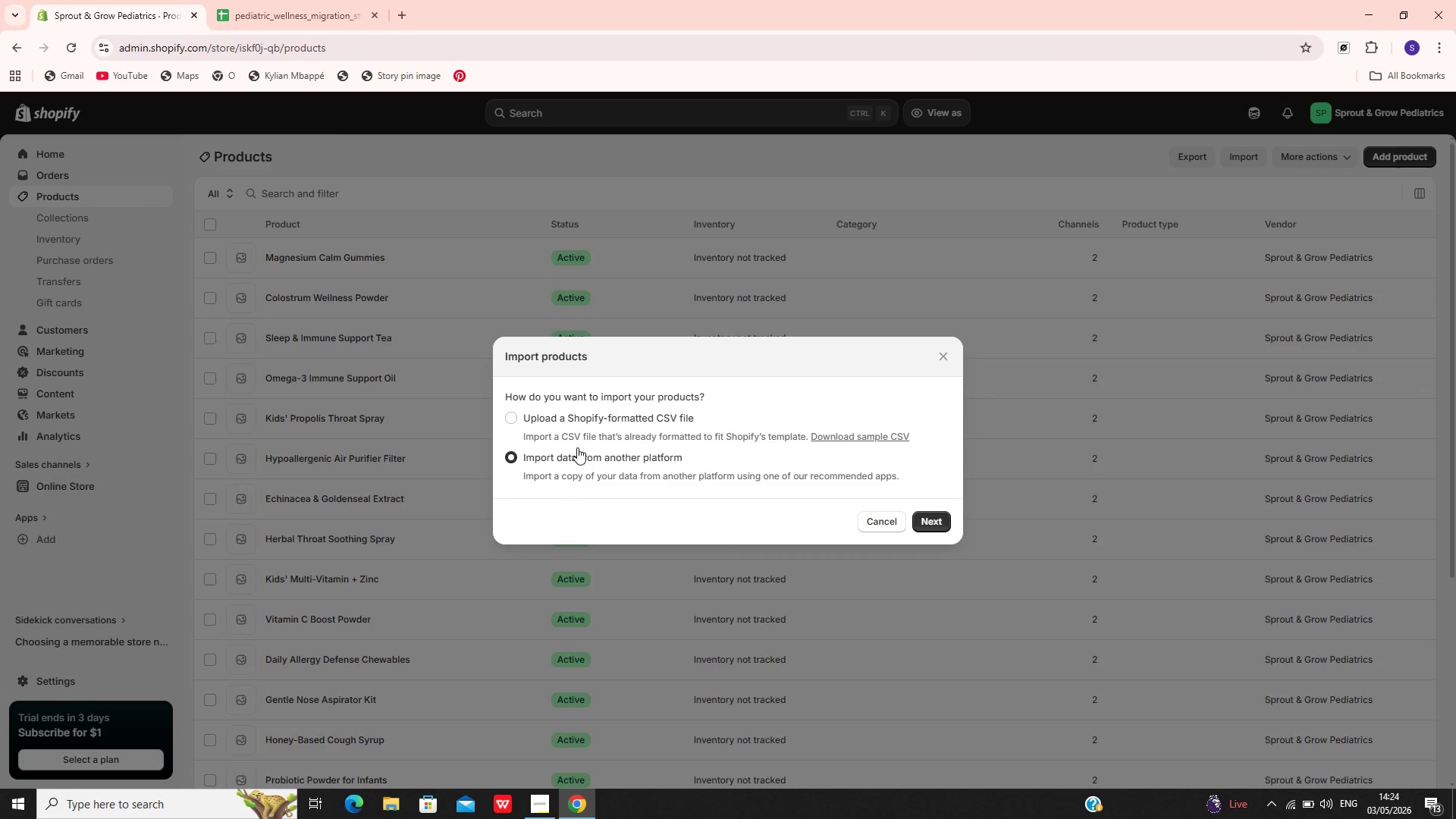 
left_click([610, 418])
 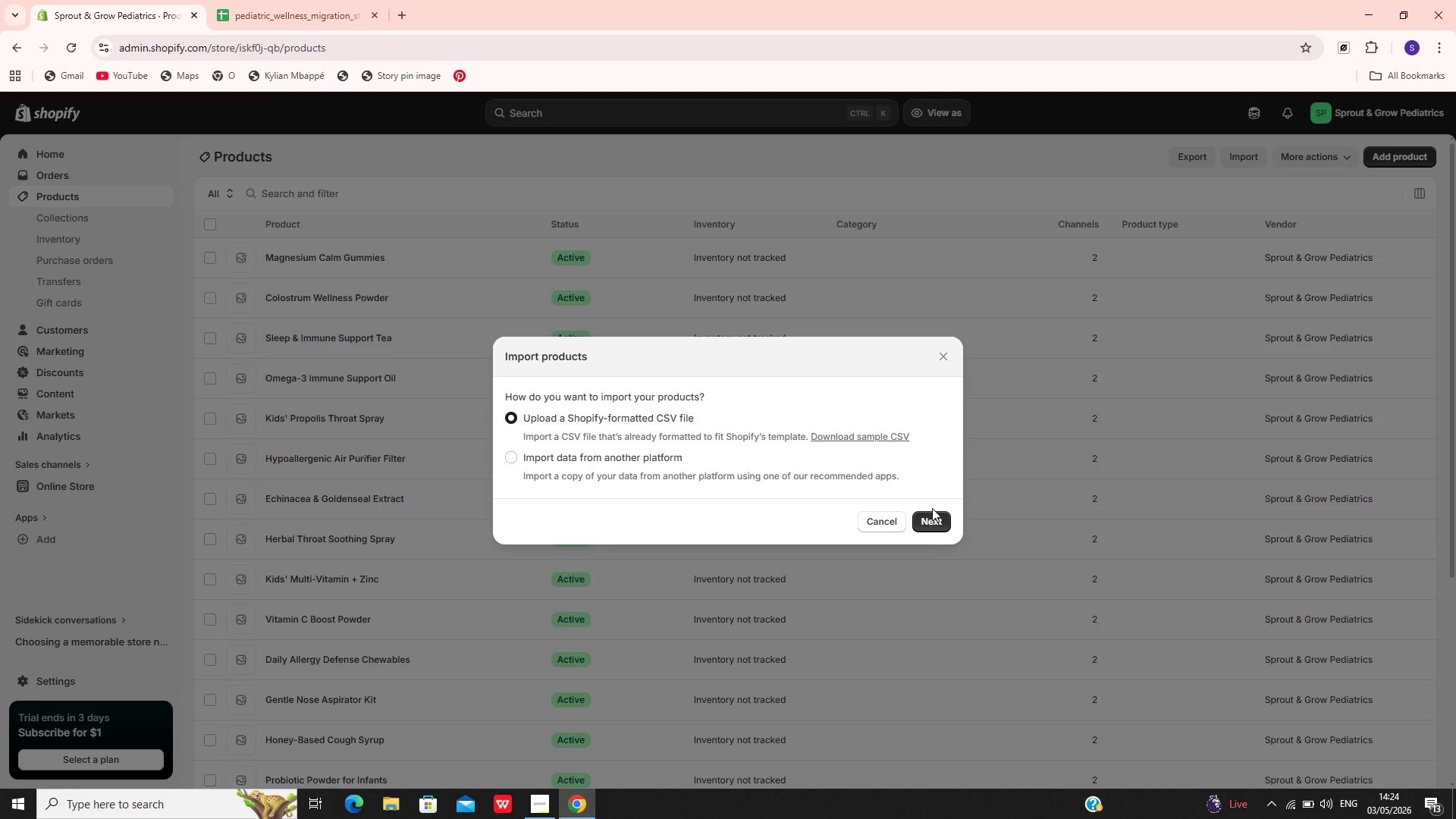 
left_click([932, 515])
 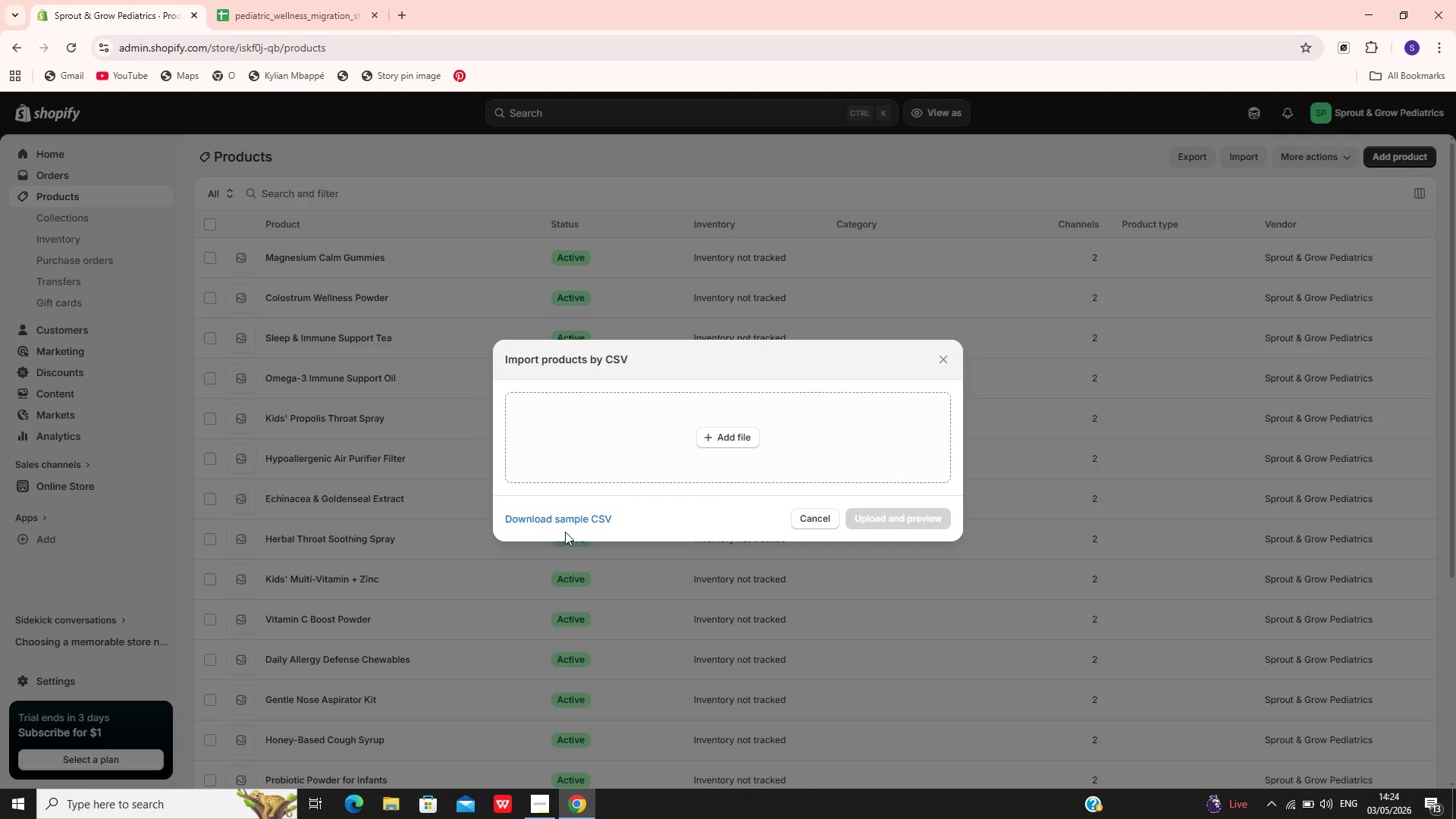 
left_click([563, 525])
 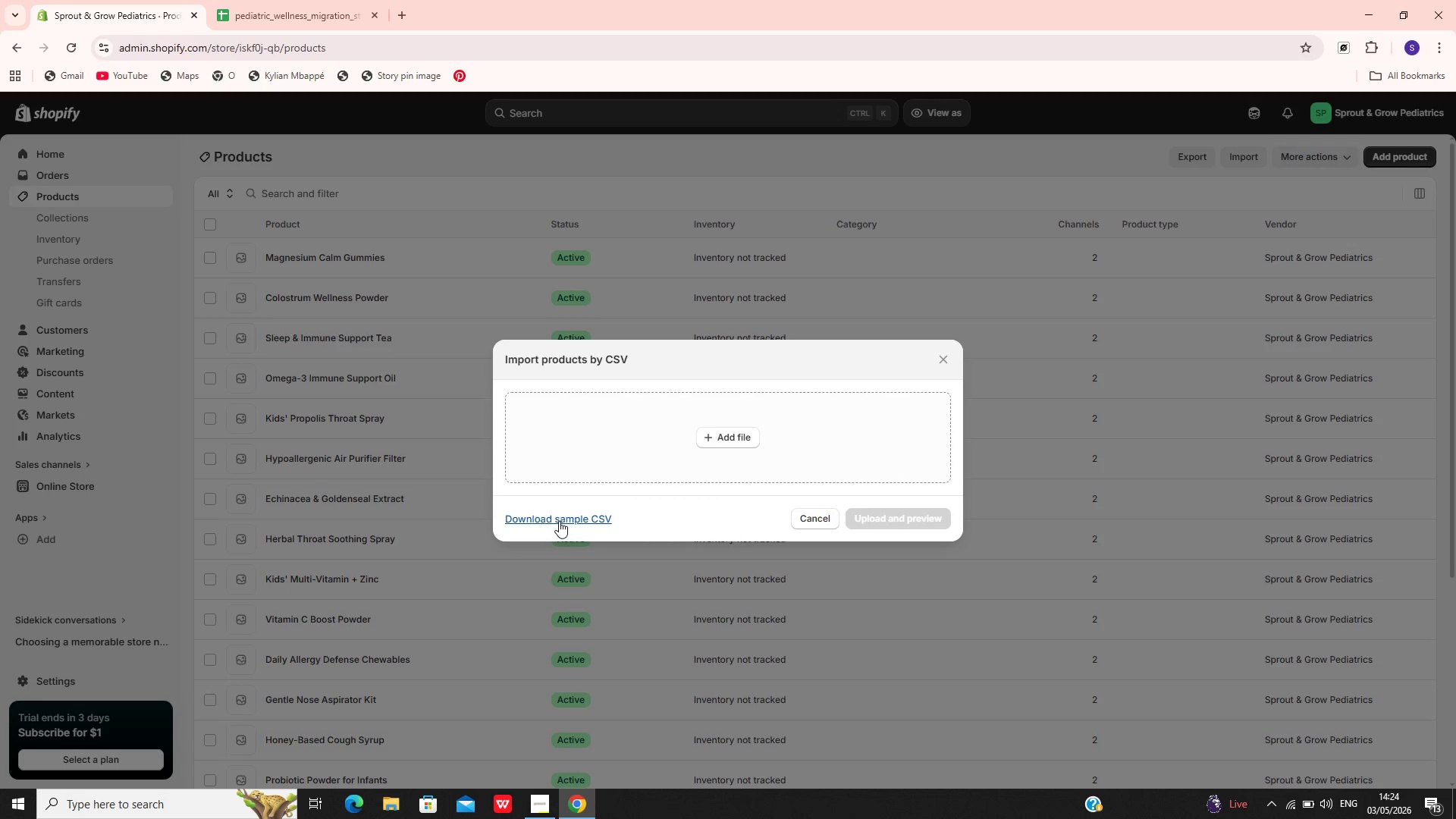 
left_click([559, 521])
 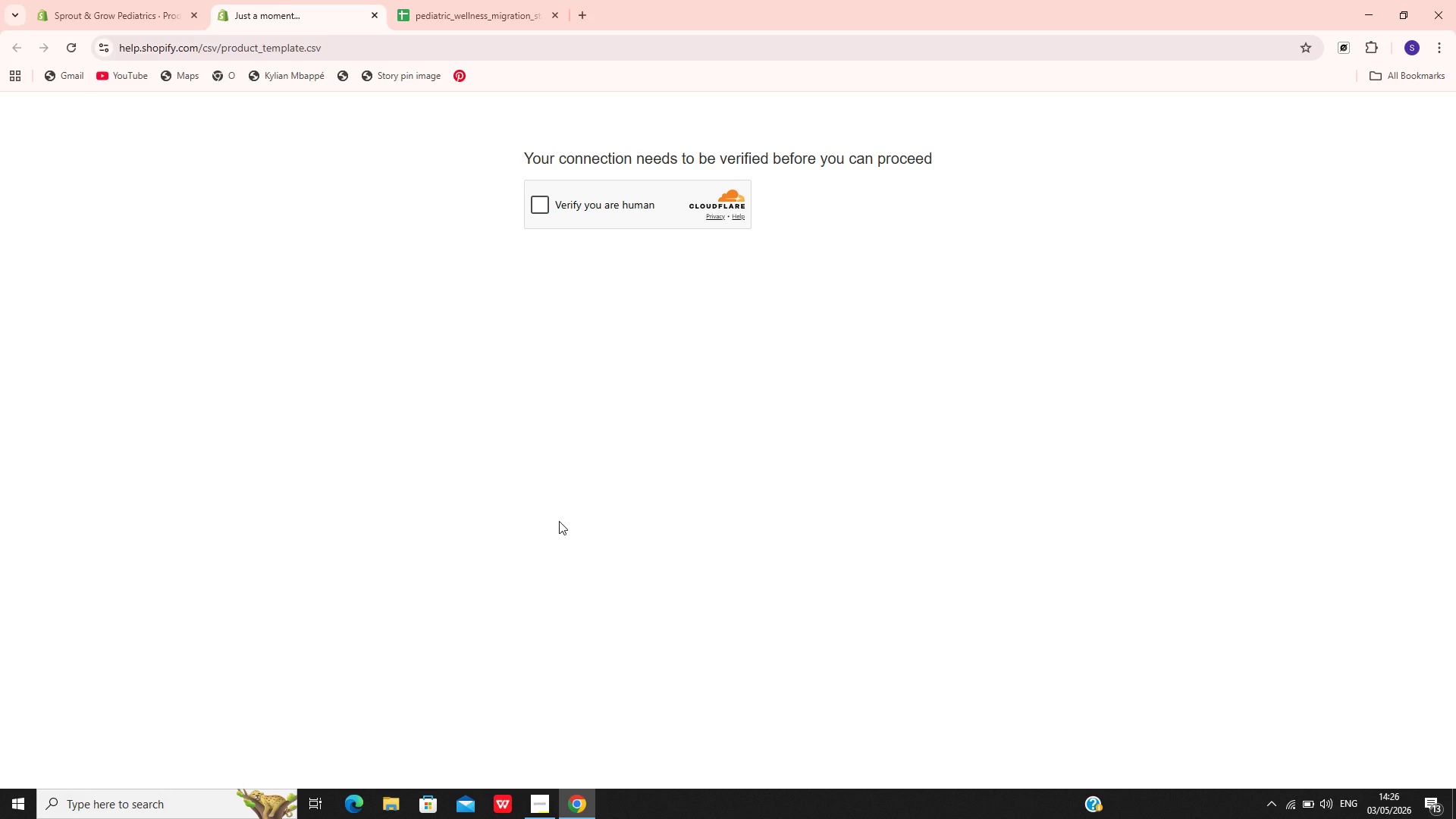 
wait(89.12)
 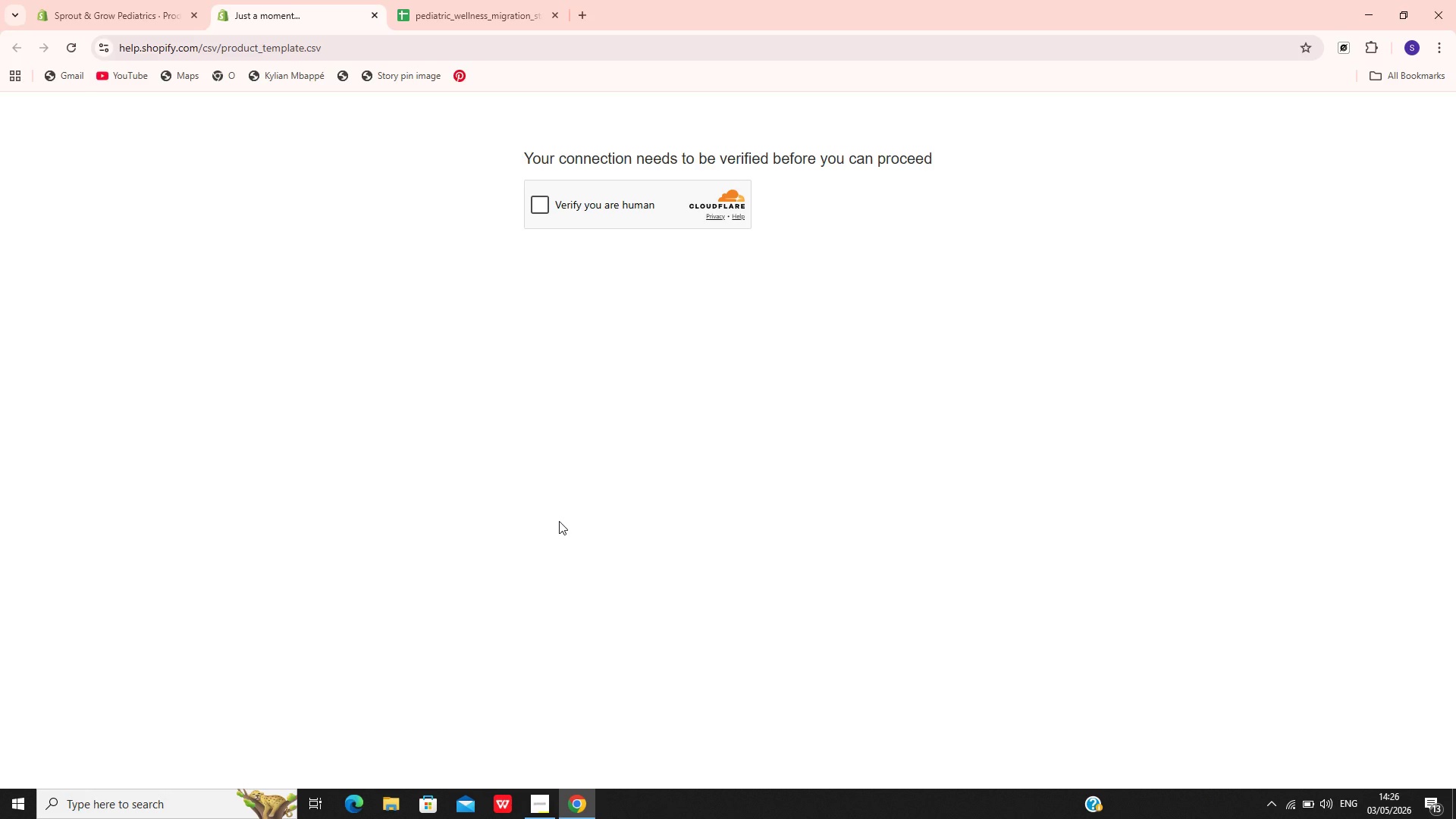 
left_click_drag(start_coordinate=[549, 210], to_coordinate=[541, 206])
 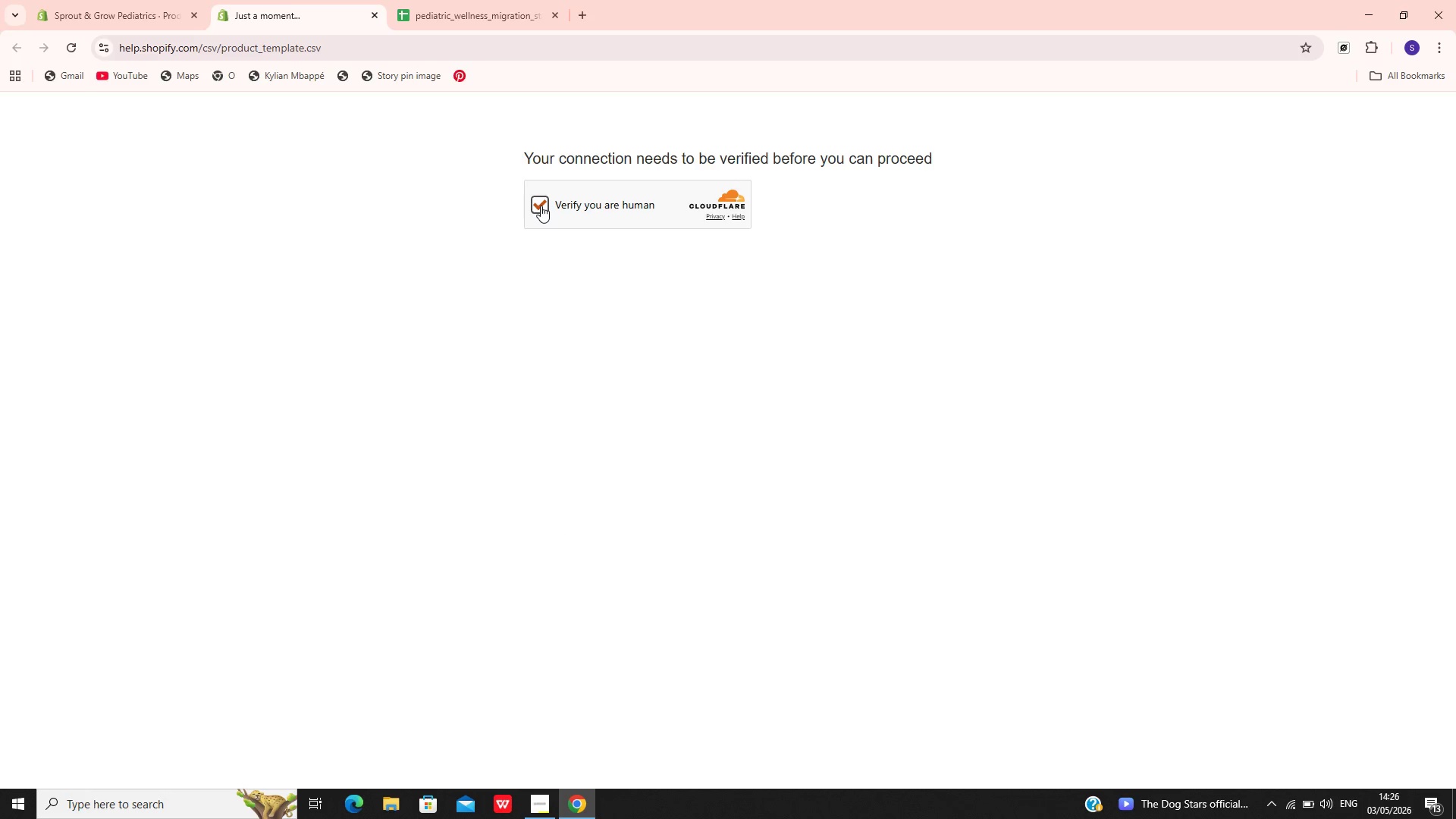 
left_click([541, 206])
 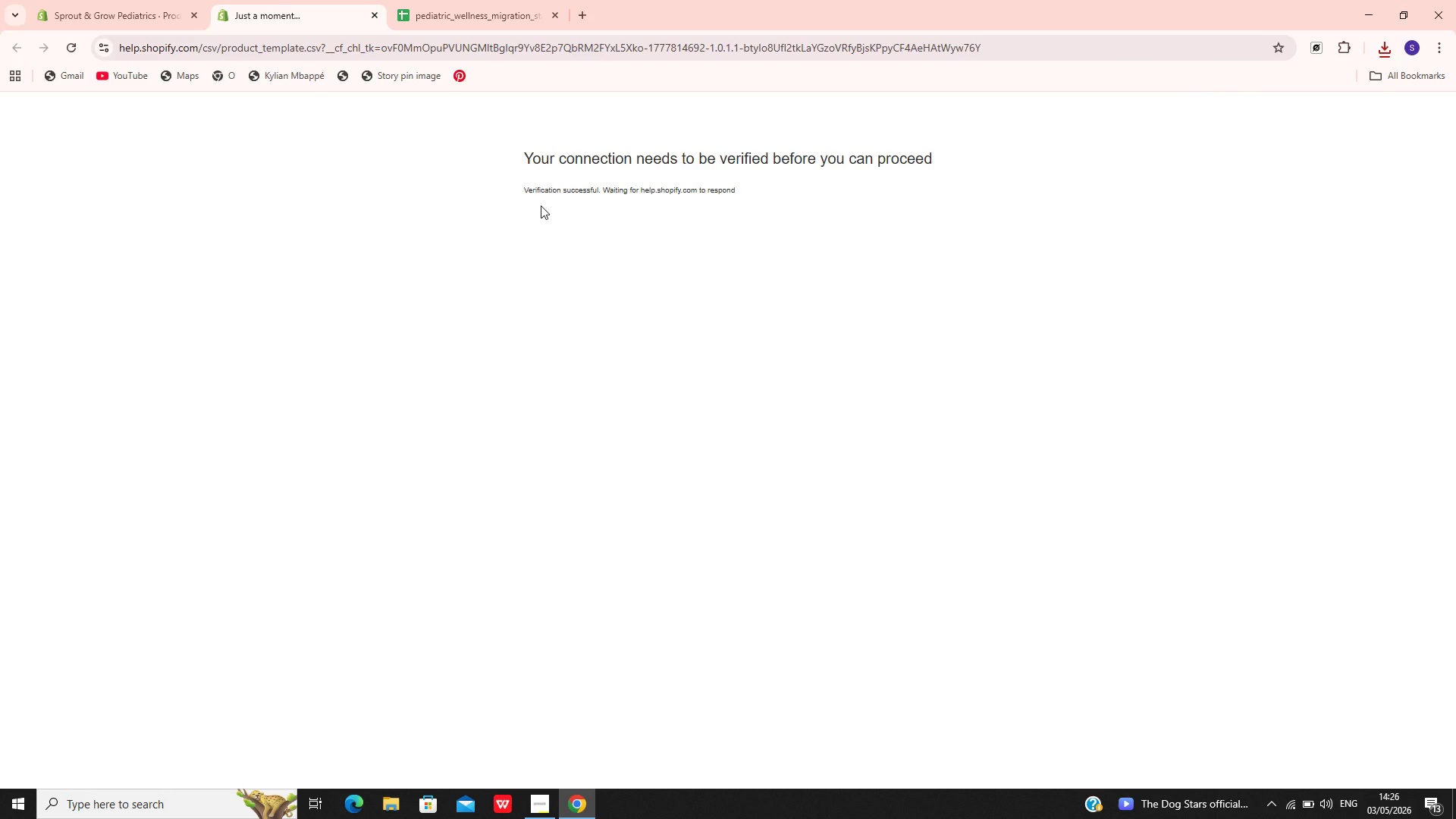 
wait(25.64)
 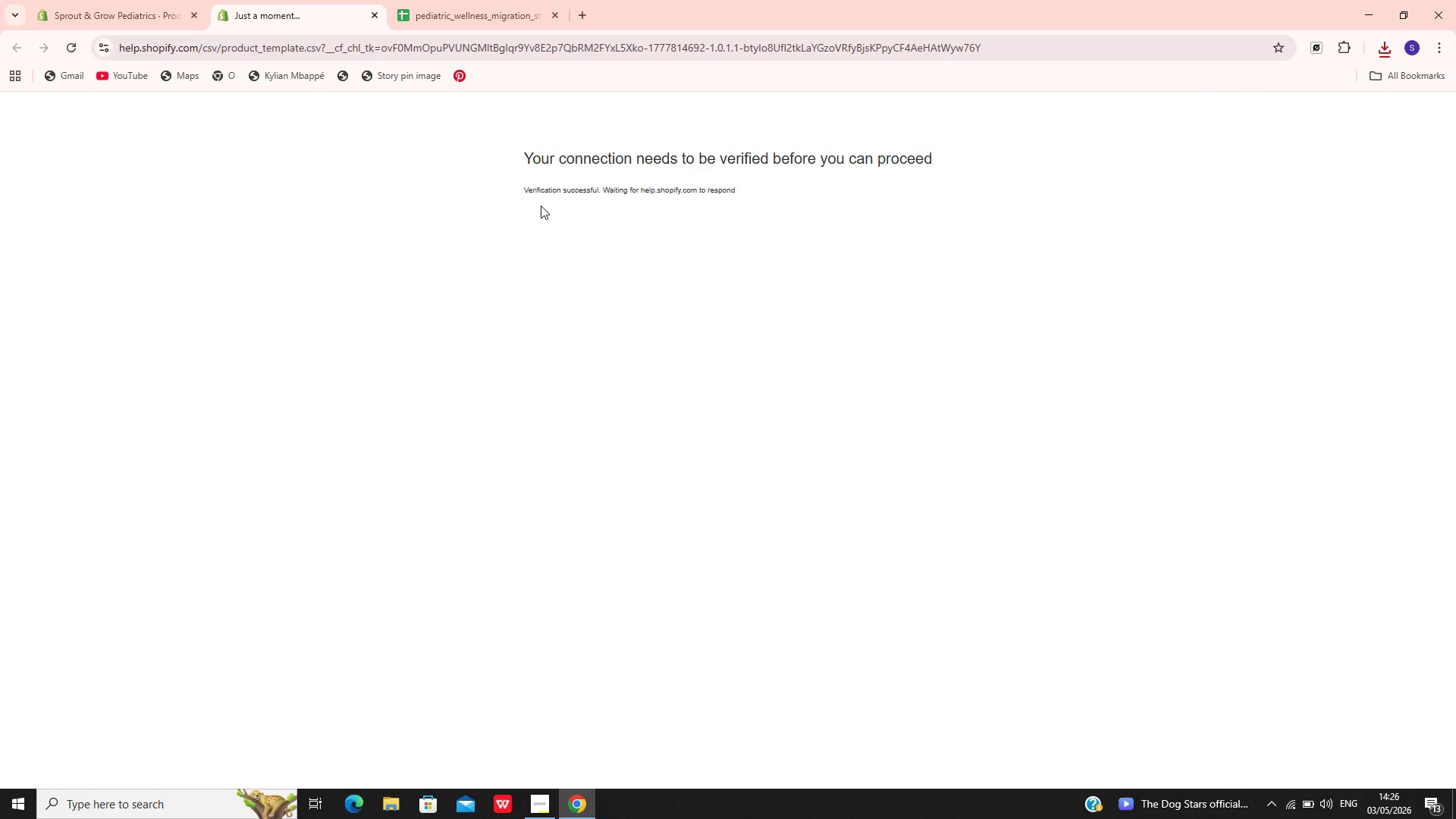 
left_click([60, 51])
 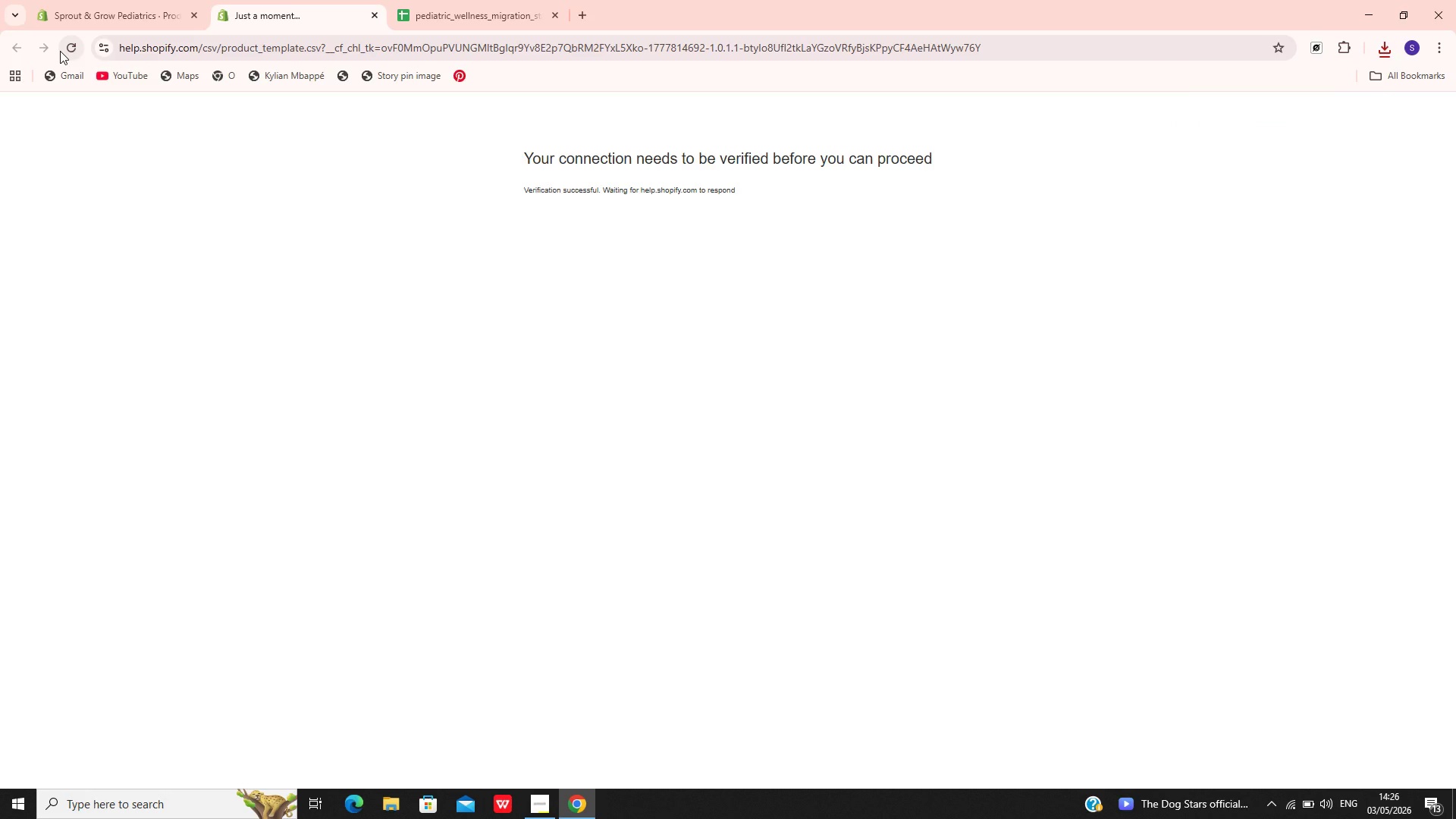 
wait(23.77)
 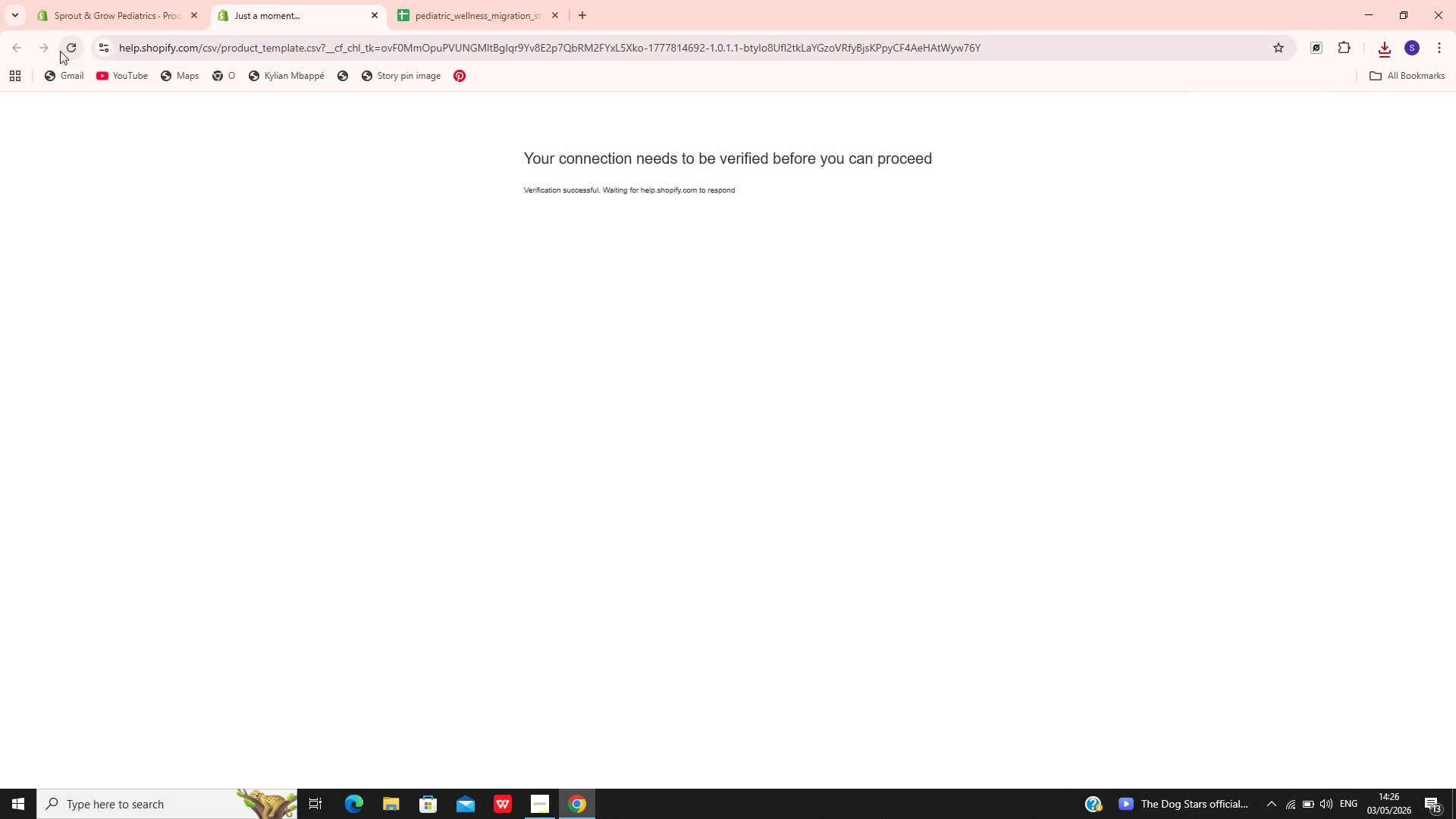 
left_click([66, 49])
 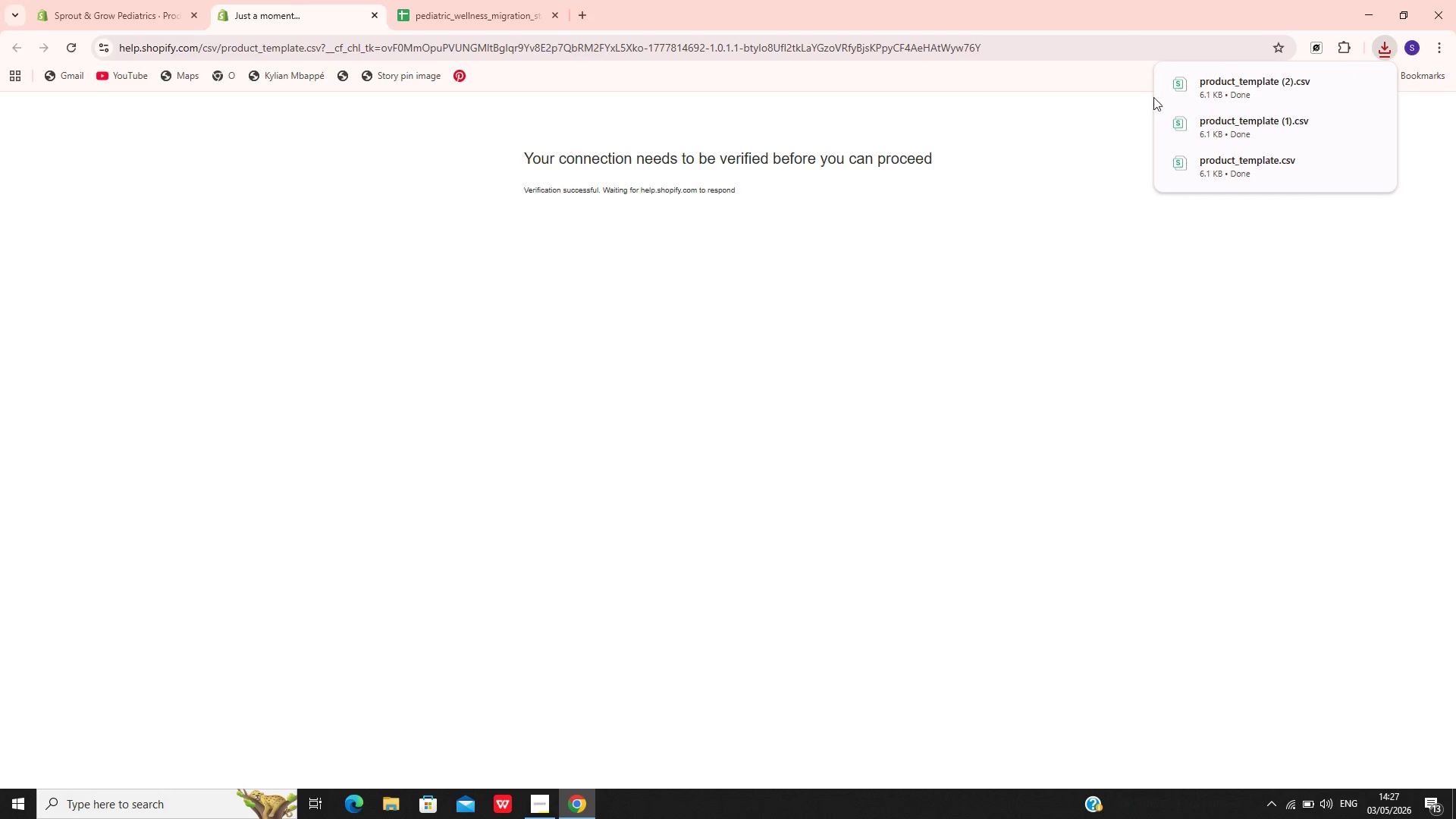 
wait(7.36)
 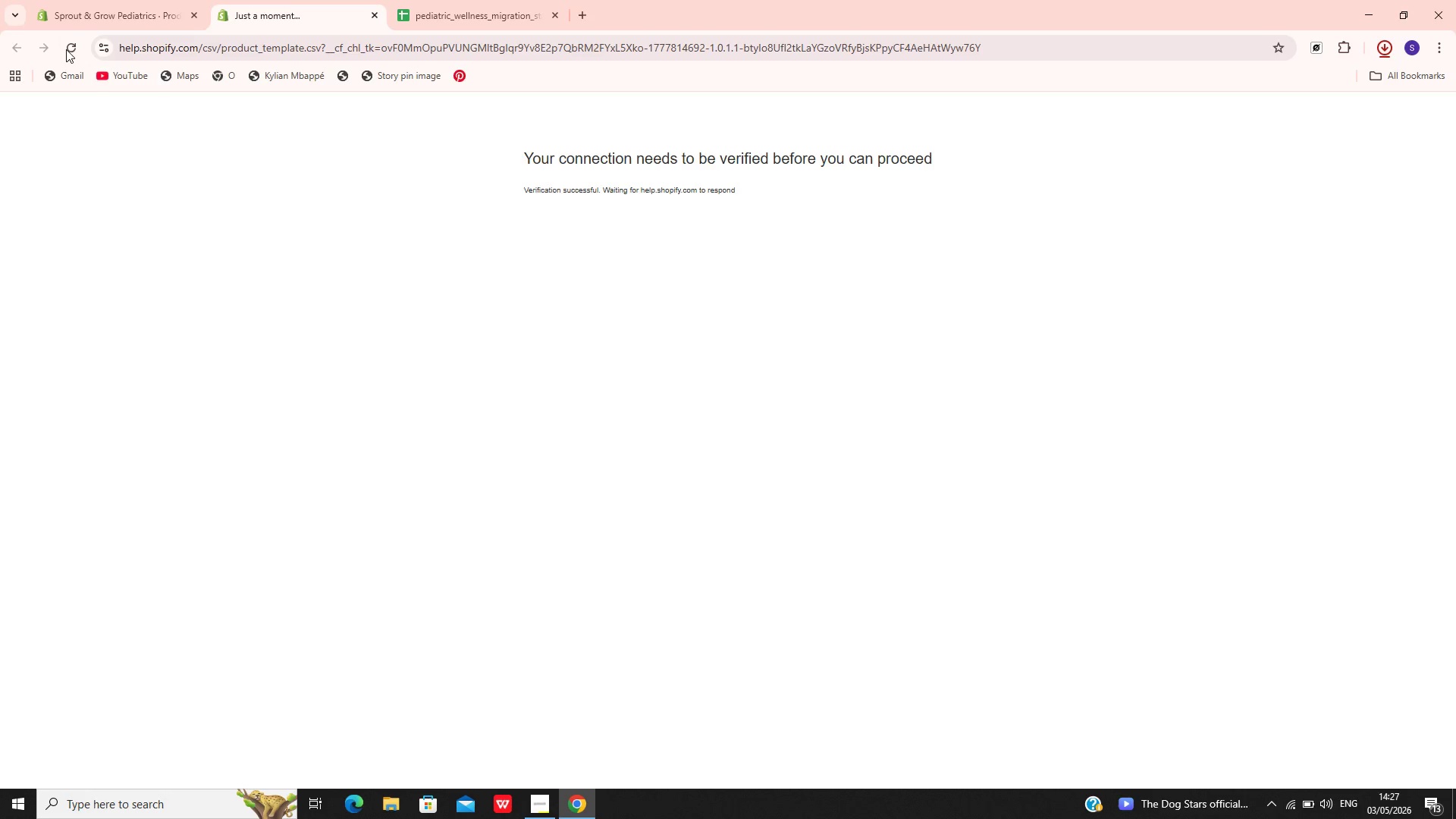 
double_click([1208, 99])
 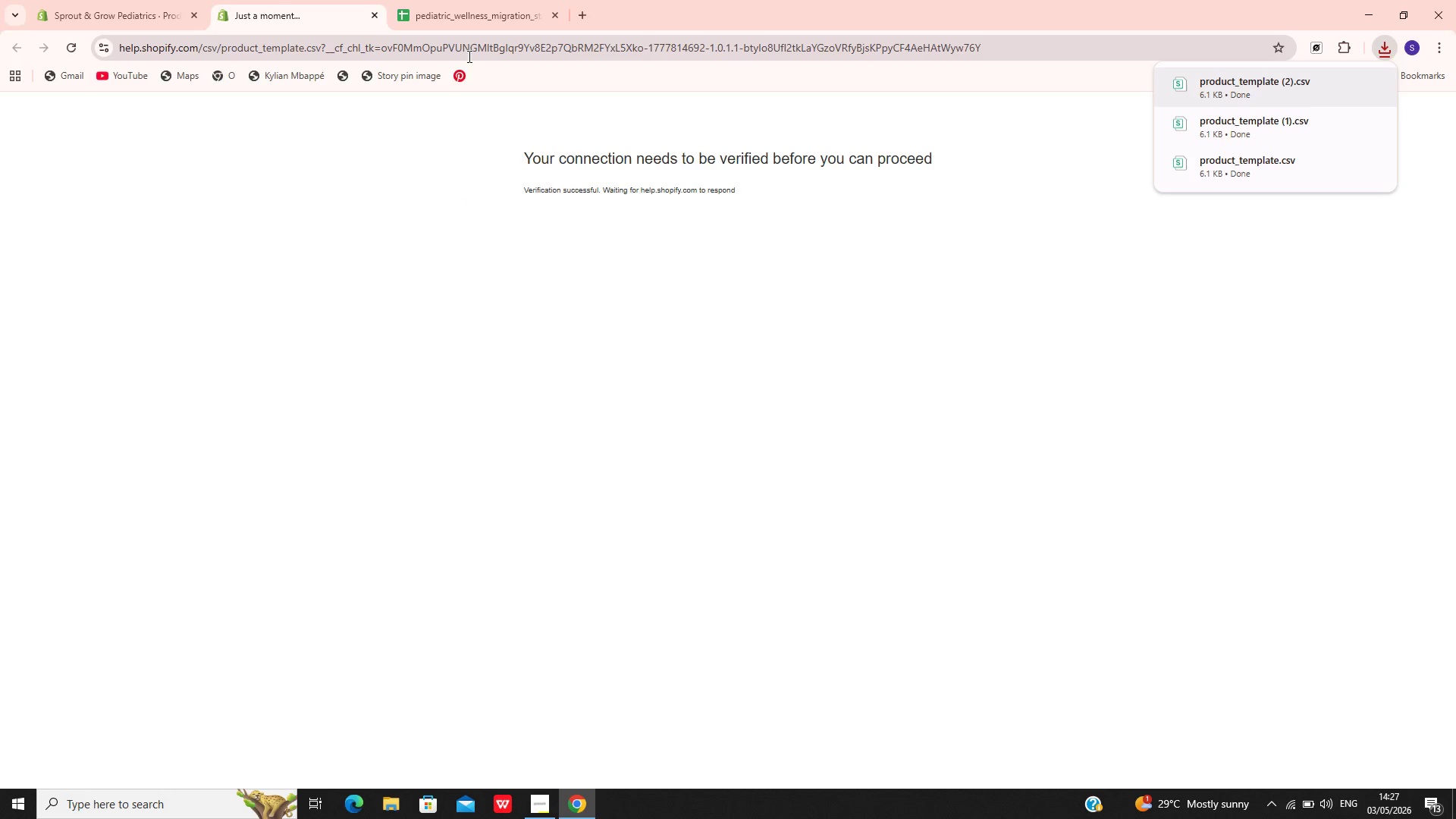 
wait(13.84)
 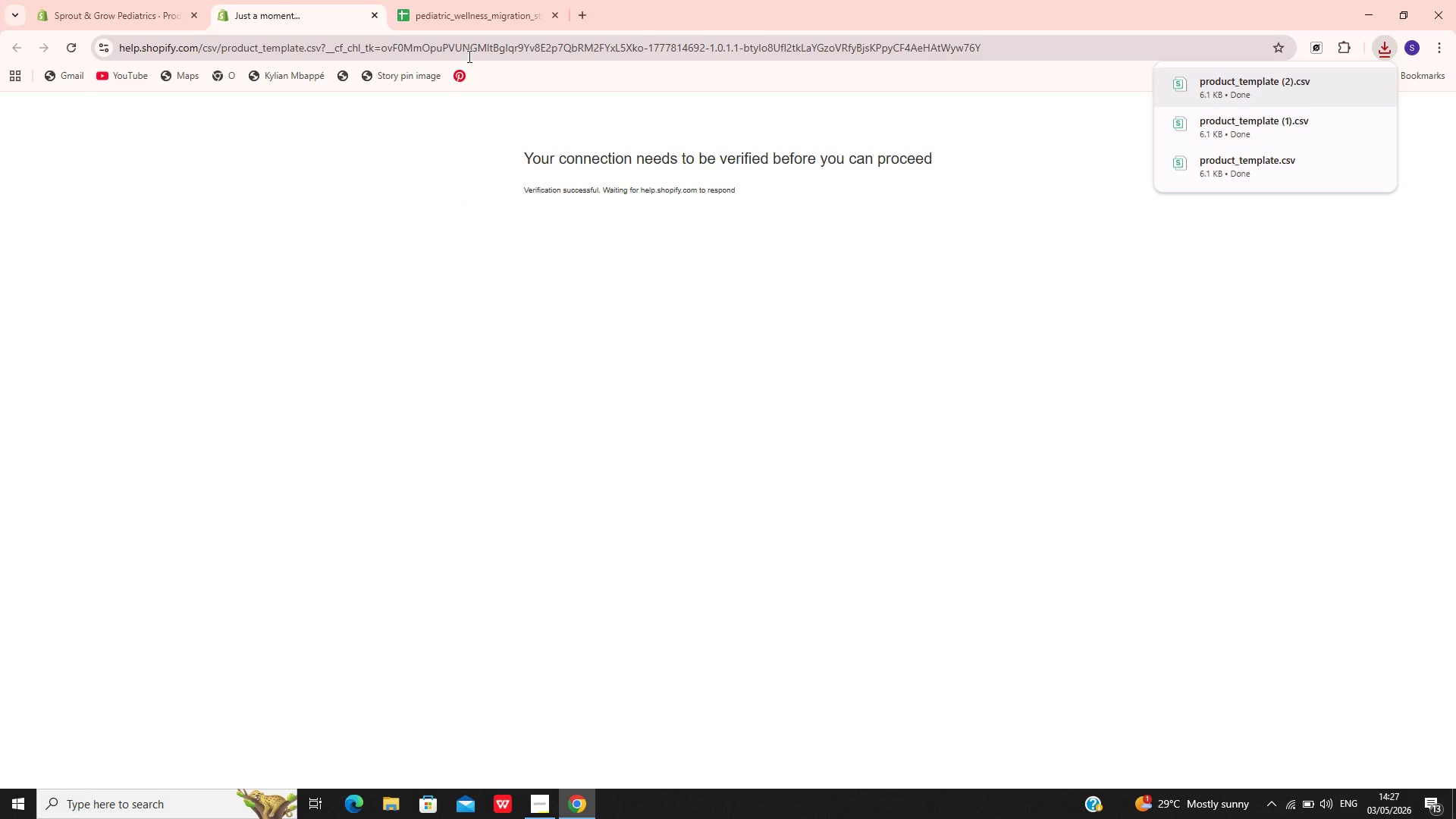 
left_click_drag(start_coordinate=[1240, 30], to_coordinate=[585, 16])
 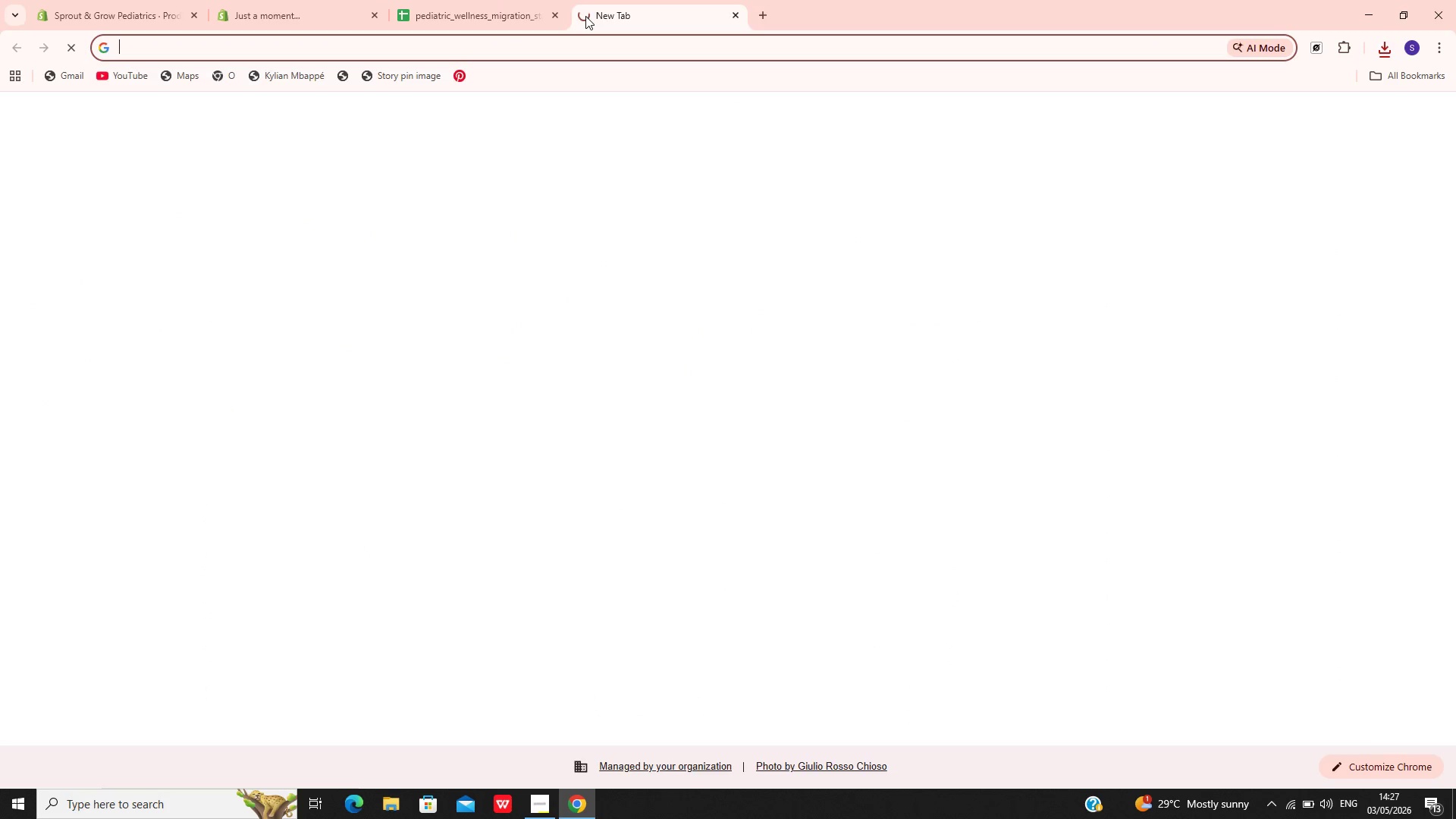 
left_click([585, 16])
 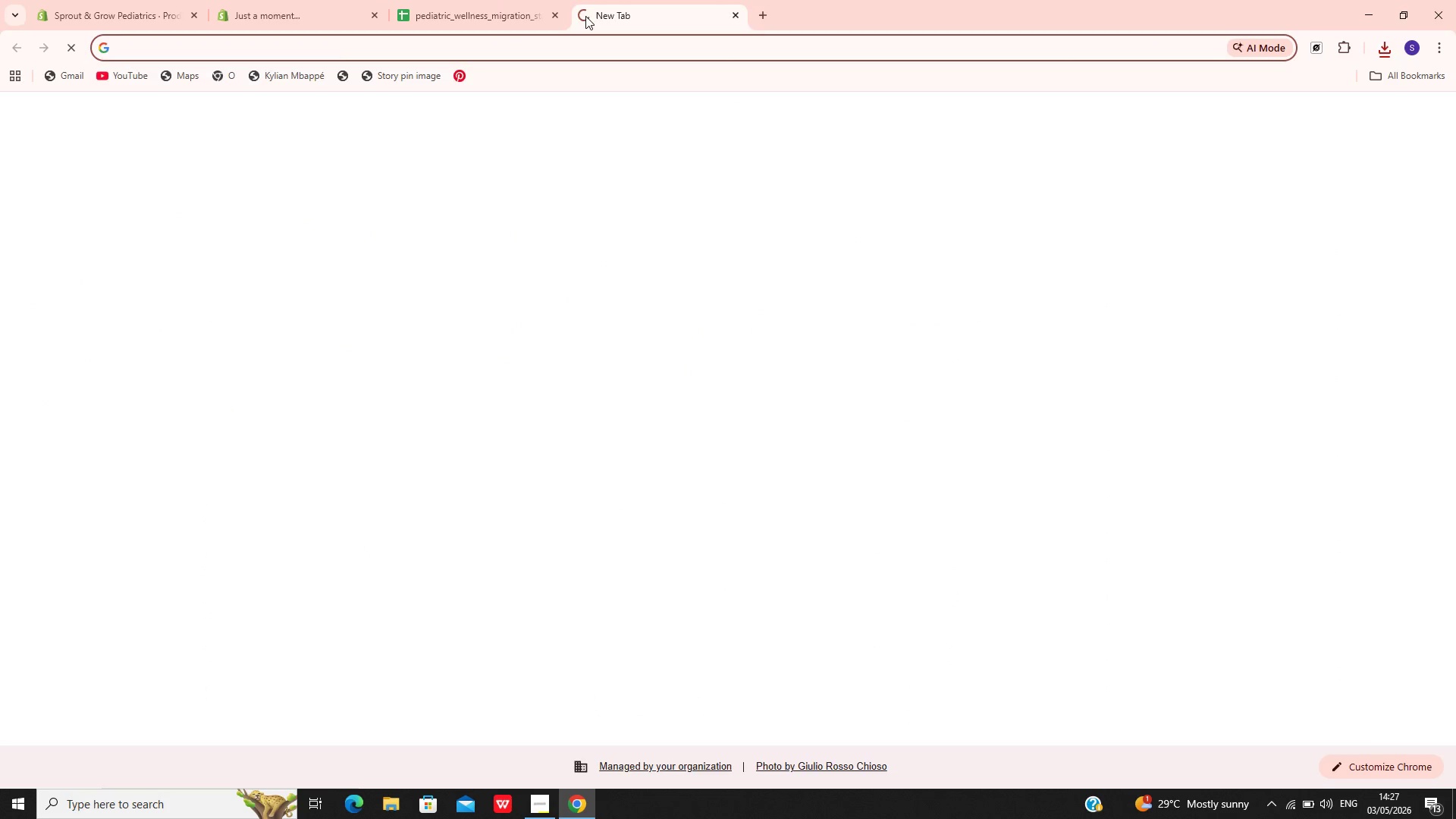 
key(G)
 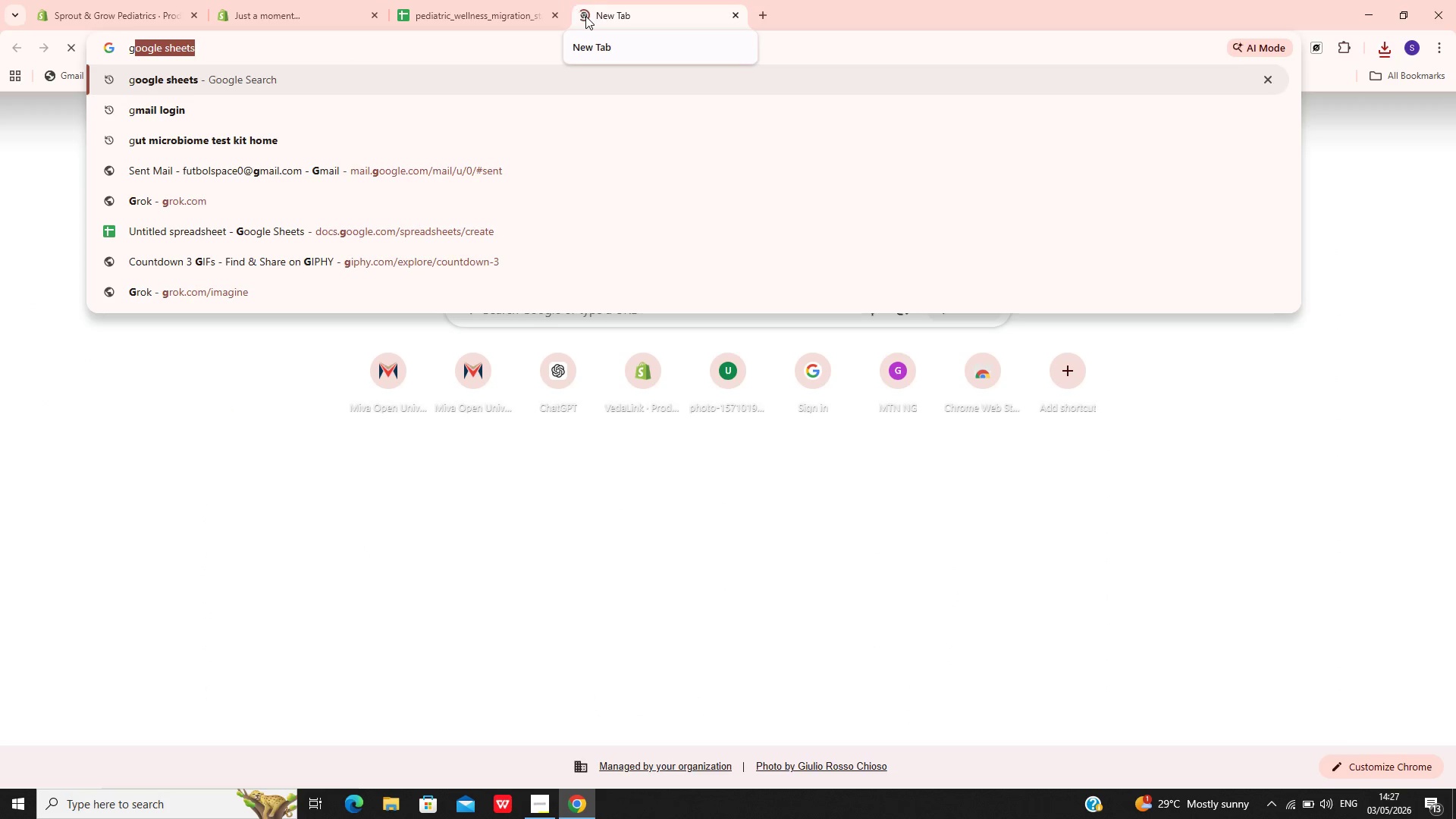 
key(Enter)
 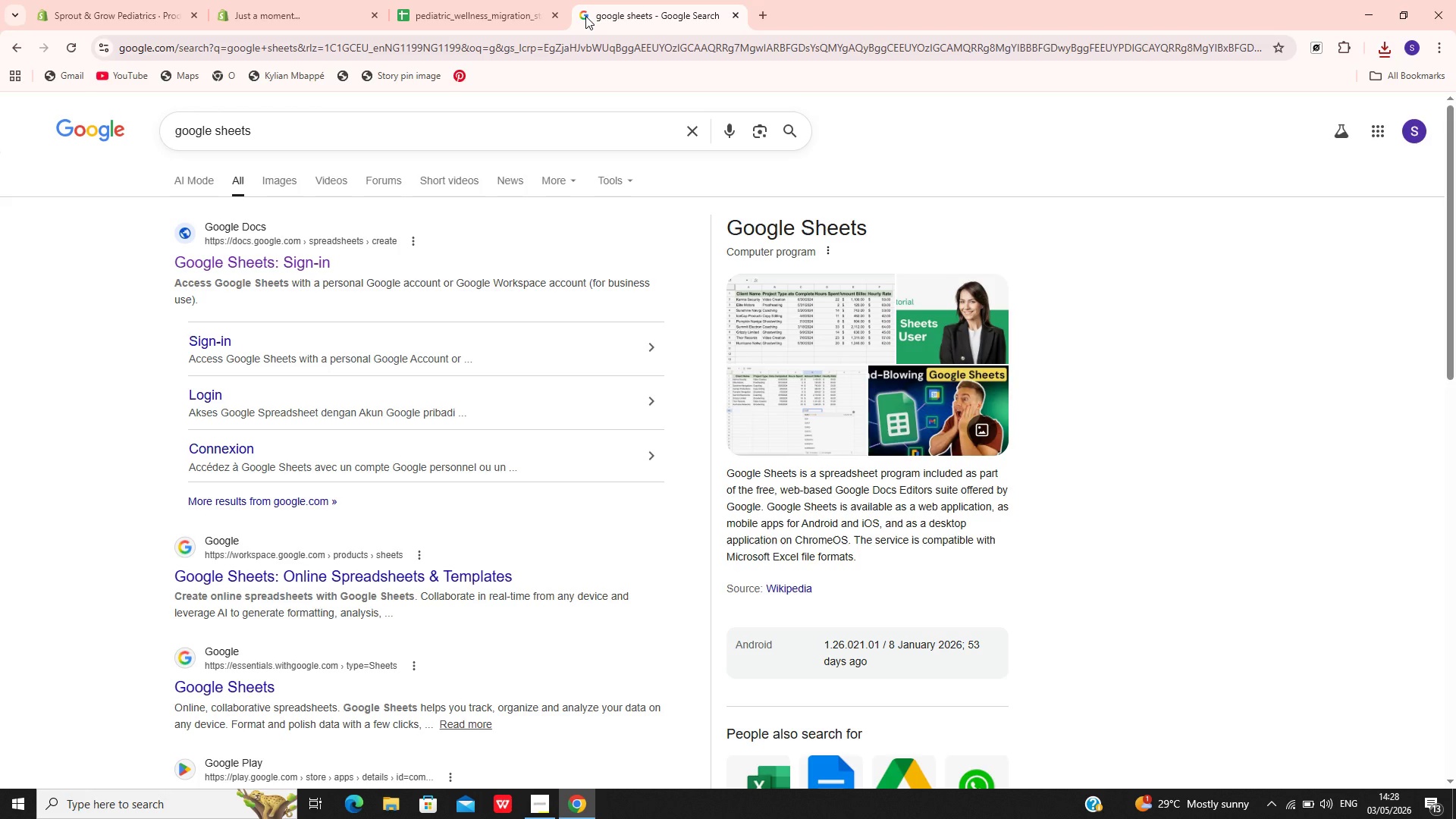 
wait(35.45)
 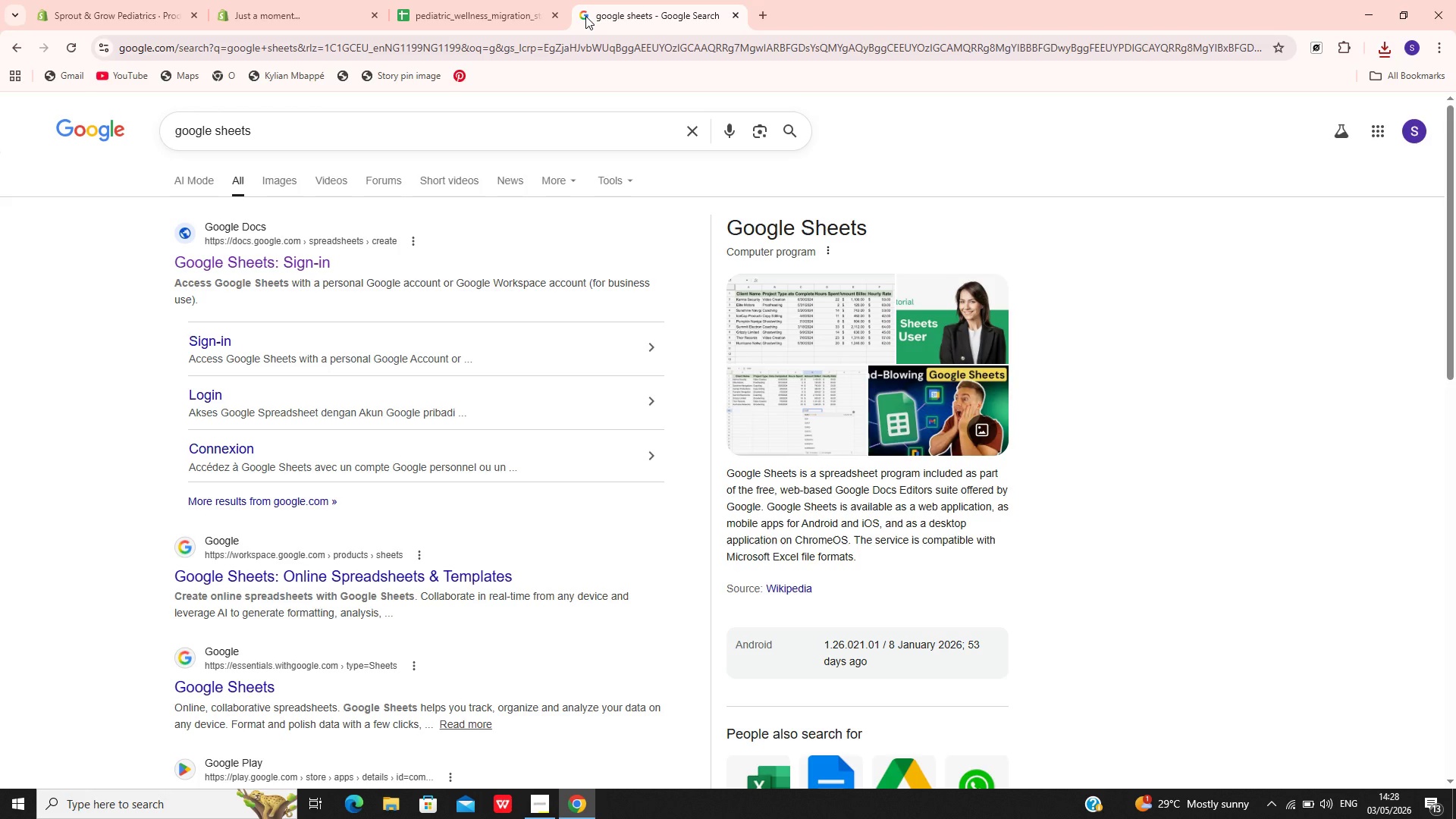 
left_click([215, 256])
 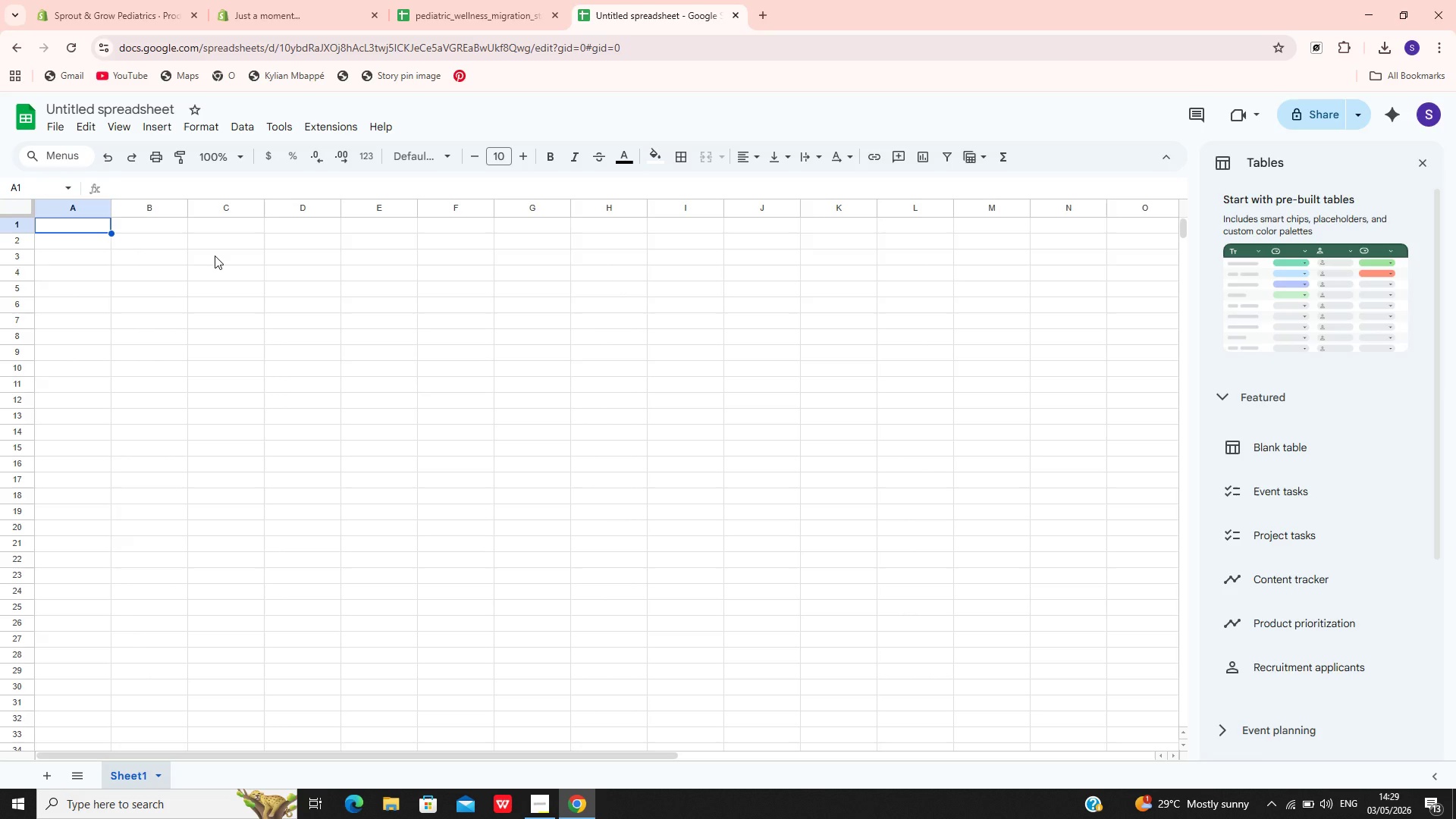 
wait(68.14)
 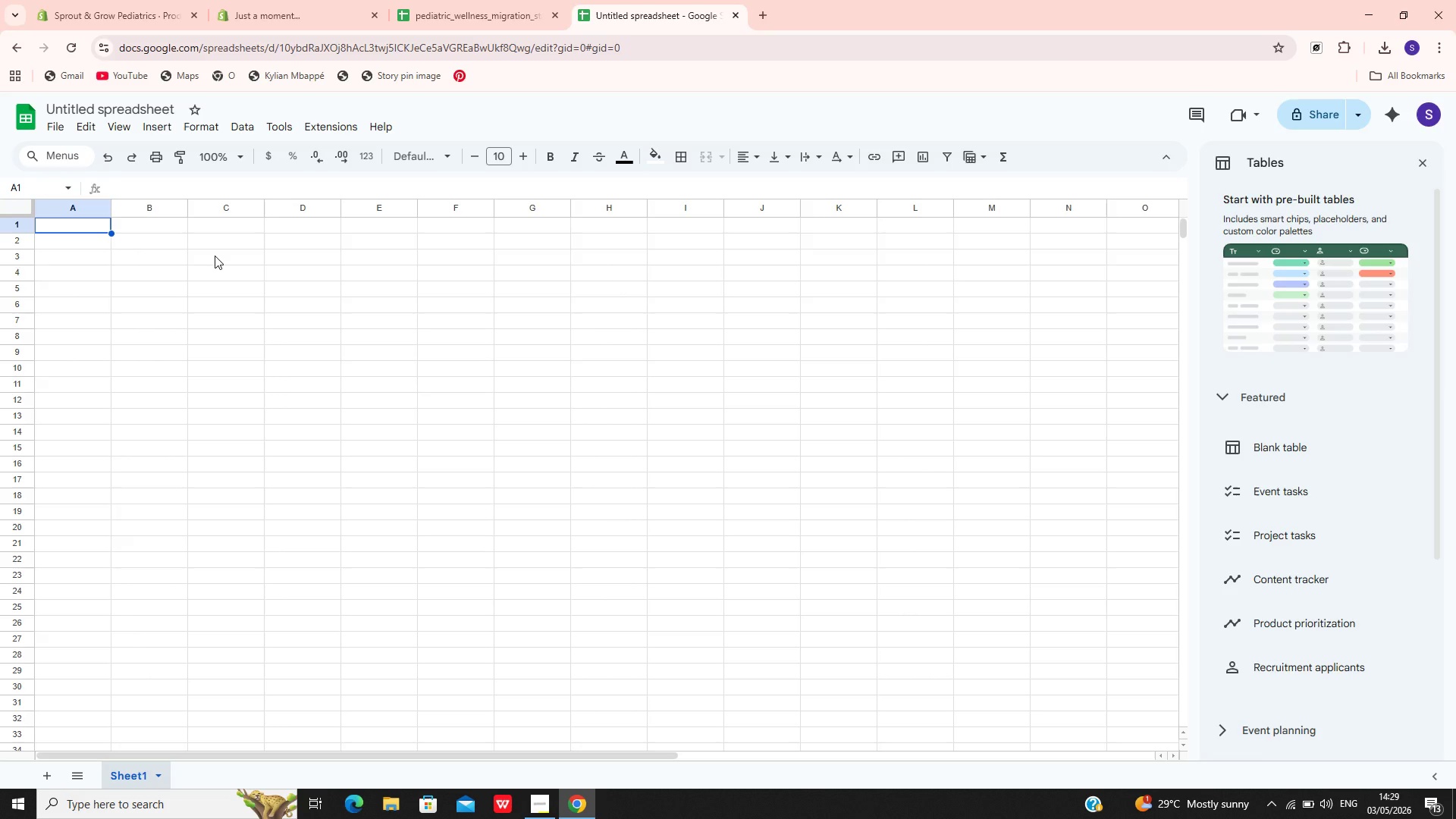 
left_click([445, 0])
 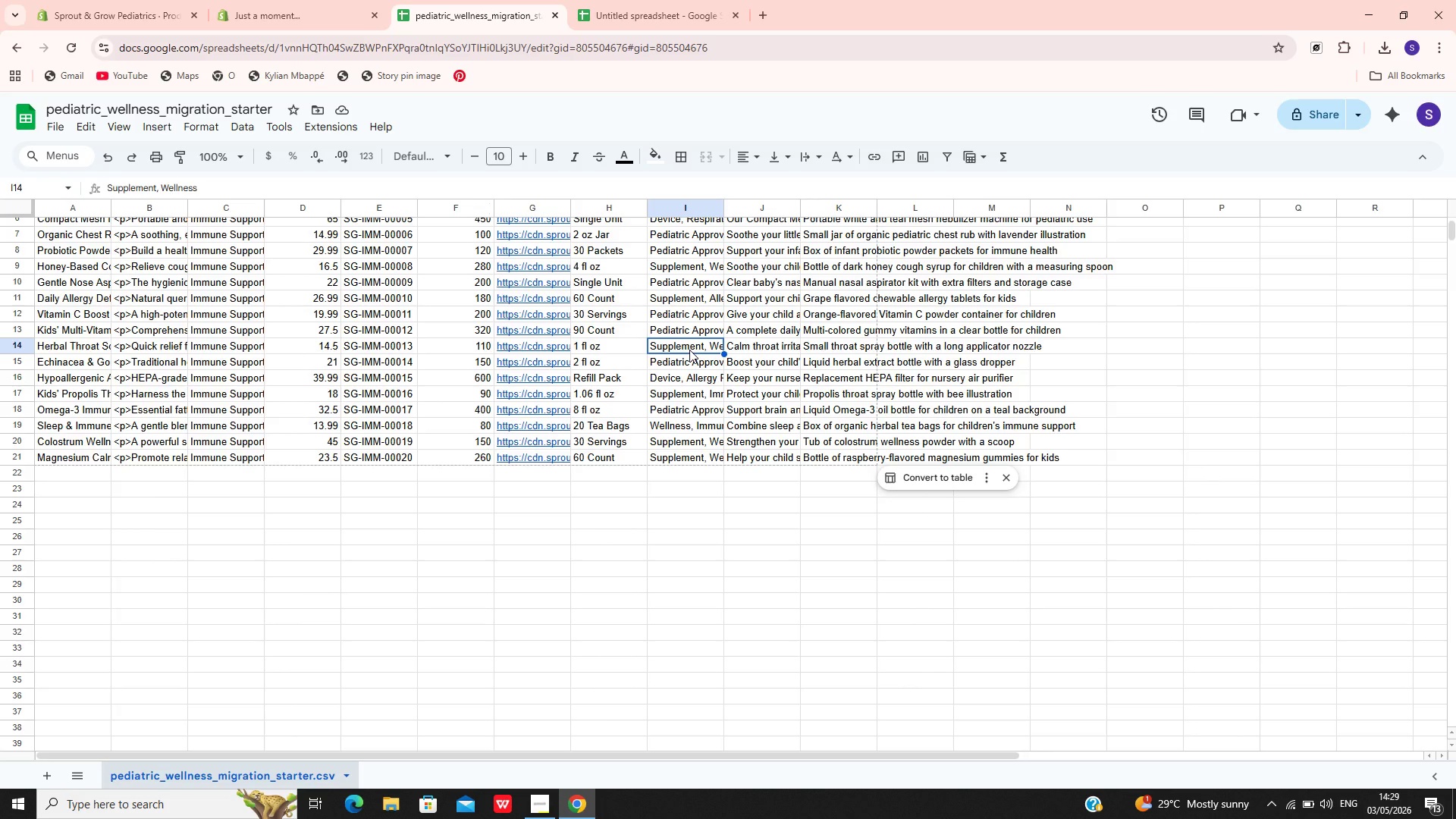 
wait(35.19)
 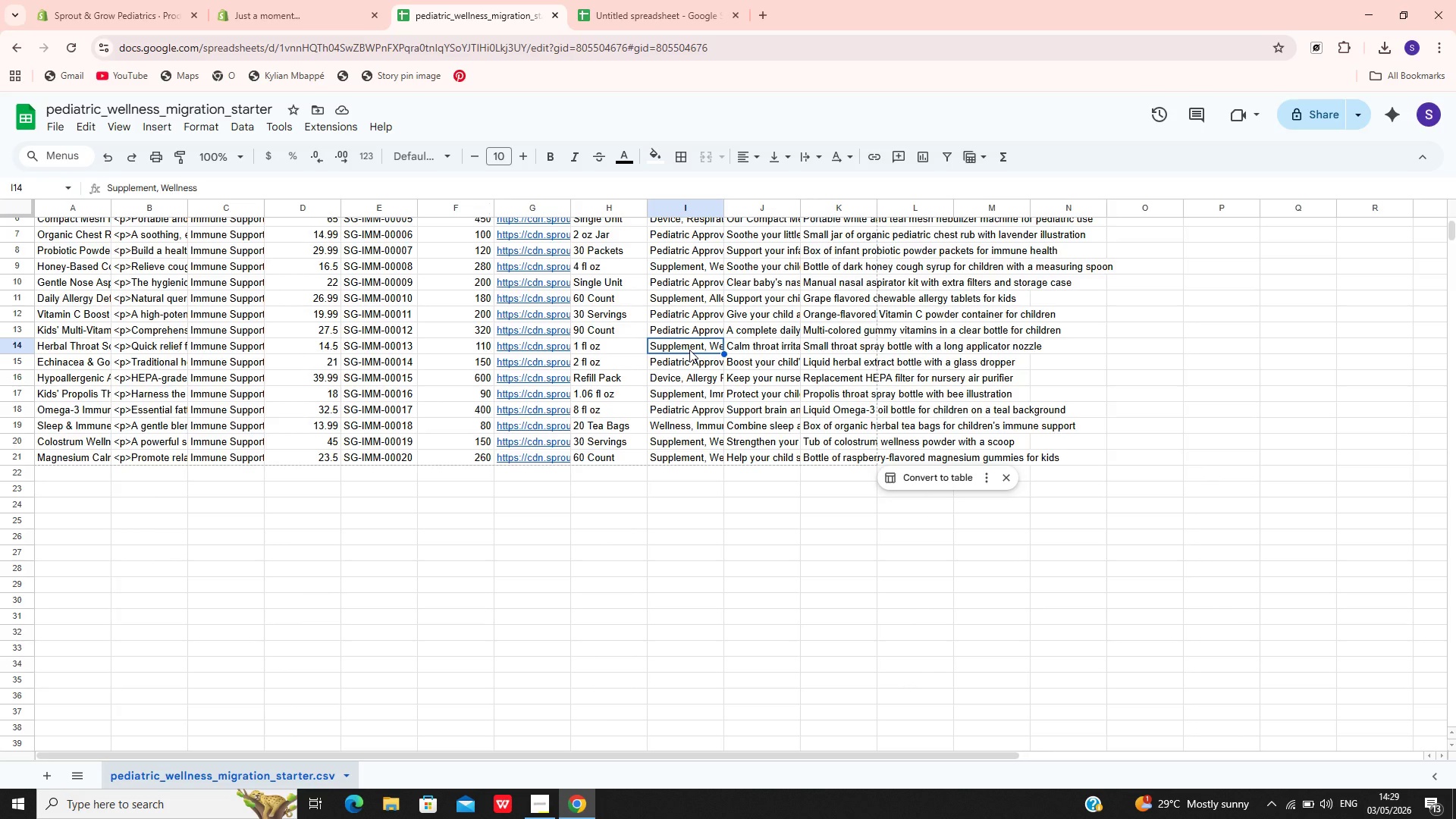 
left_click([689, 350])
 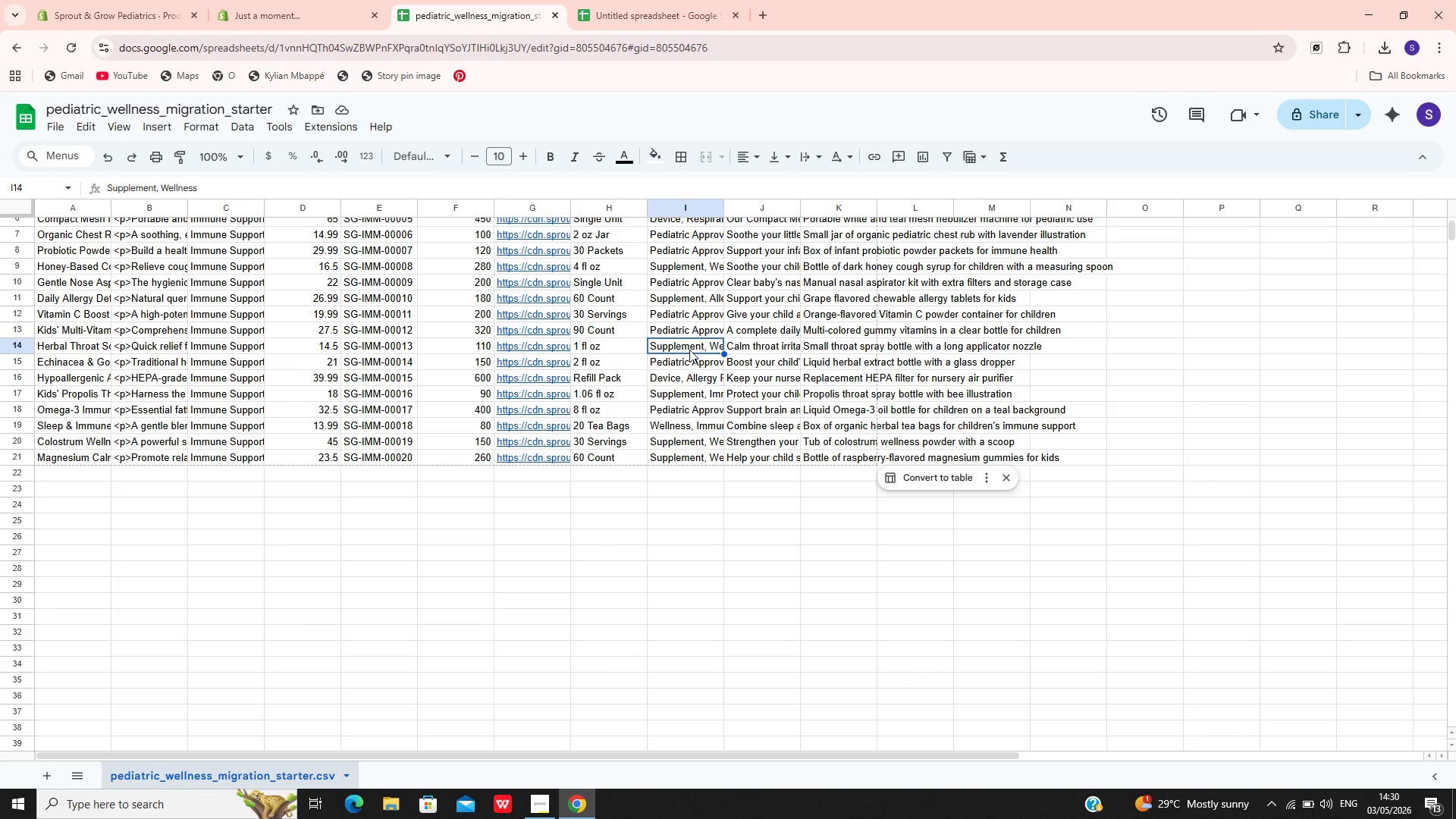 
wait(46.52)
 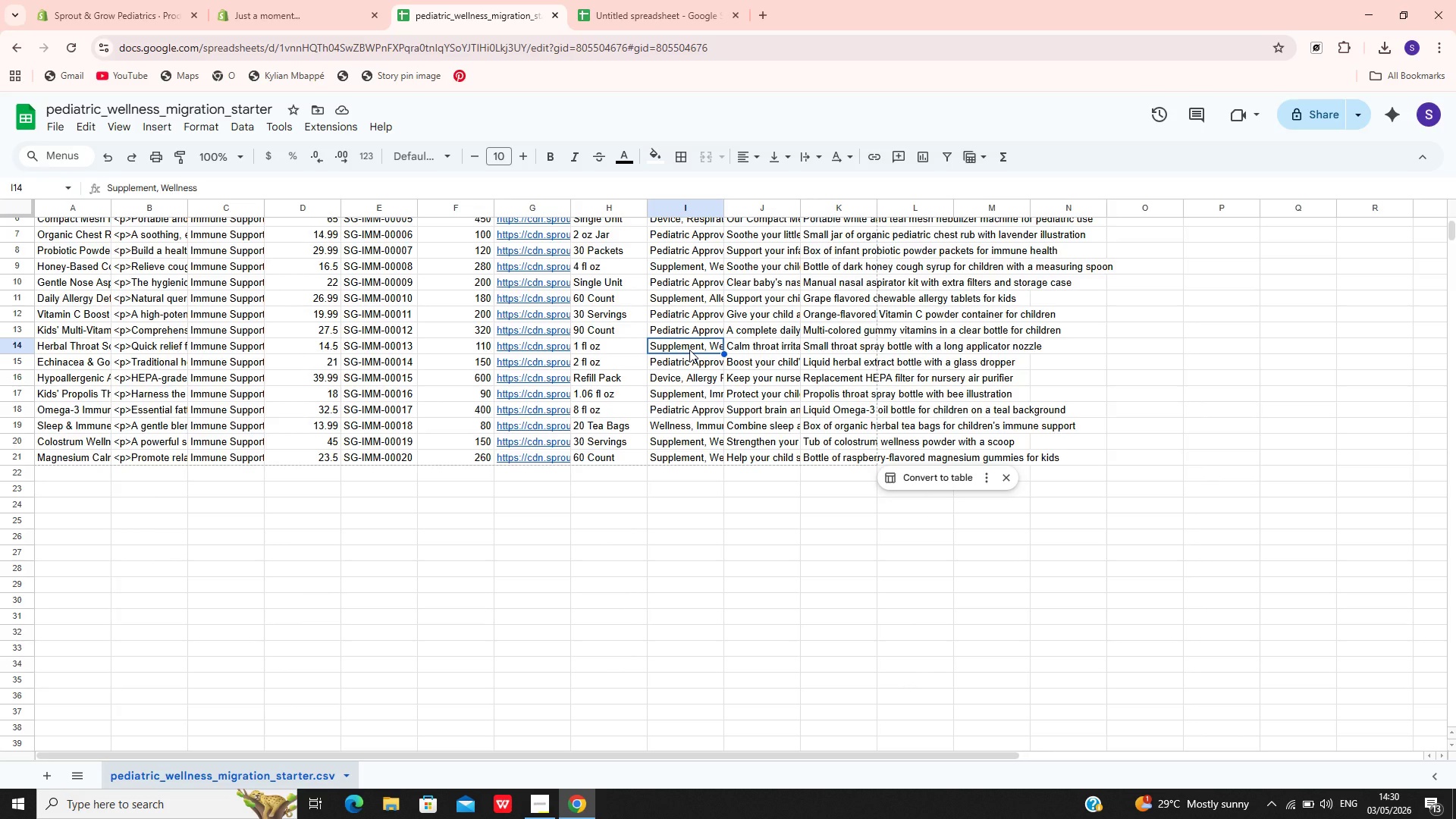 
left_click([682, 312])
 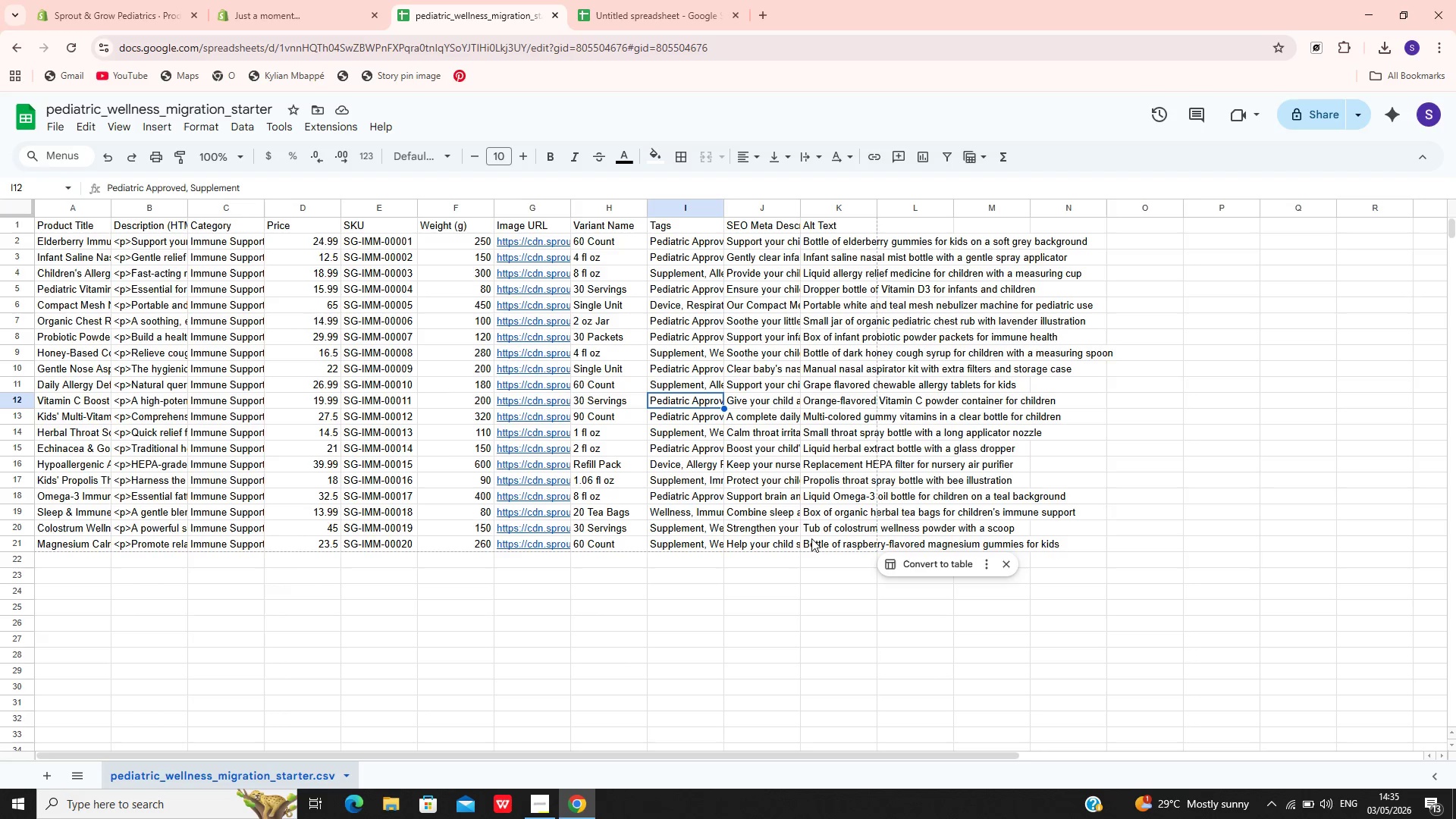 
wait(317.3)
 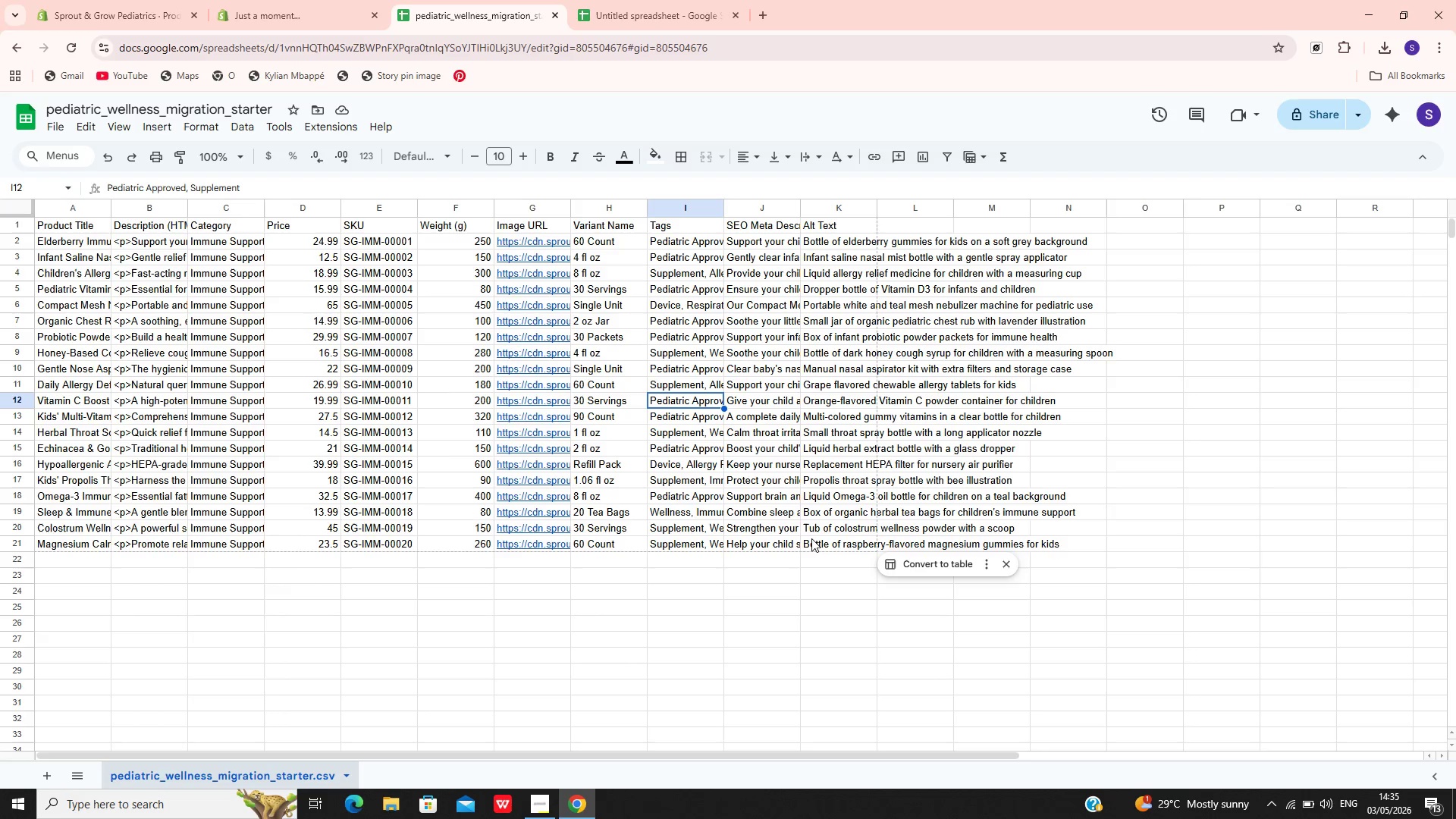 
left_click([600, 691])
 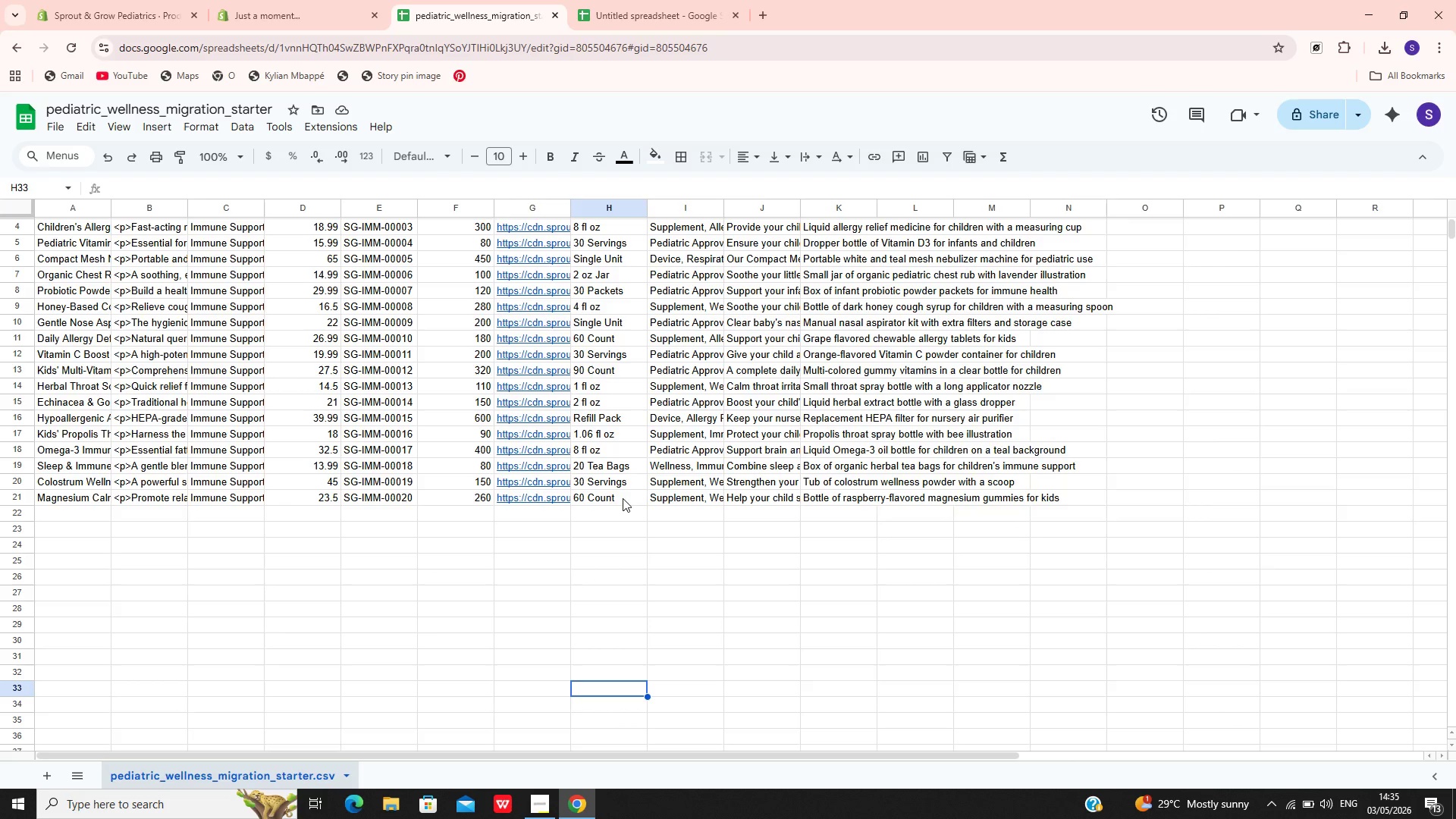 
left_click([653, 481])
 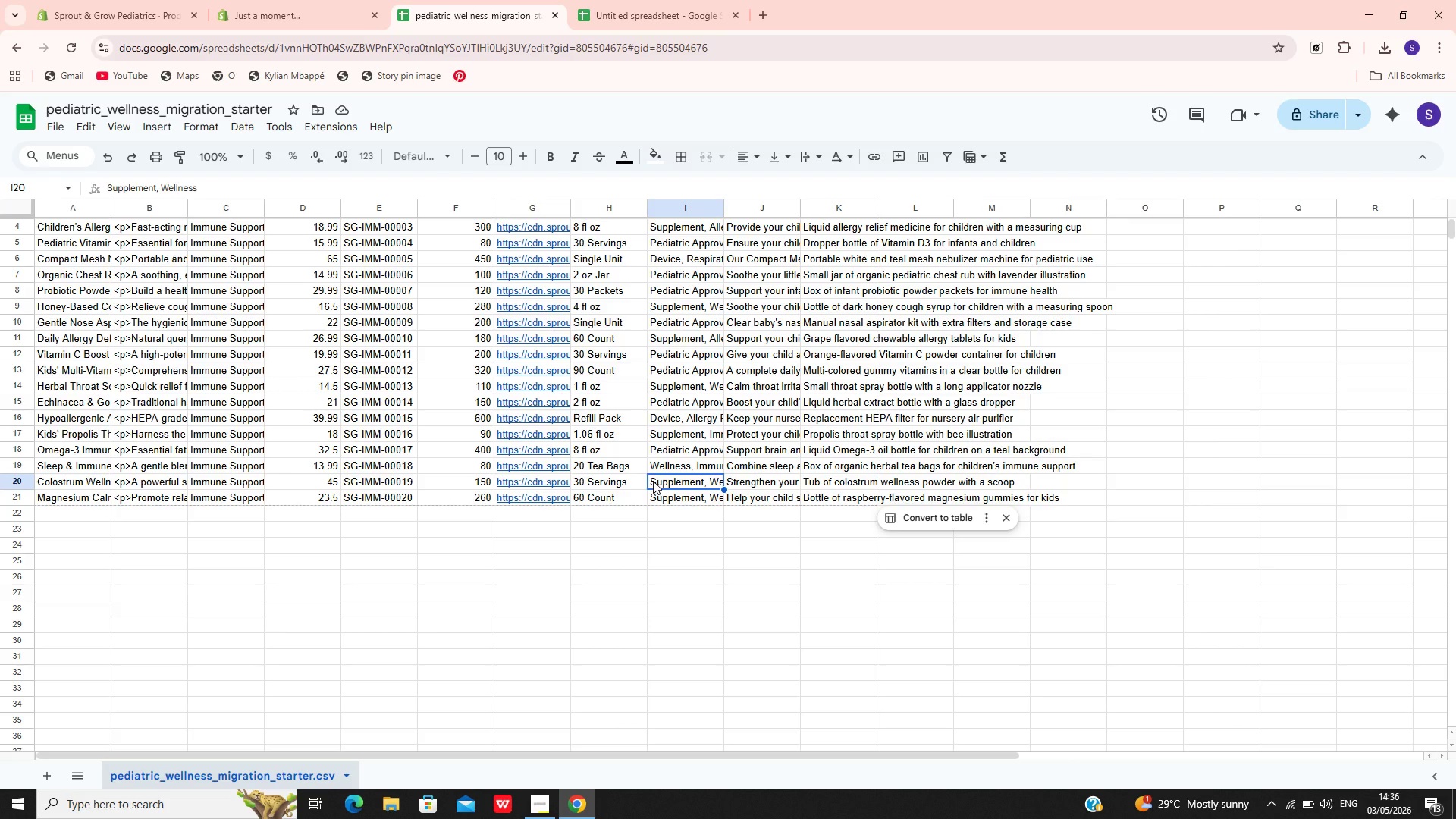 
left_click([673, 383])
 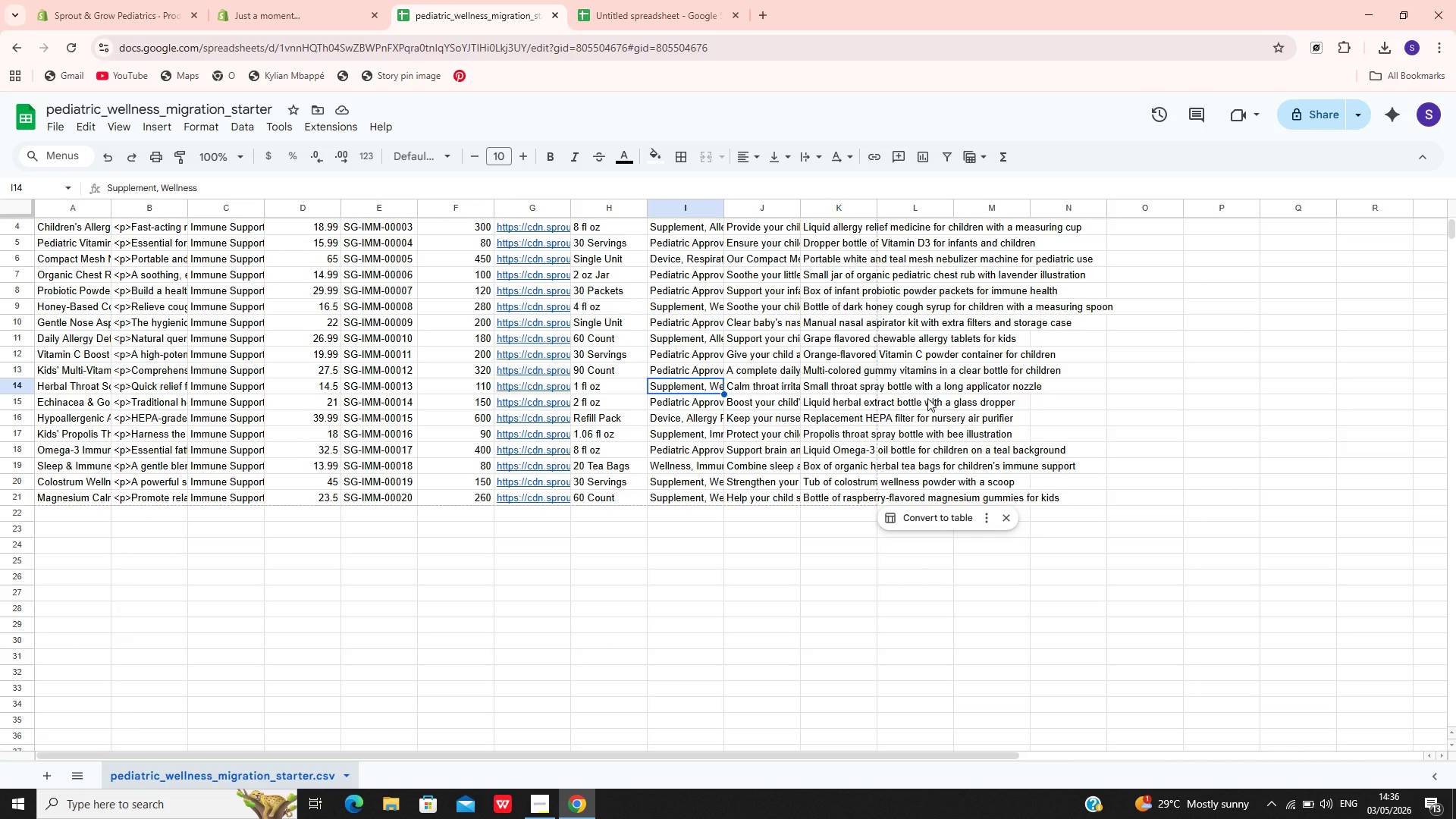 
wait(6.61)
 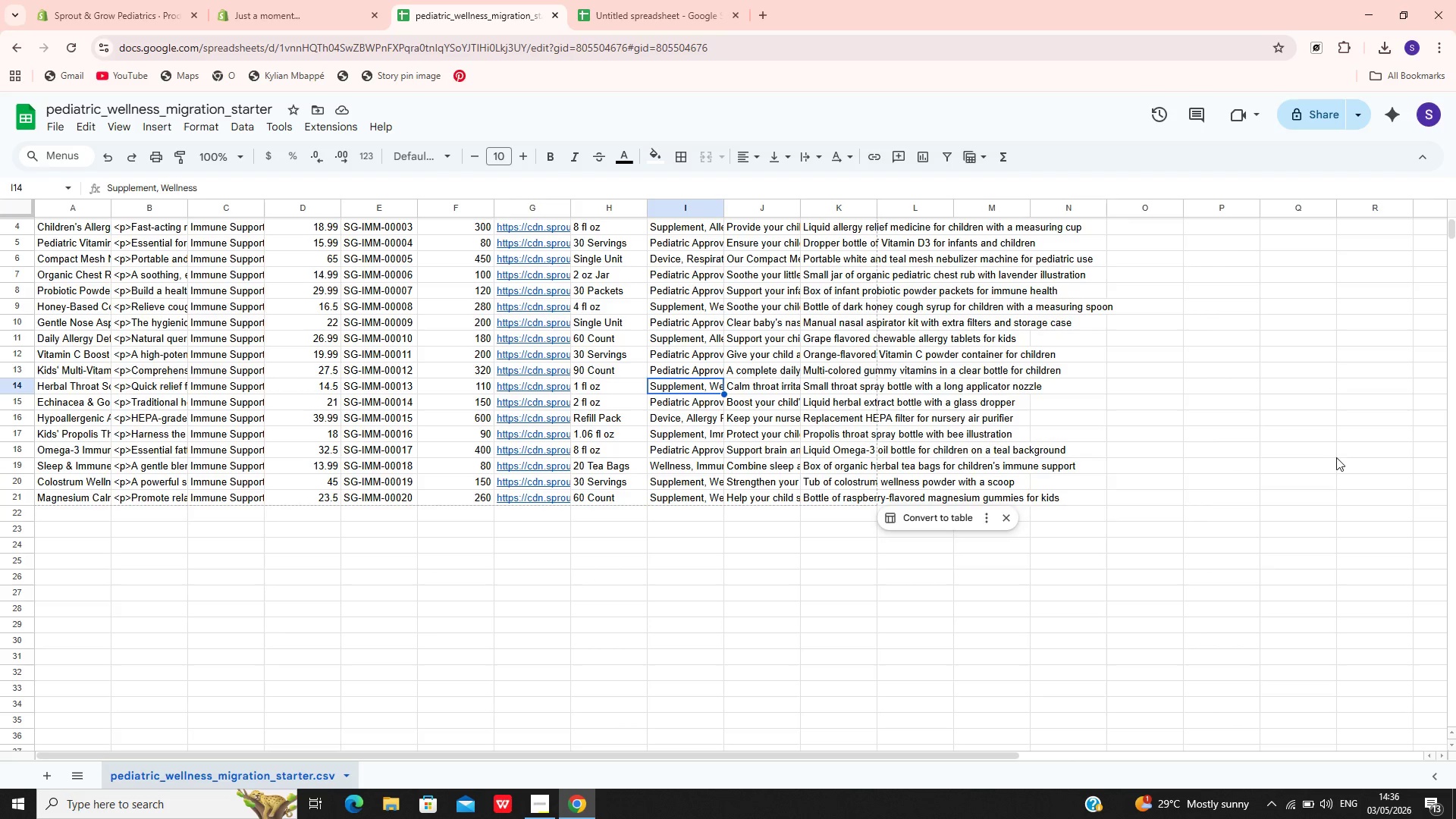 
left_click([687, 316])
 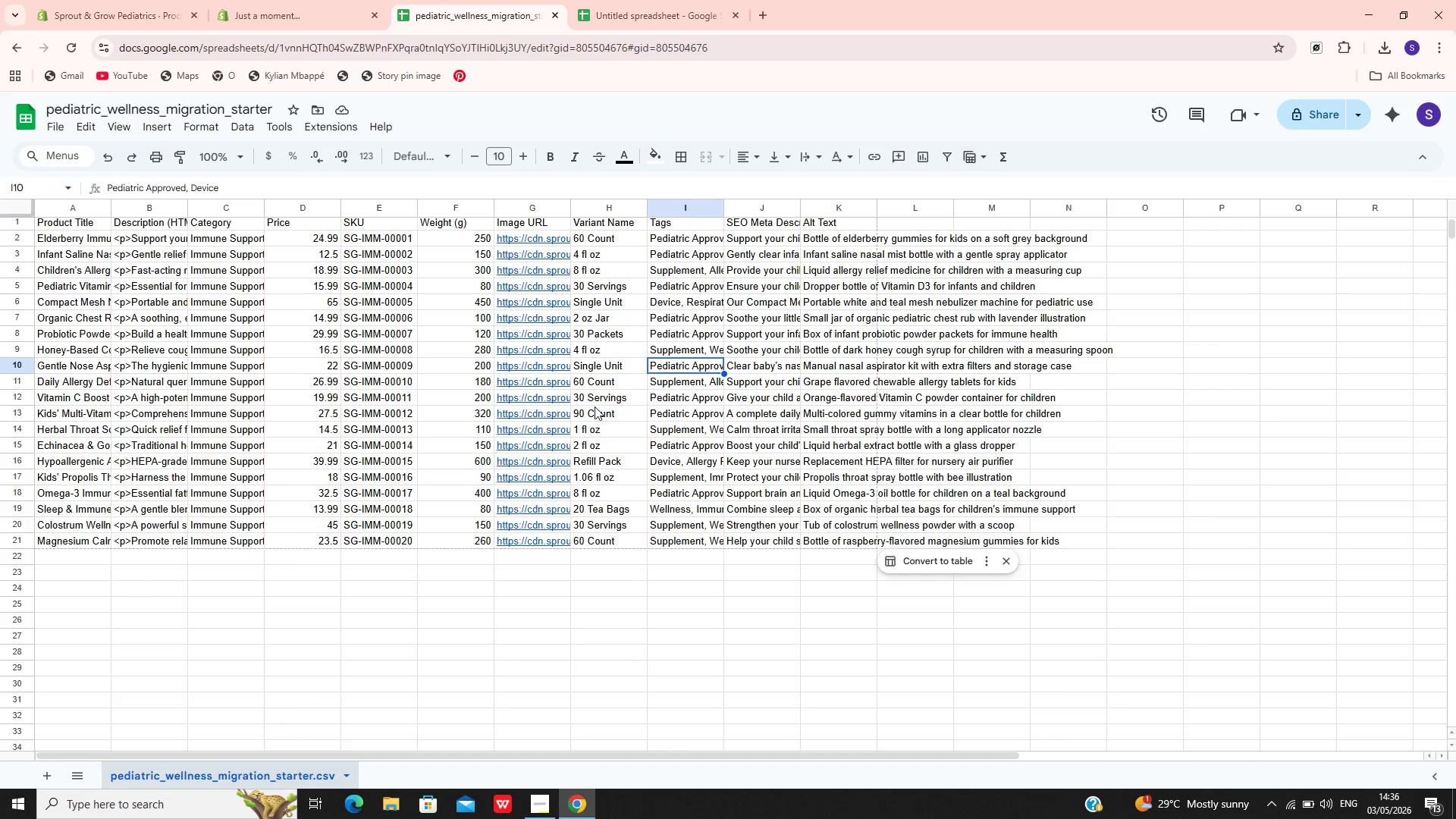 
wait(22.09)
 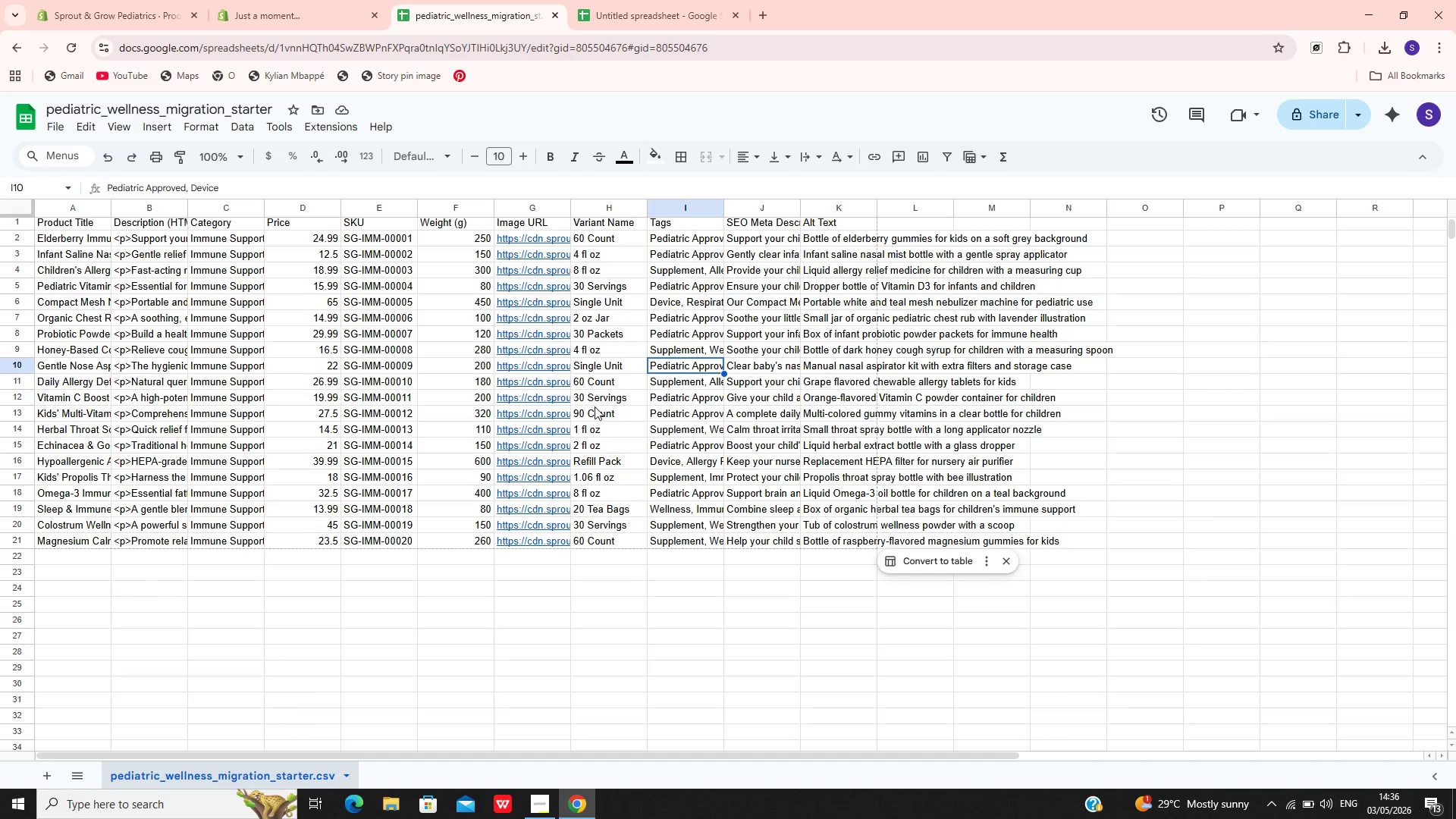 
left_click([386, 237])
 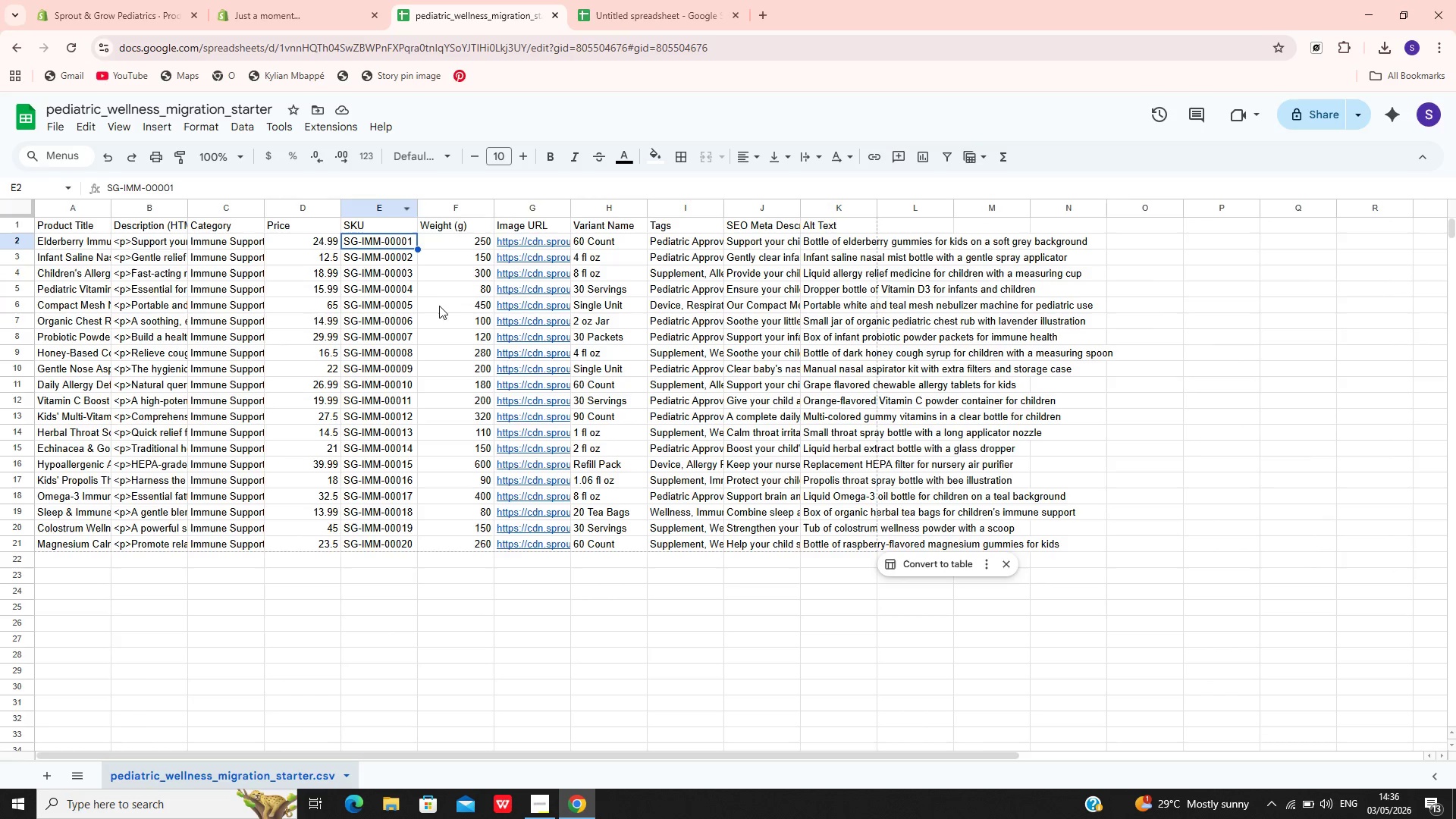 
left_click([232, 253])
 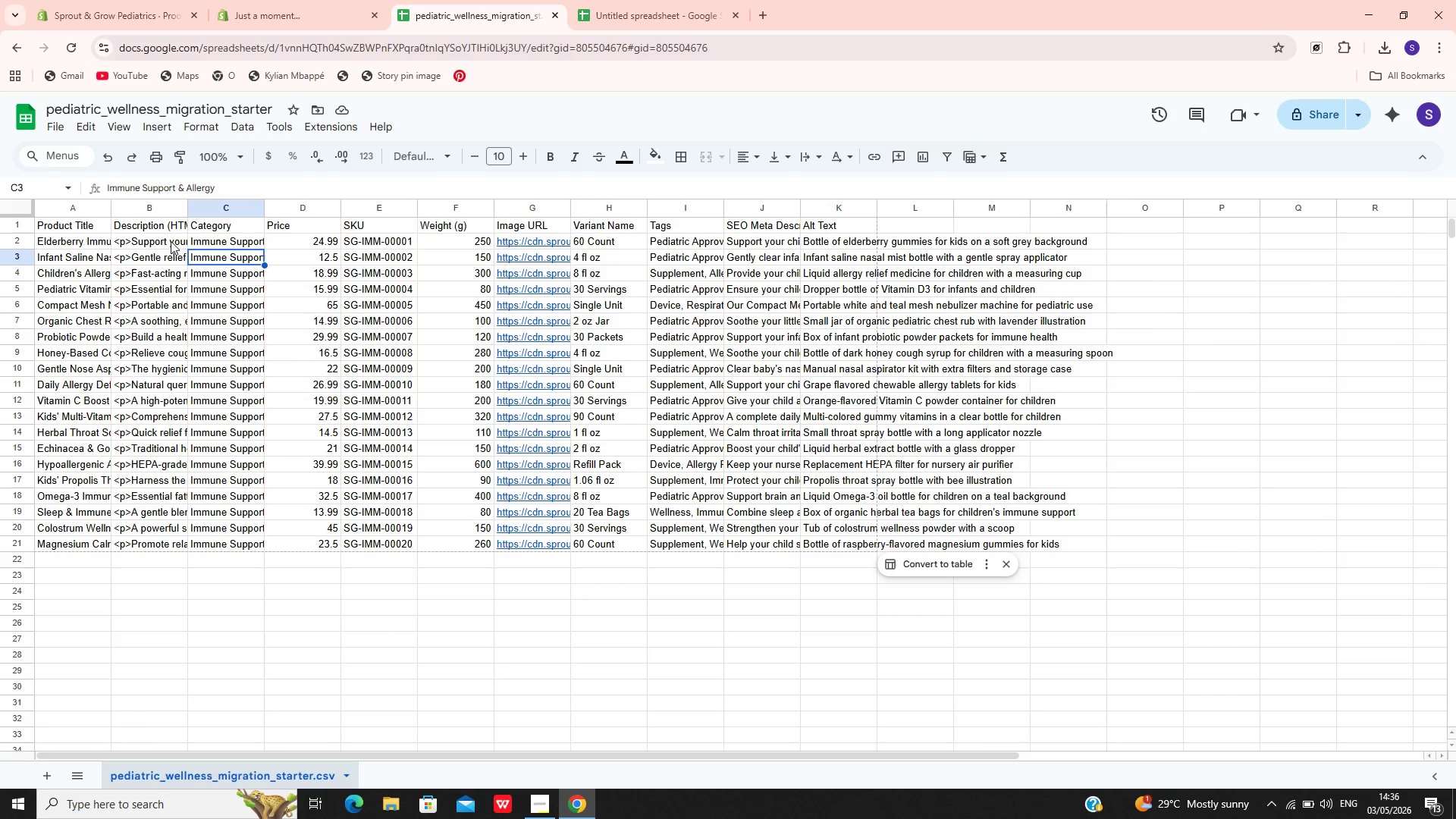 
left_click([165, 239])
 